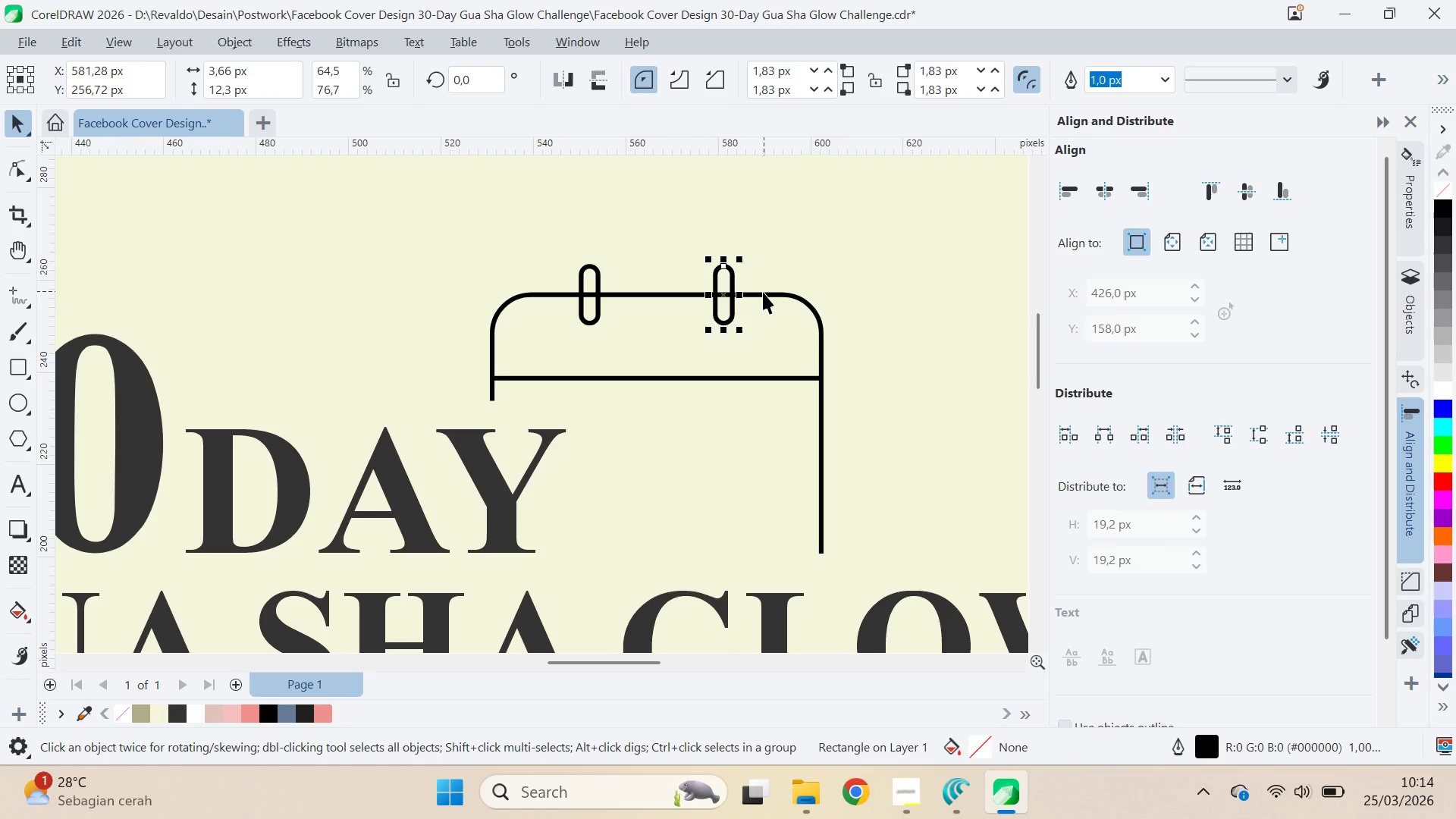 
left_click([759, 294])
 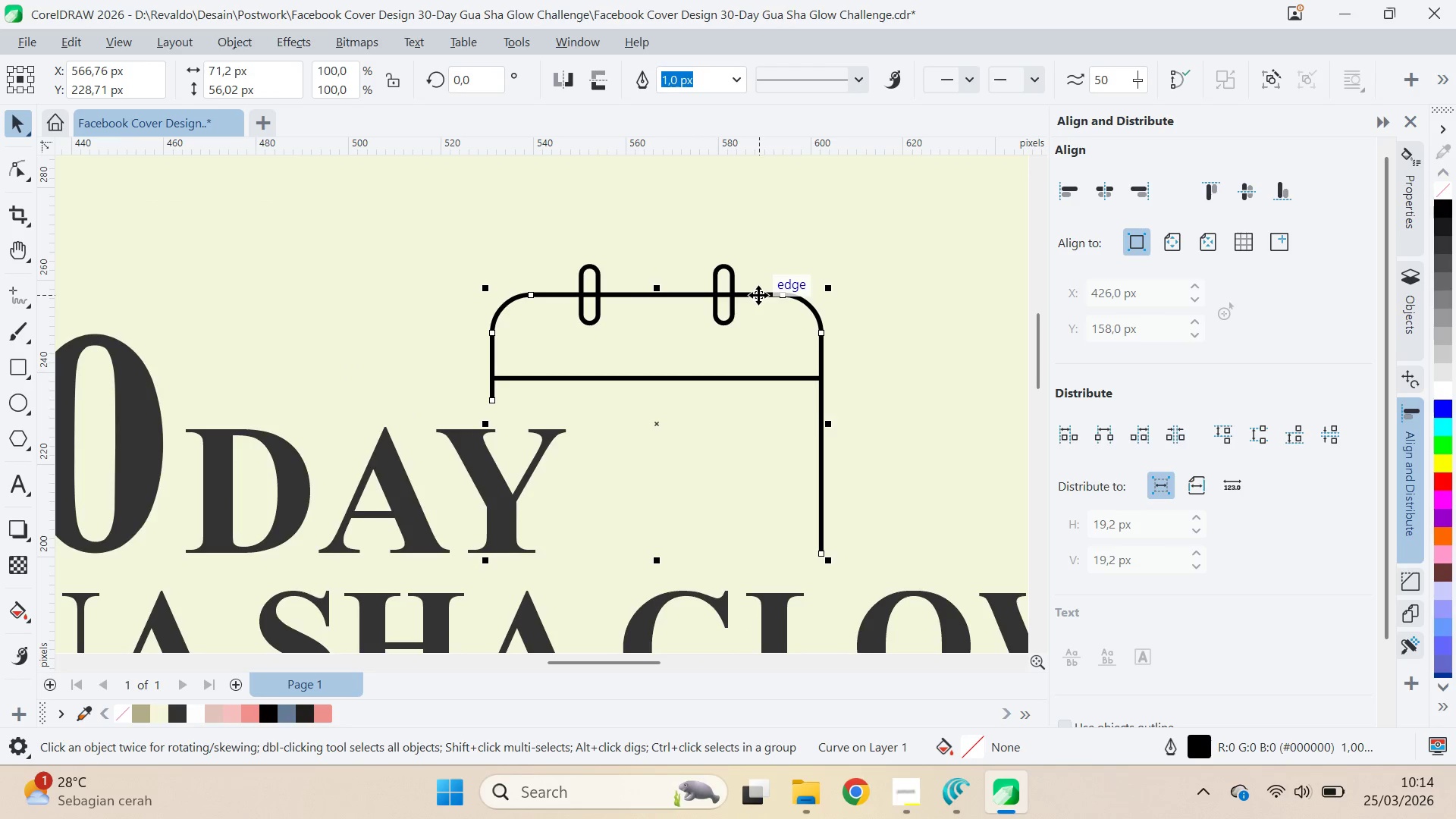 
key(A)
 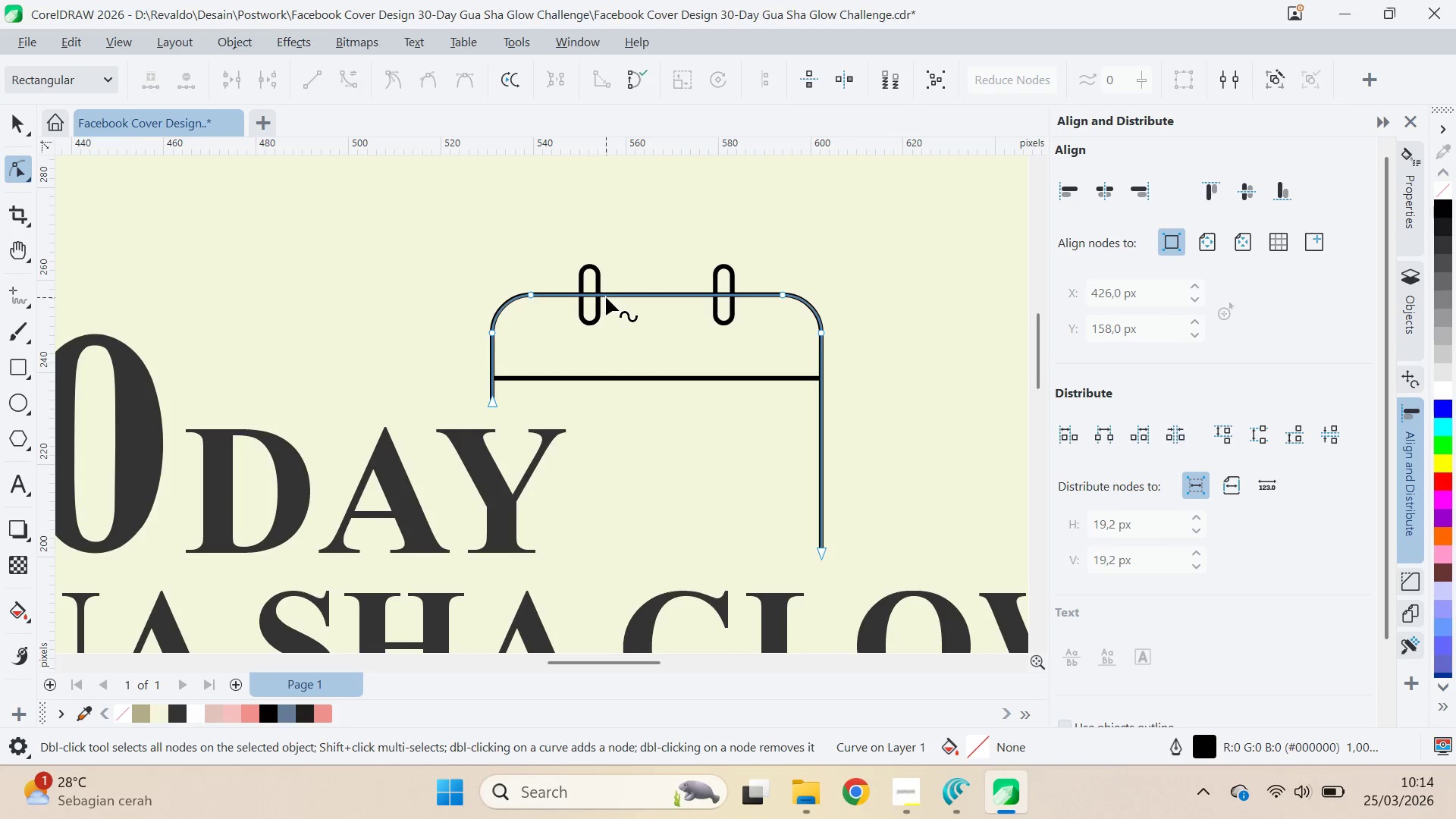 
double_click([606, 297])
 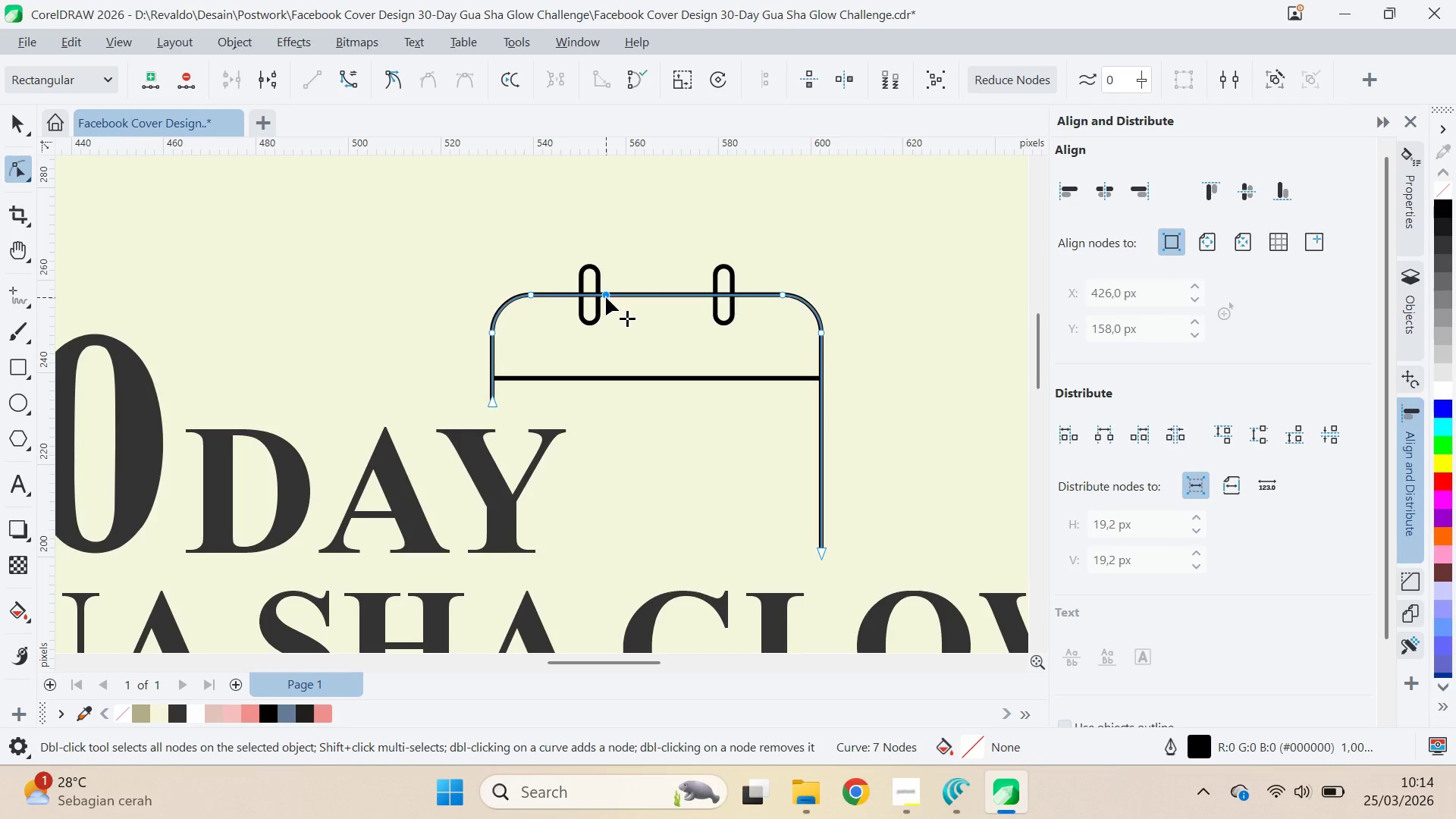 
left_click_drag(start_coordinate=[606, 297], to_coordinate=[602, 297])
 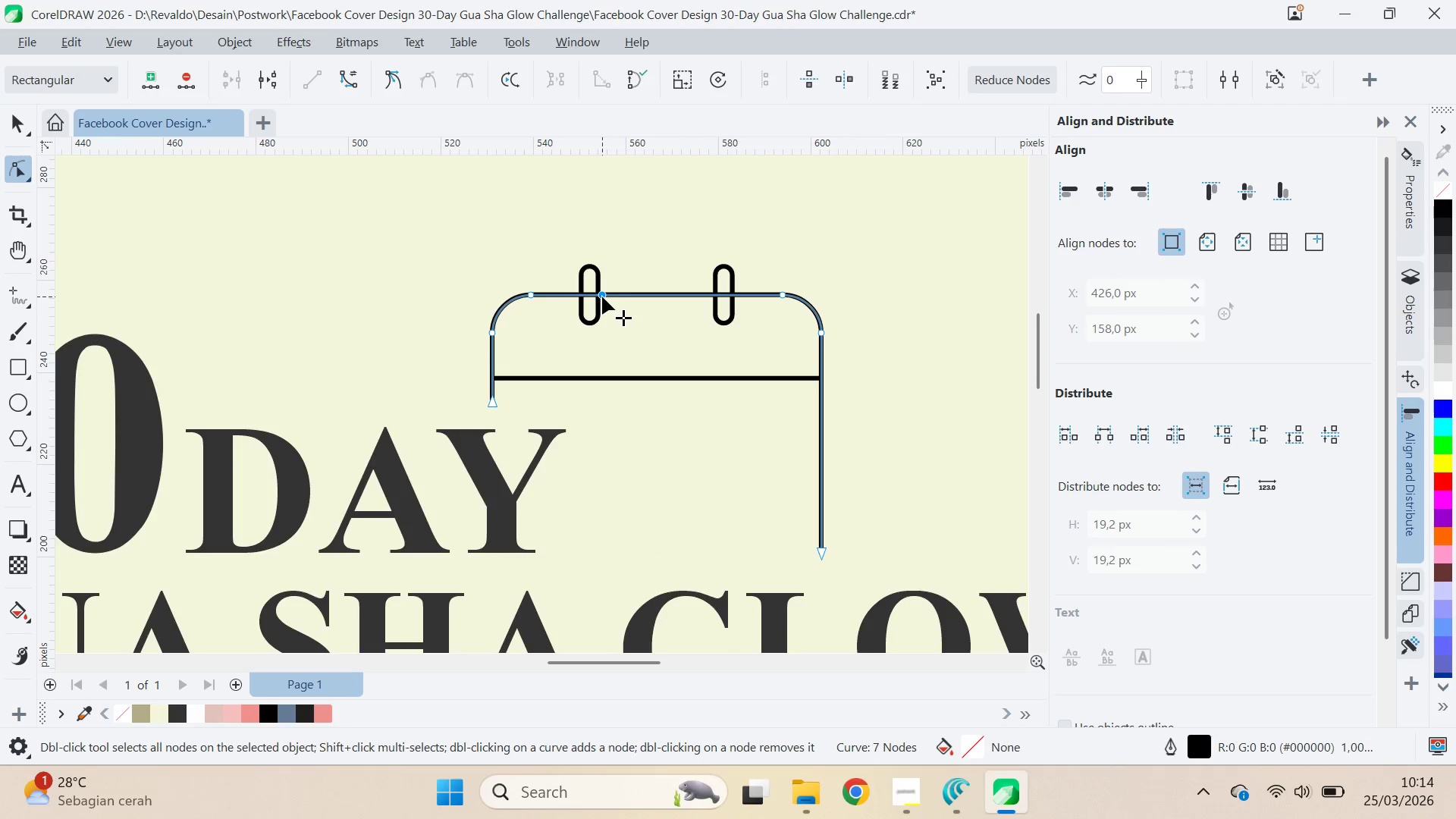 
left_click_drag(start_coordinate=[602, 297], to_coordinate=[598, 297])
 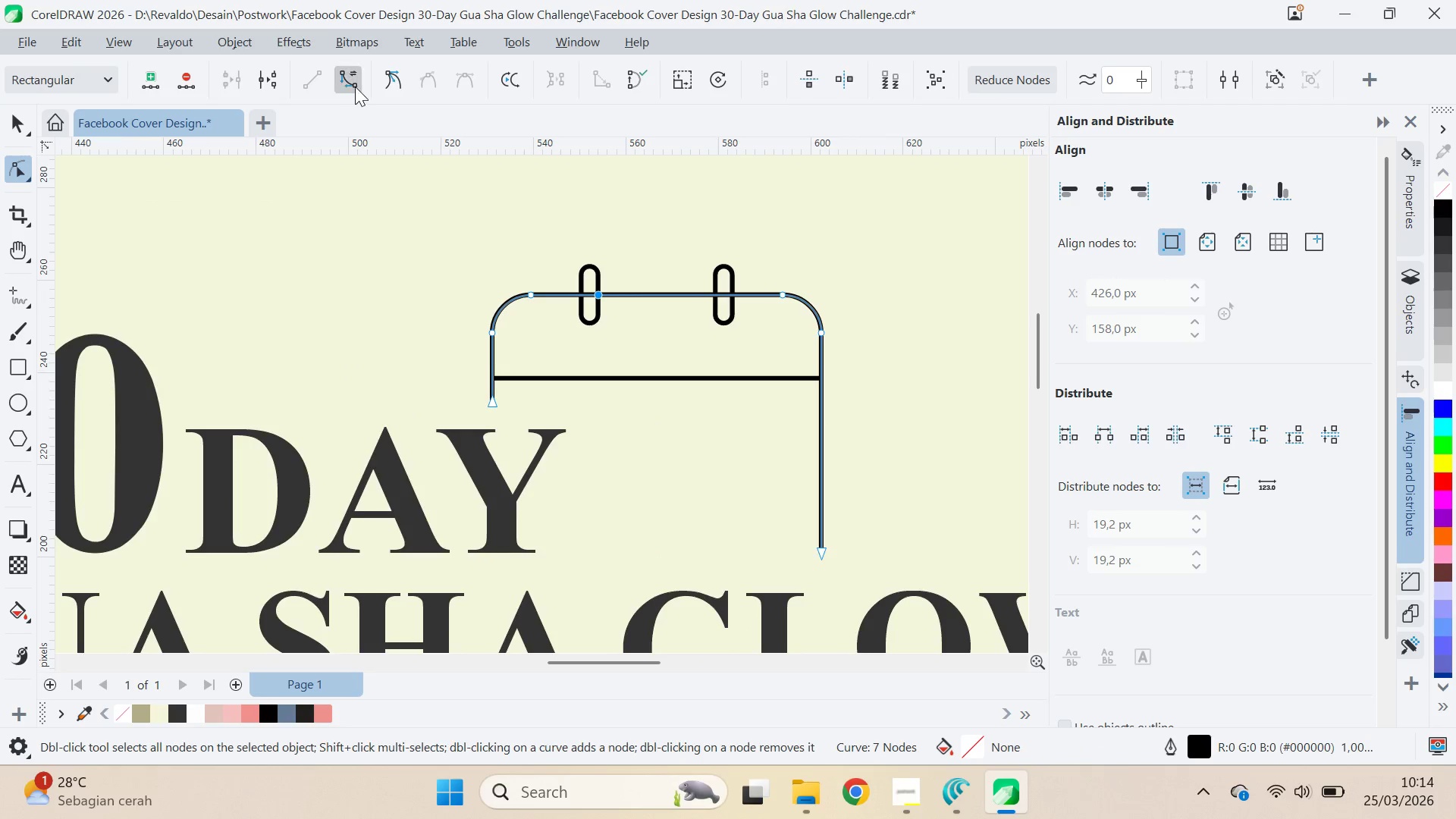 
left_click([274, 81])
 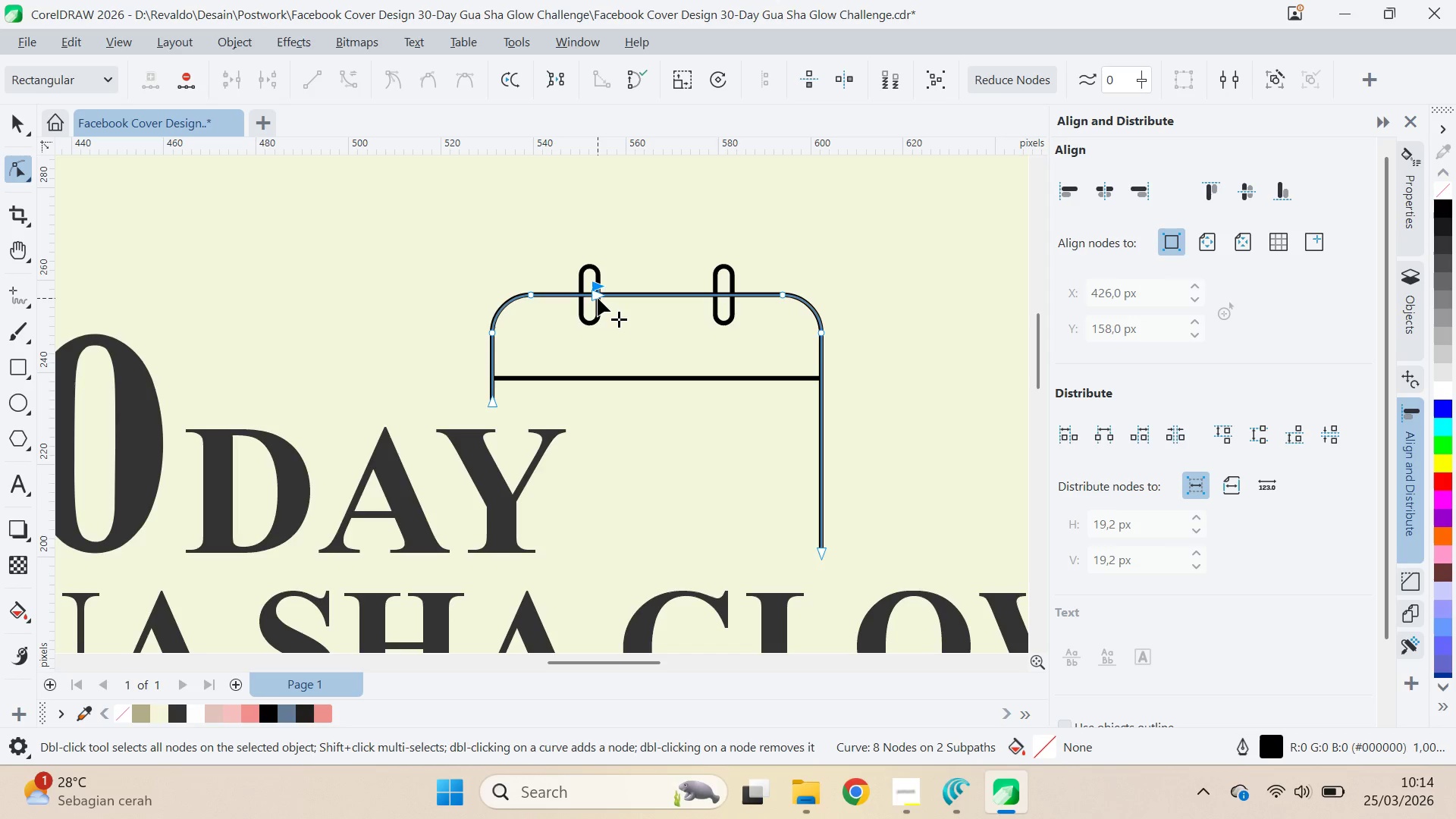 
left_click_drag(start_coordinate=[598, 298], to_coordinate=[582, 295])
 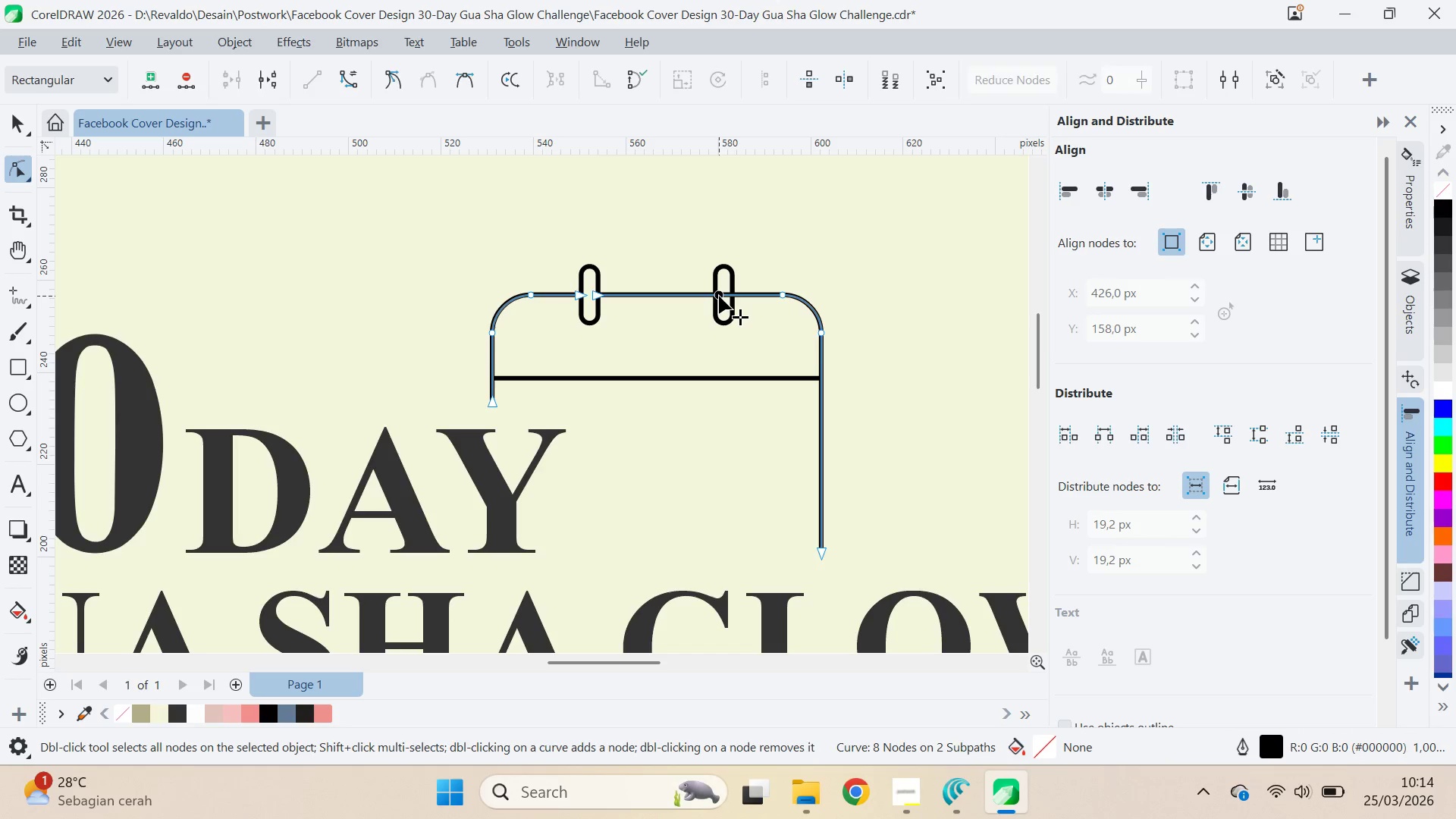 
double_click([719, 296])
 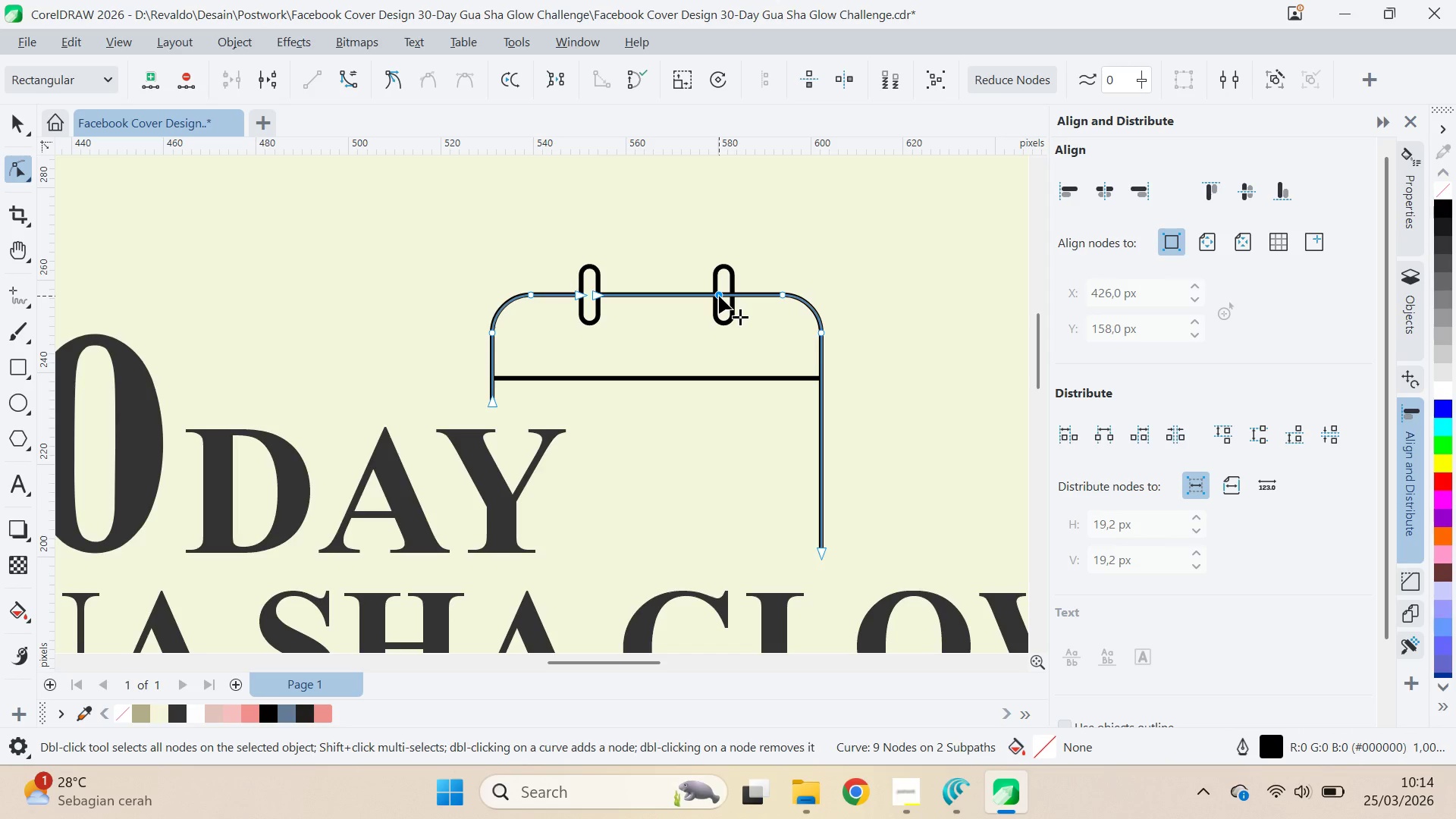 
triple_click([719, 296])
 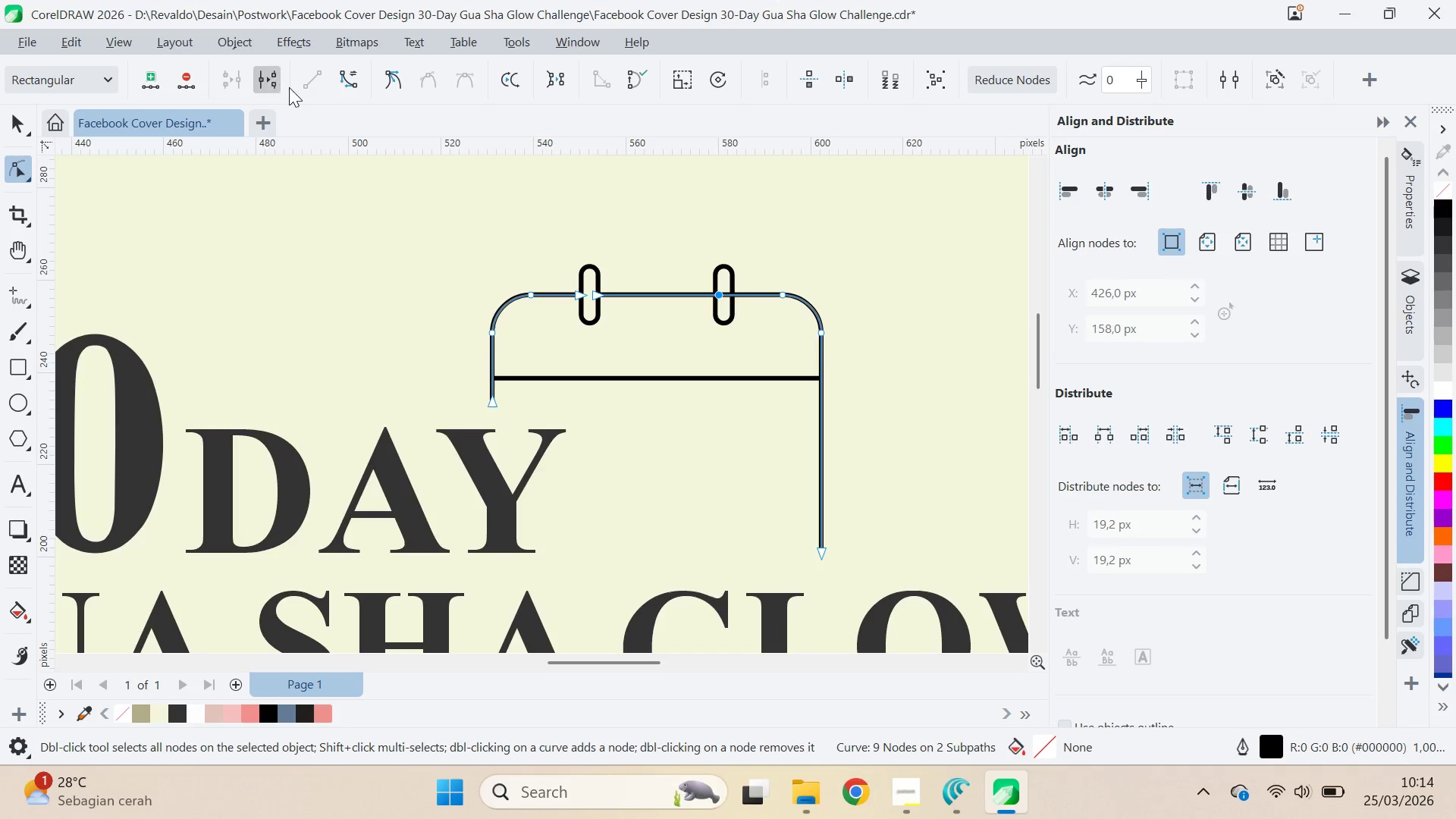 
left_click([275, 83])
 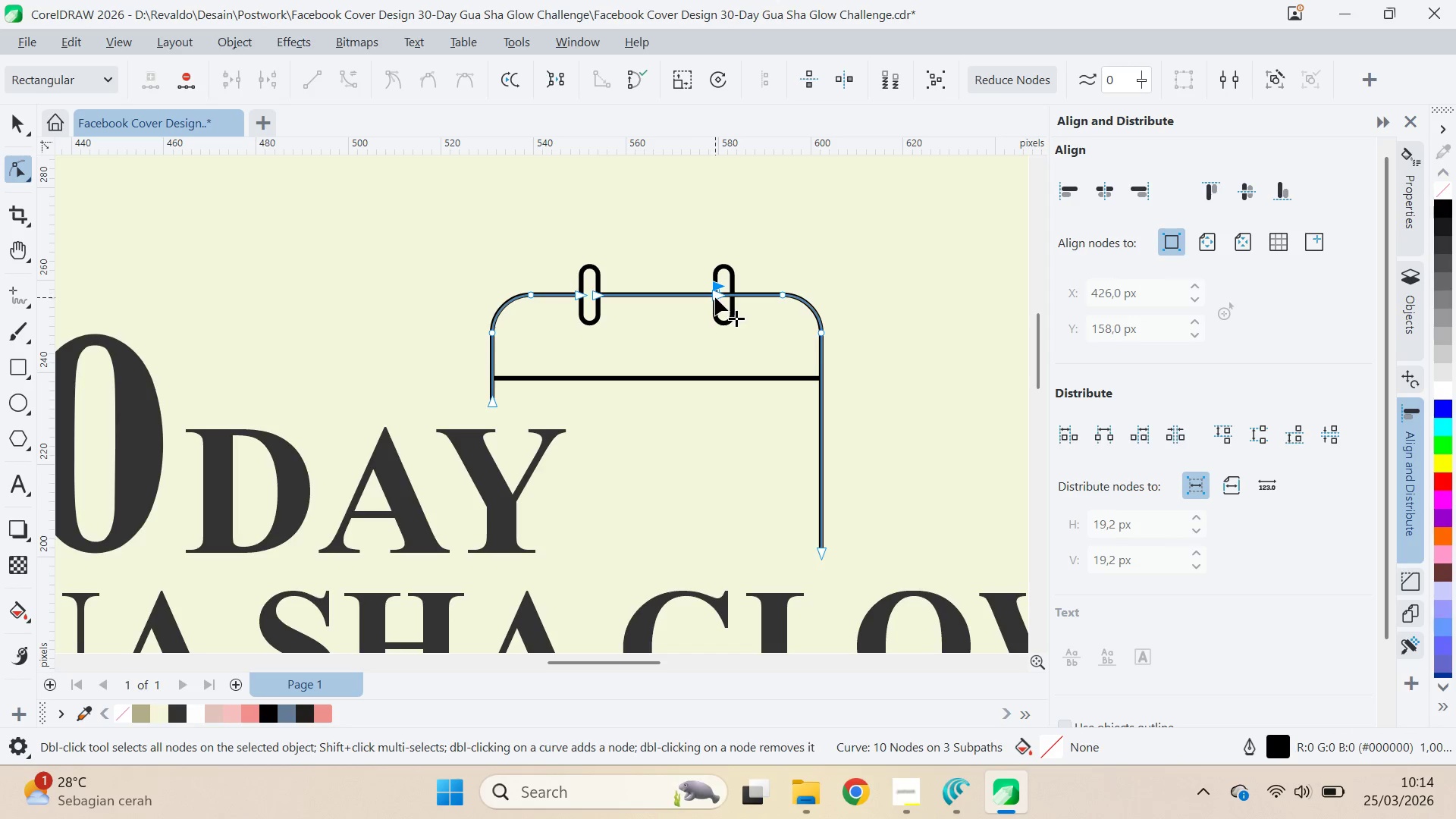 
left_click_drag(start_coordinate=[715, 297], to_coordinate=[709, 300])
 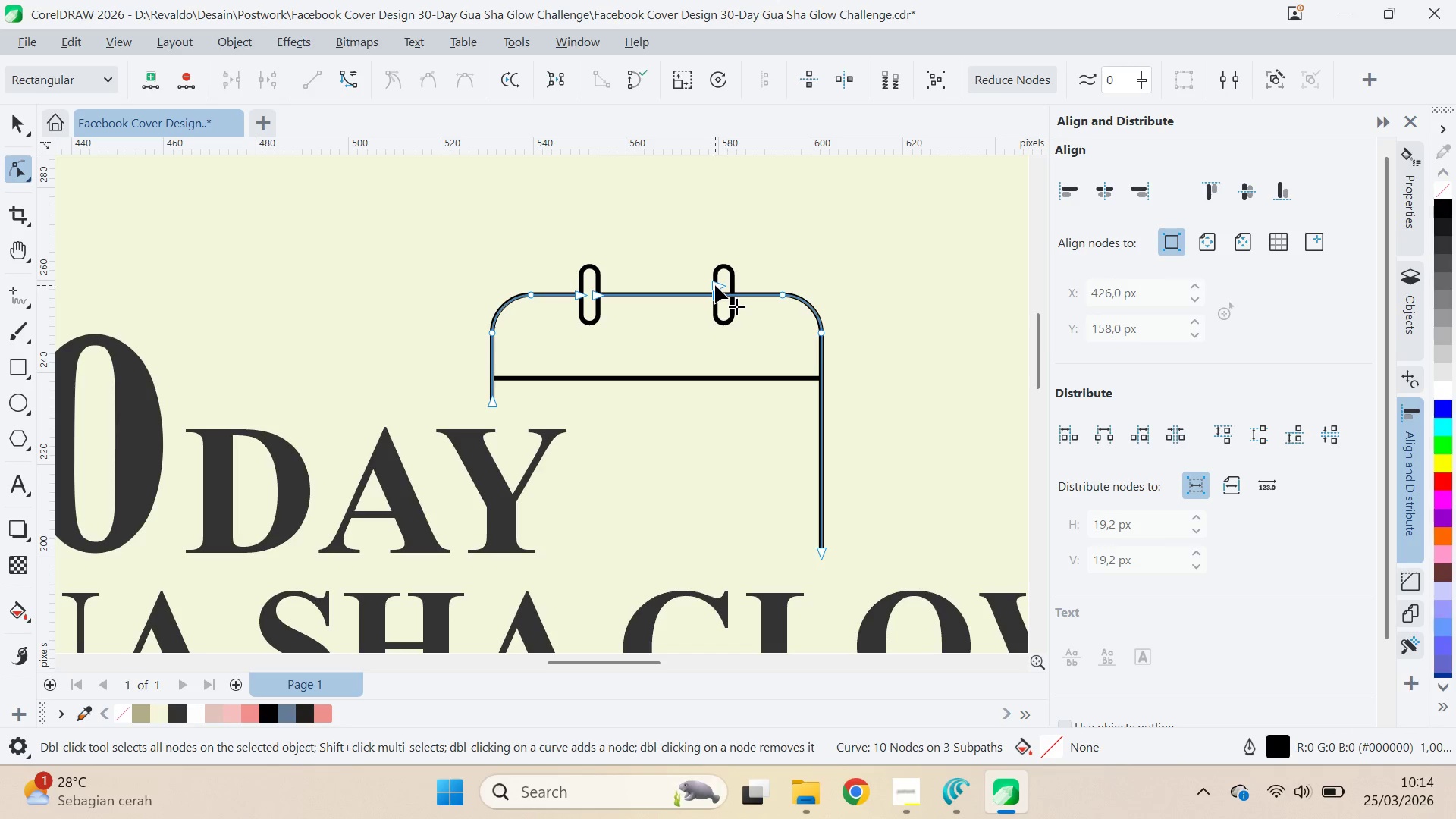 
left_click_drag(start_coordinate=[715, 285], to_coordinate=[733, 290])
 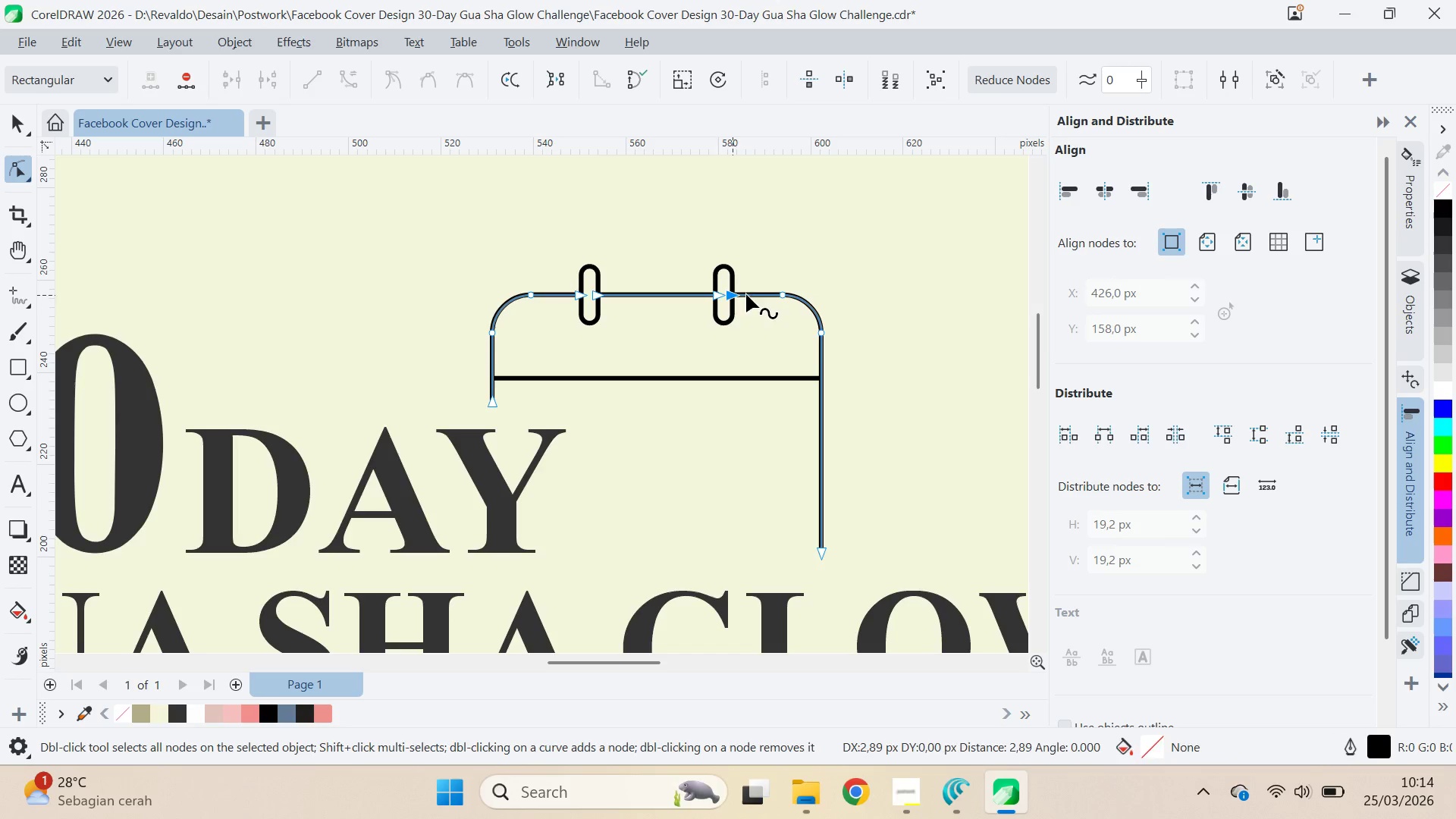 
key(Control+Z)
 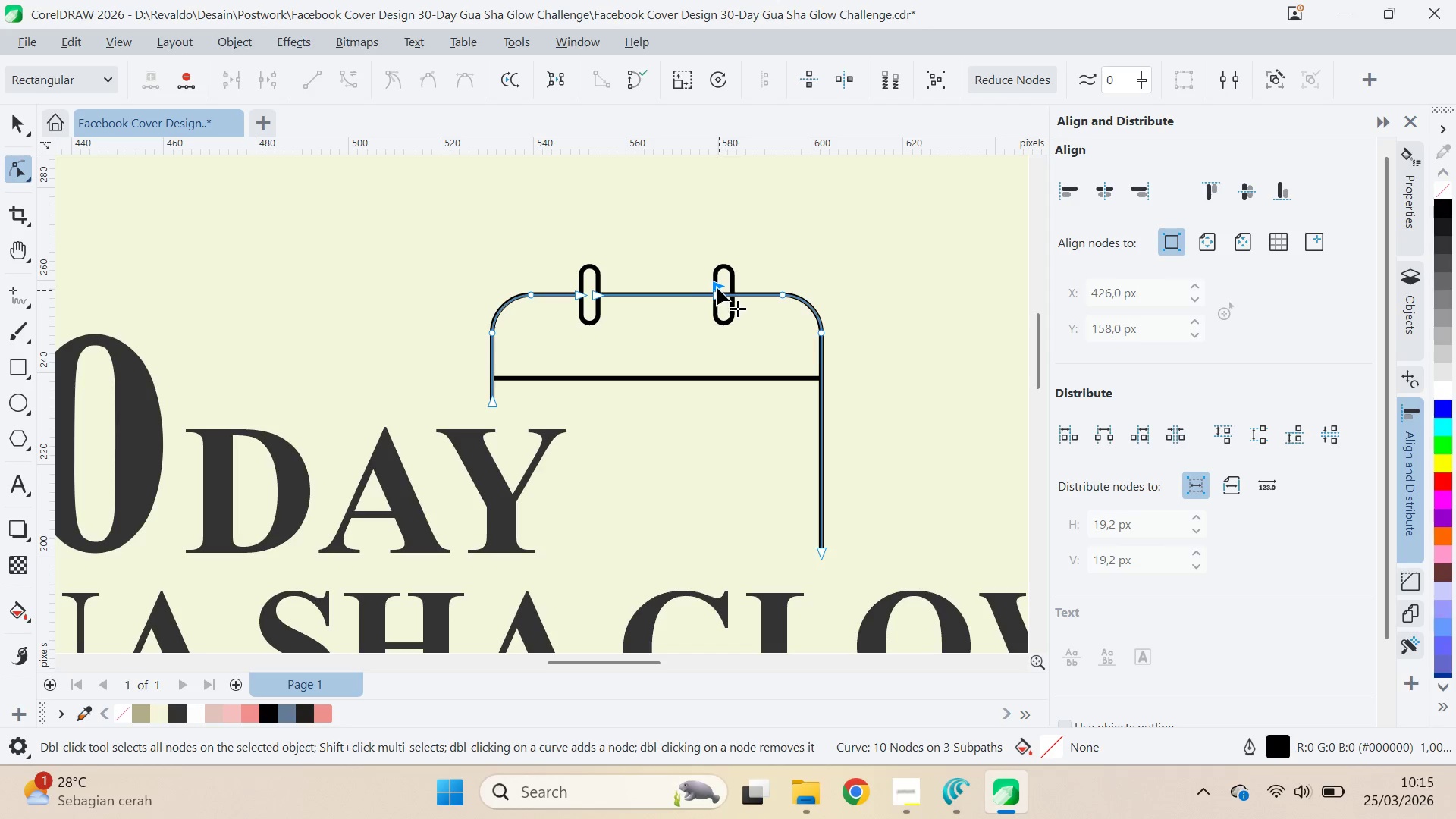 
left_click_drag(start_coordinate=[717, 287], to_coordinate=[733, 287])
 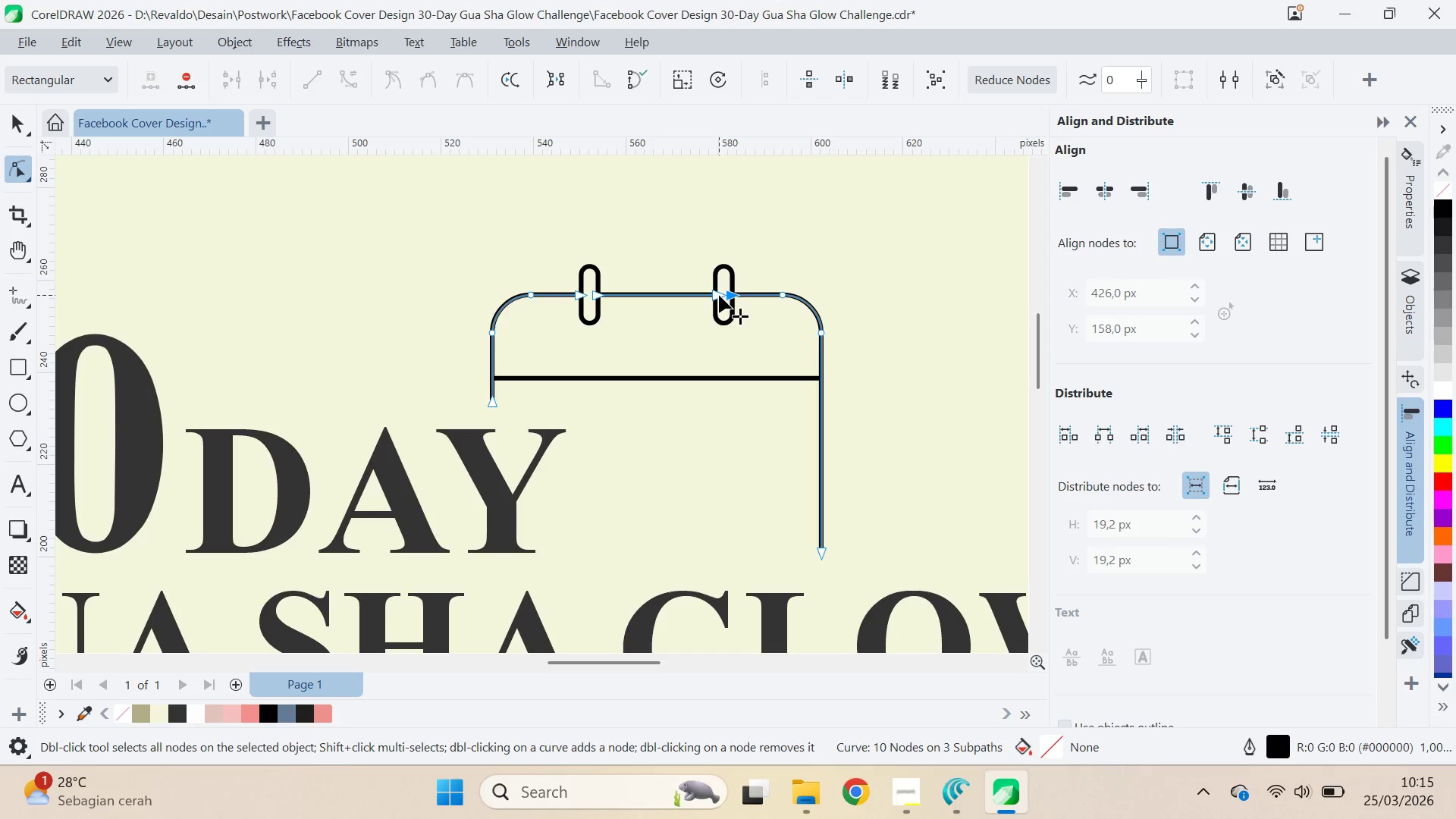 
left_click_drag(start_coordinate=[718, 295], to_coordinate=[695, 296])
 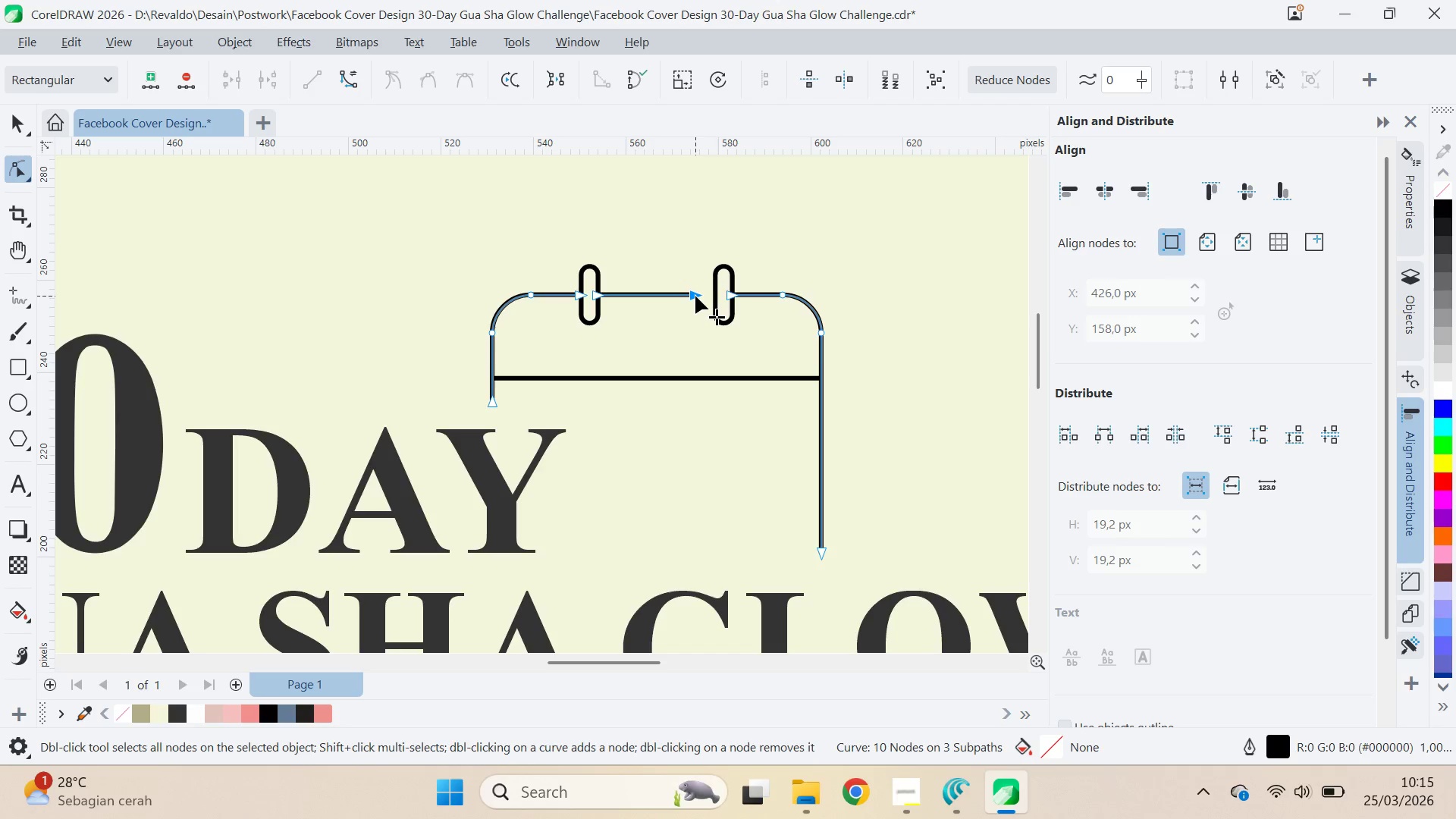 
left_click_drag(start_coordinate=[695, 296], to_coordinate=[710, 296])
 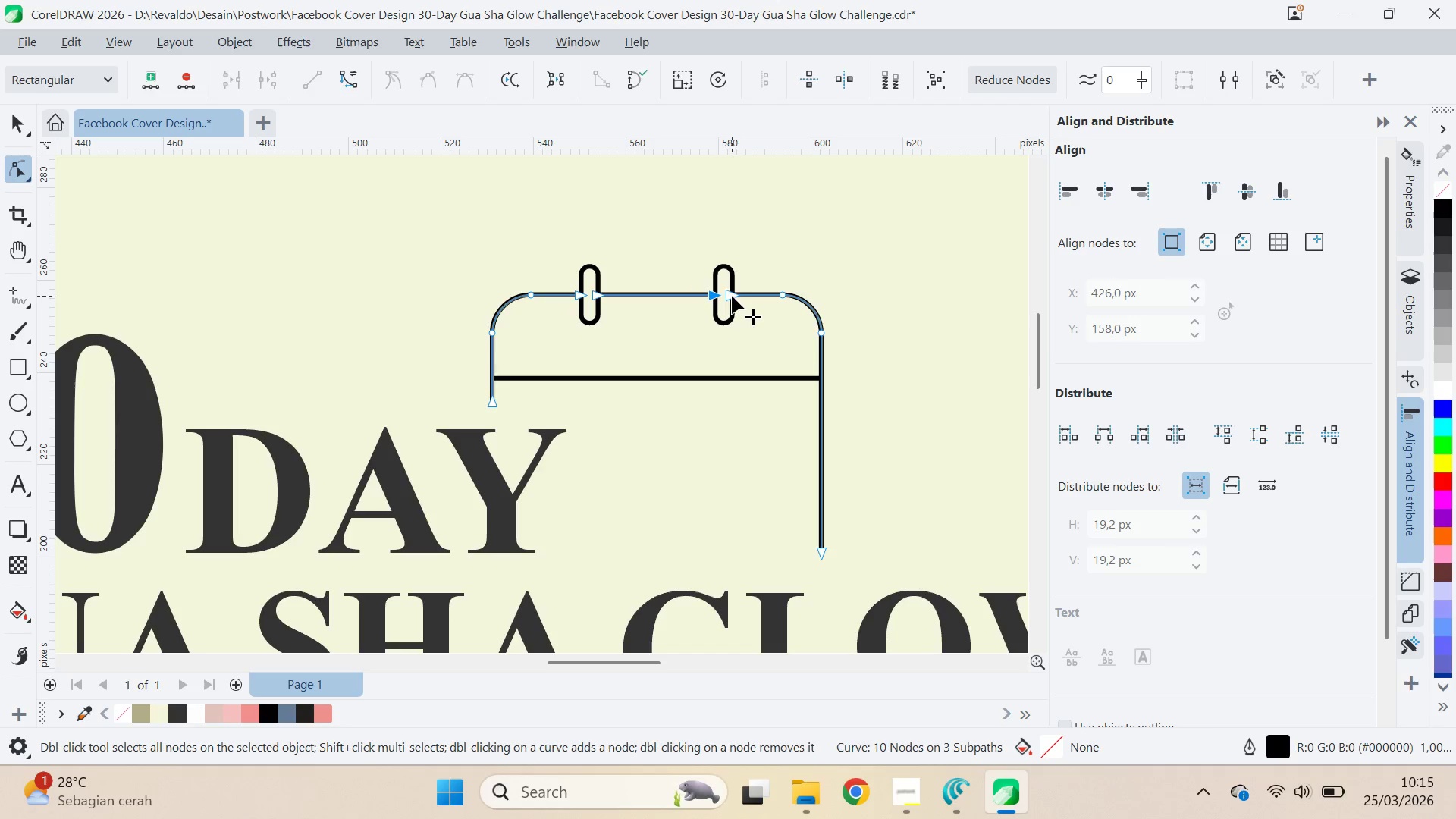 
hold_key(key=ShiftLeft, duration=0.89)
 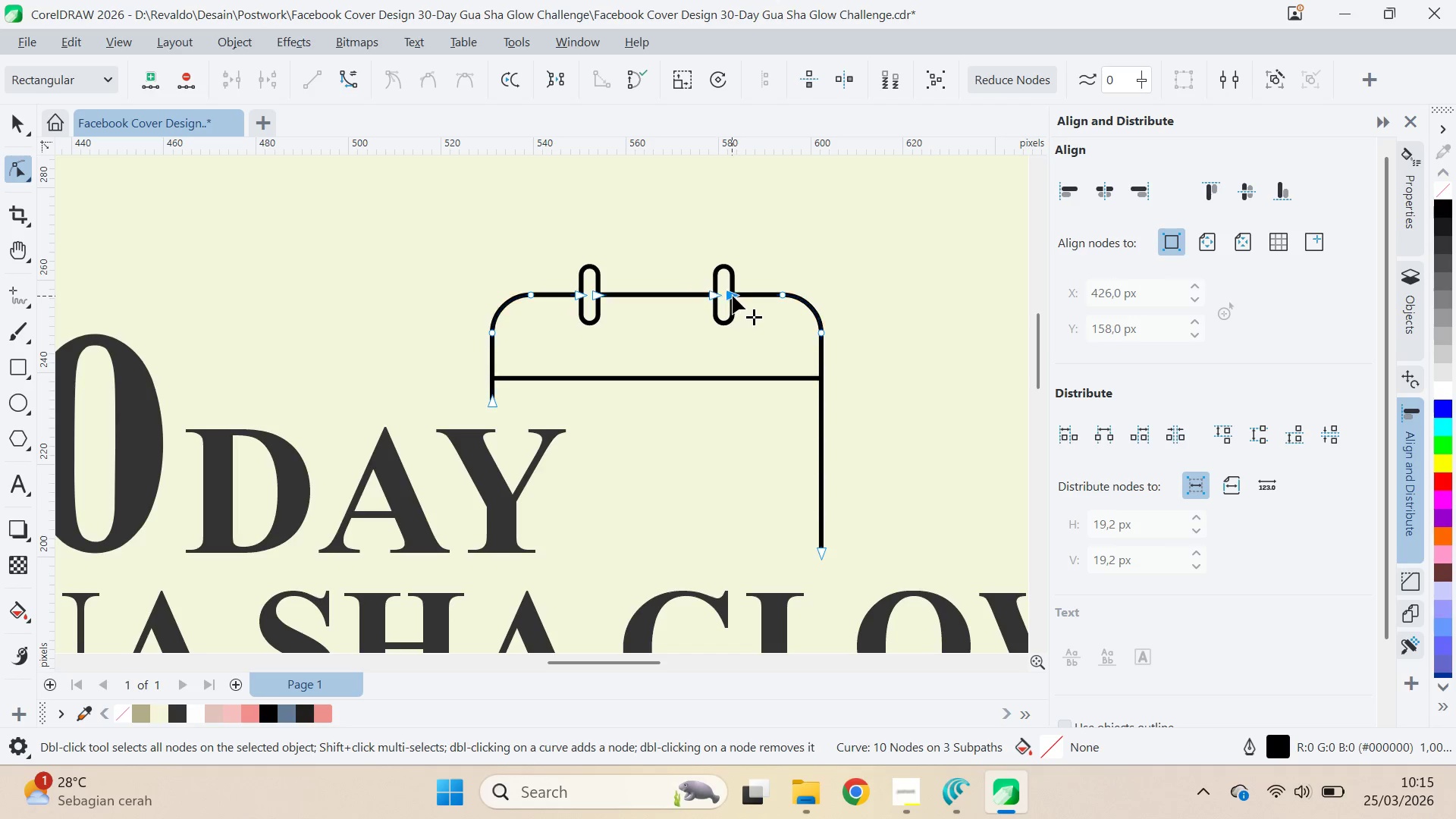 
hold_key(key=ShiftLeft, duration=1.0)
 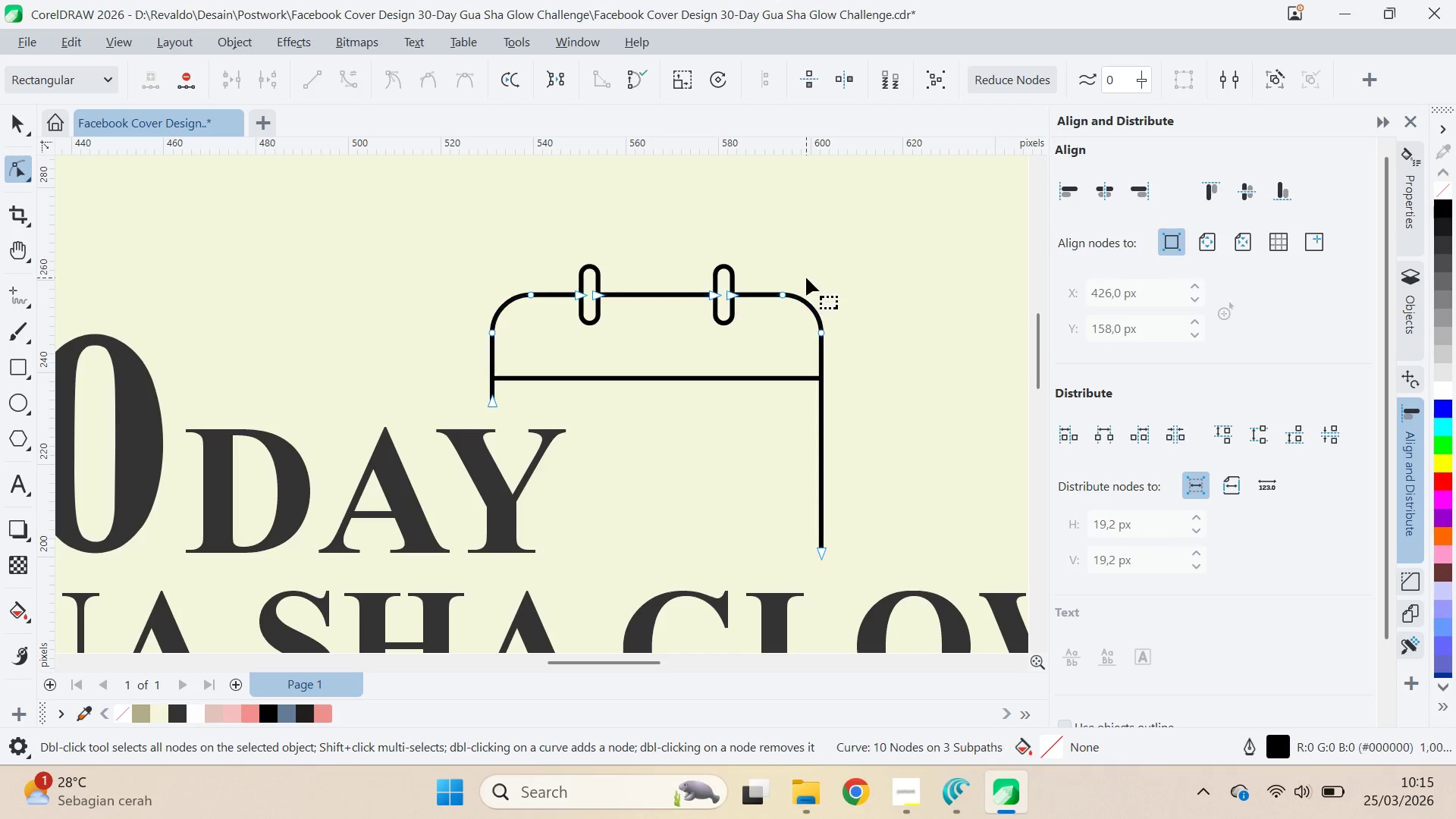 
left_click([806, 278])
 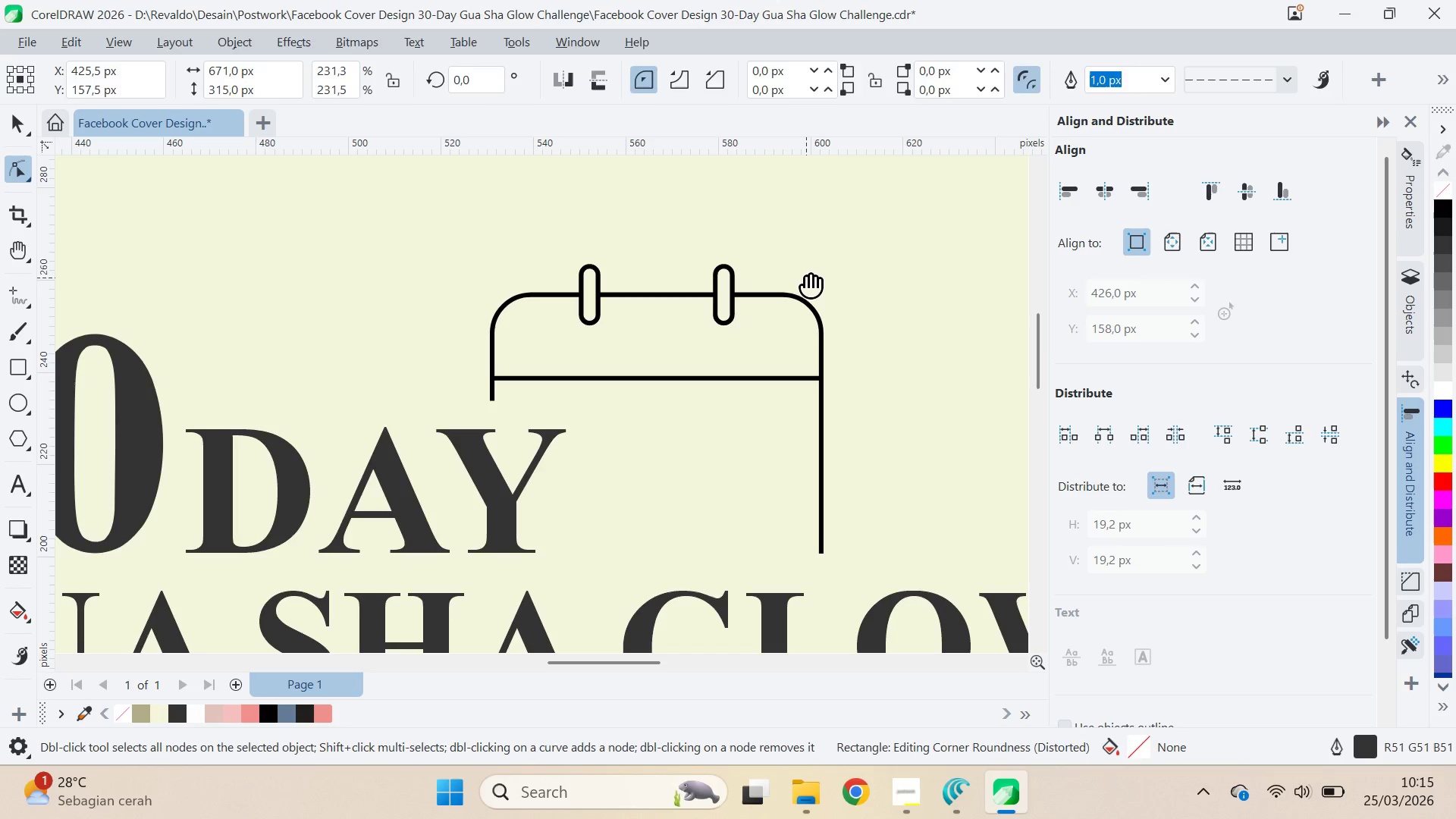 
key(Q)
 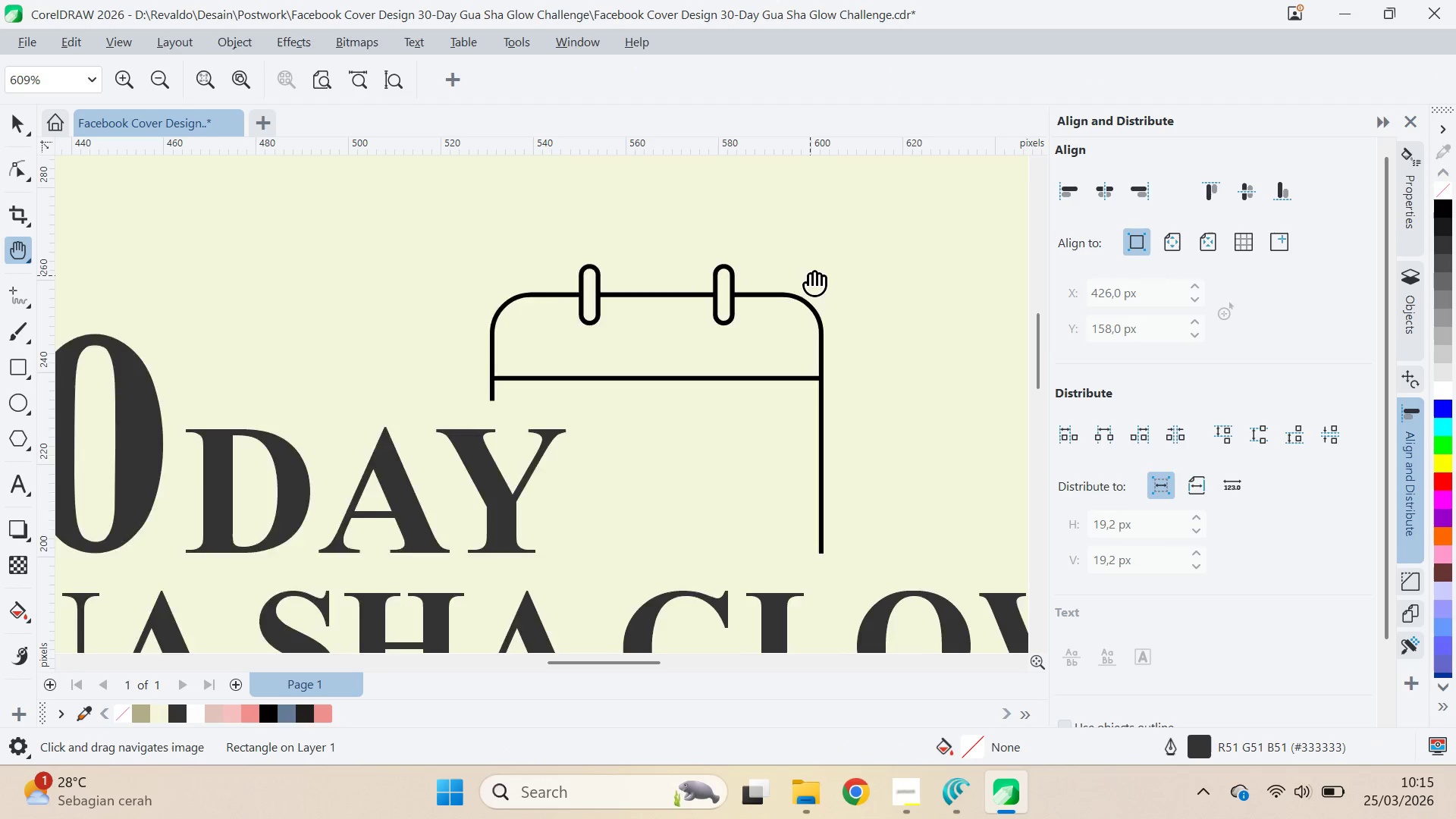 
key(Alt+AltLeft)
 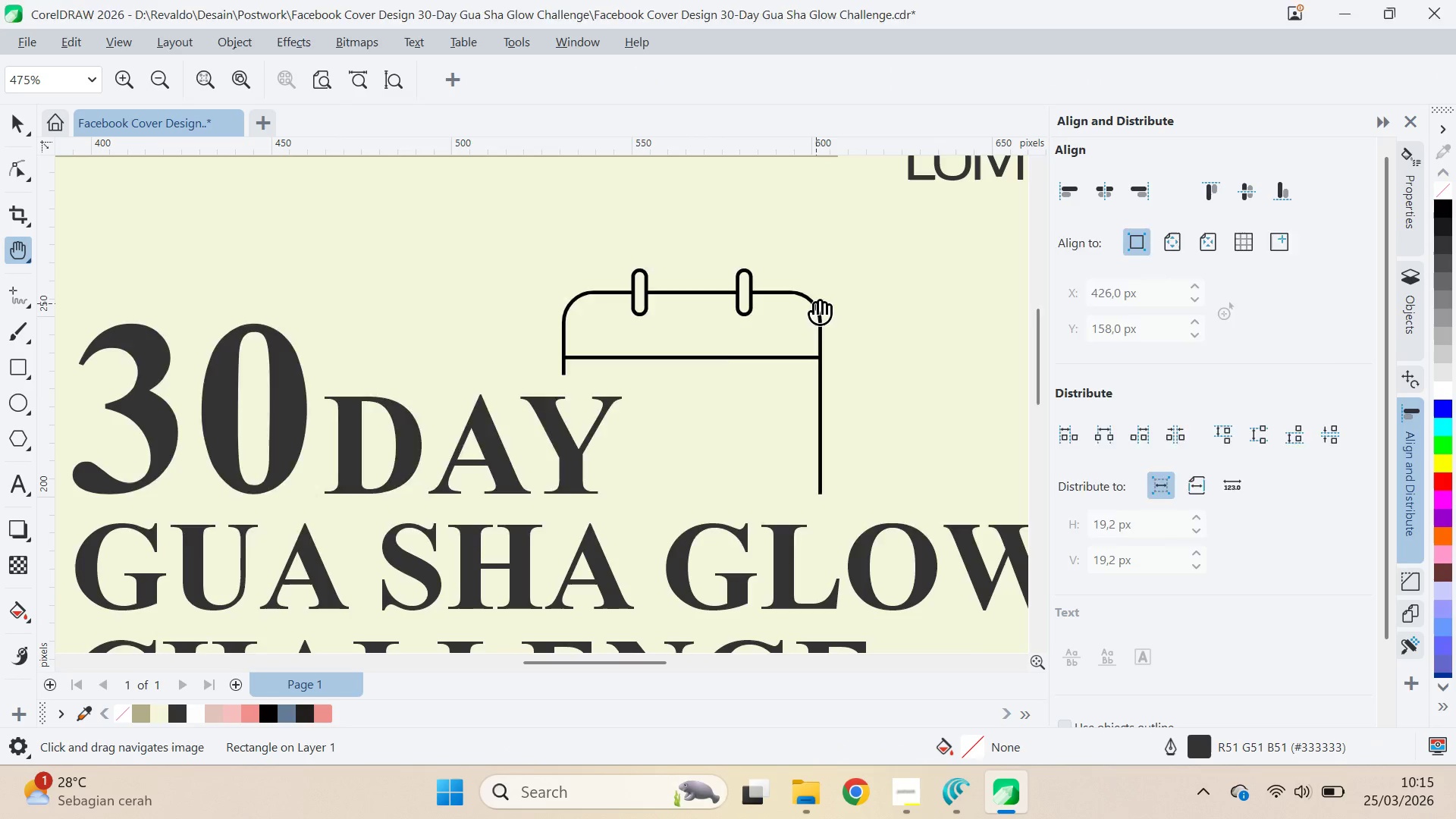 
key(Alt+Tab)
 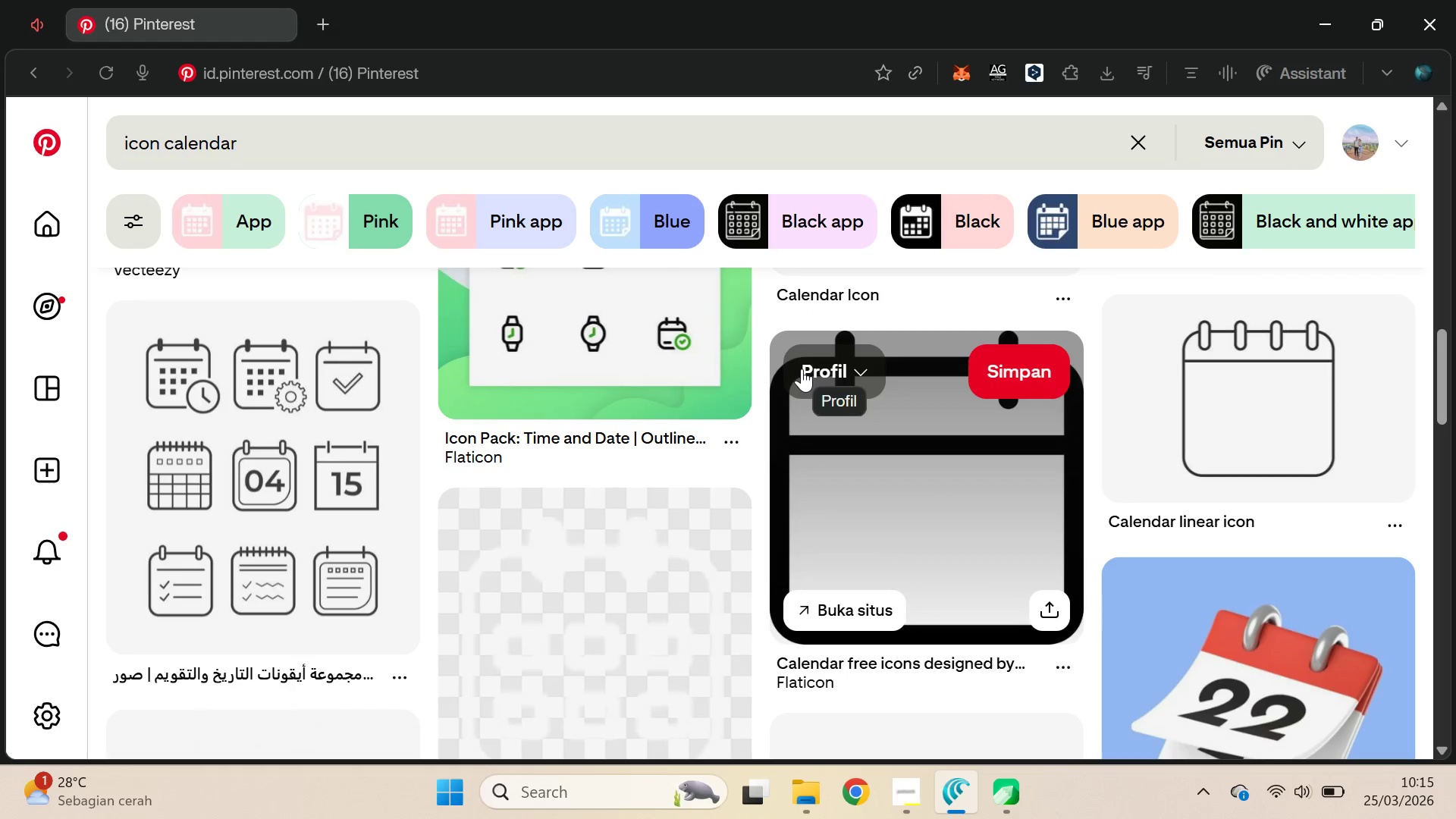 
scroll: coordinate [801, 369], scroll_direction: down, amount: 4.0
 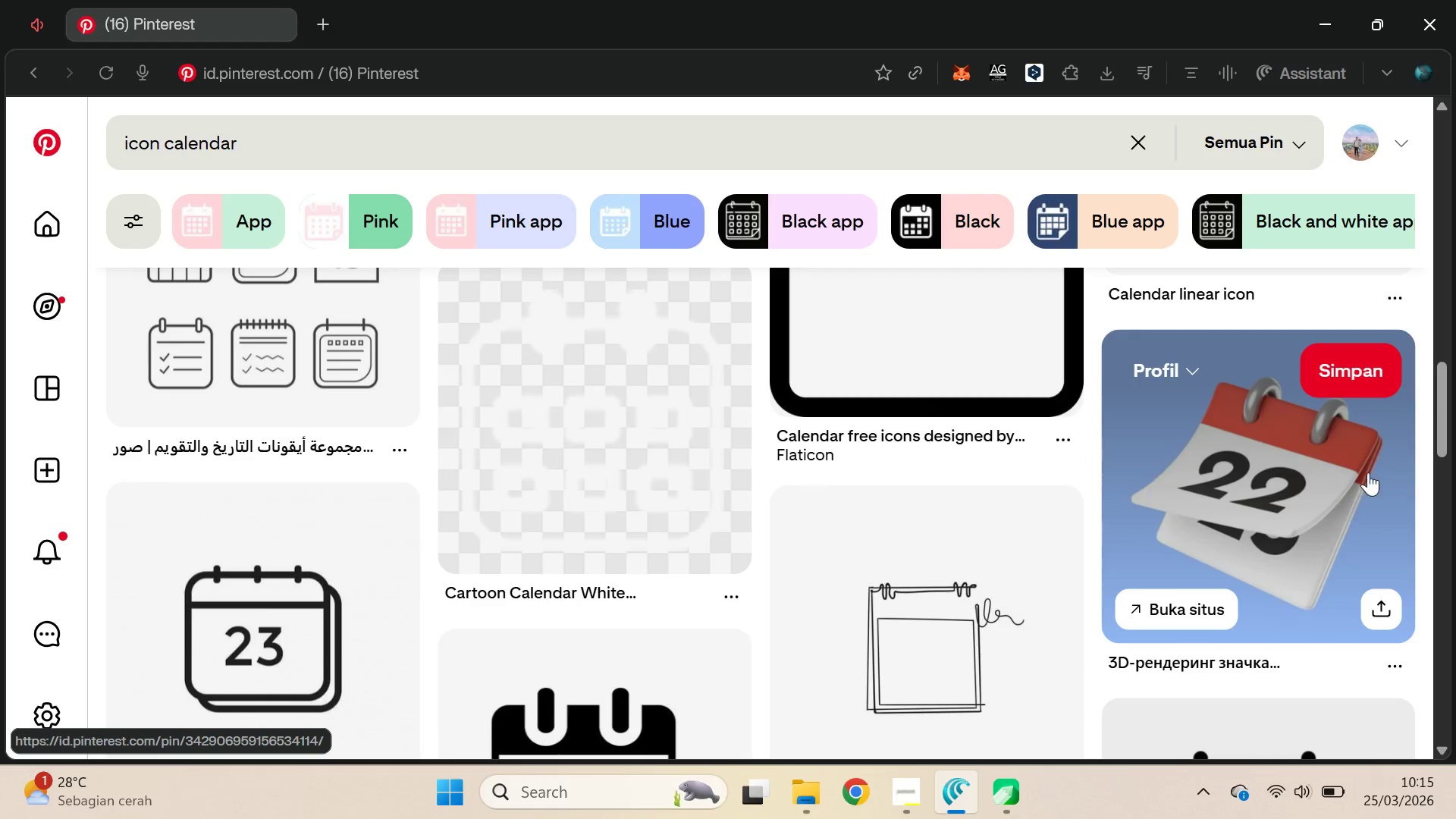 
left_click_drag(start_coordinate=[1445, 403], to_coordinate=[1455, 196])
 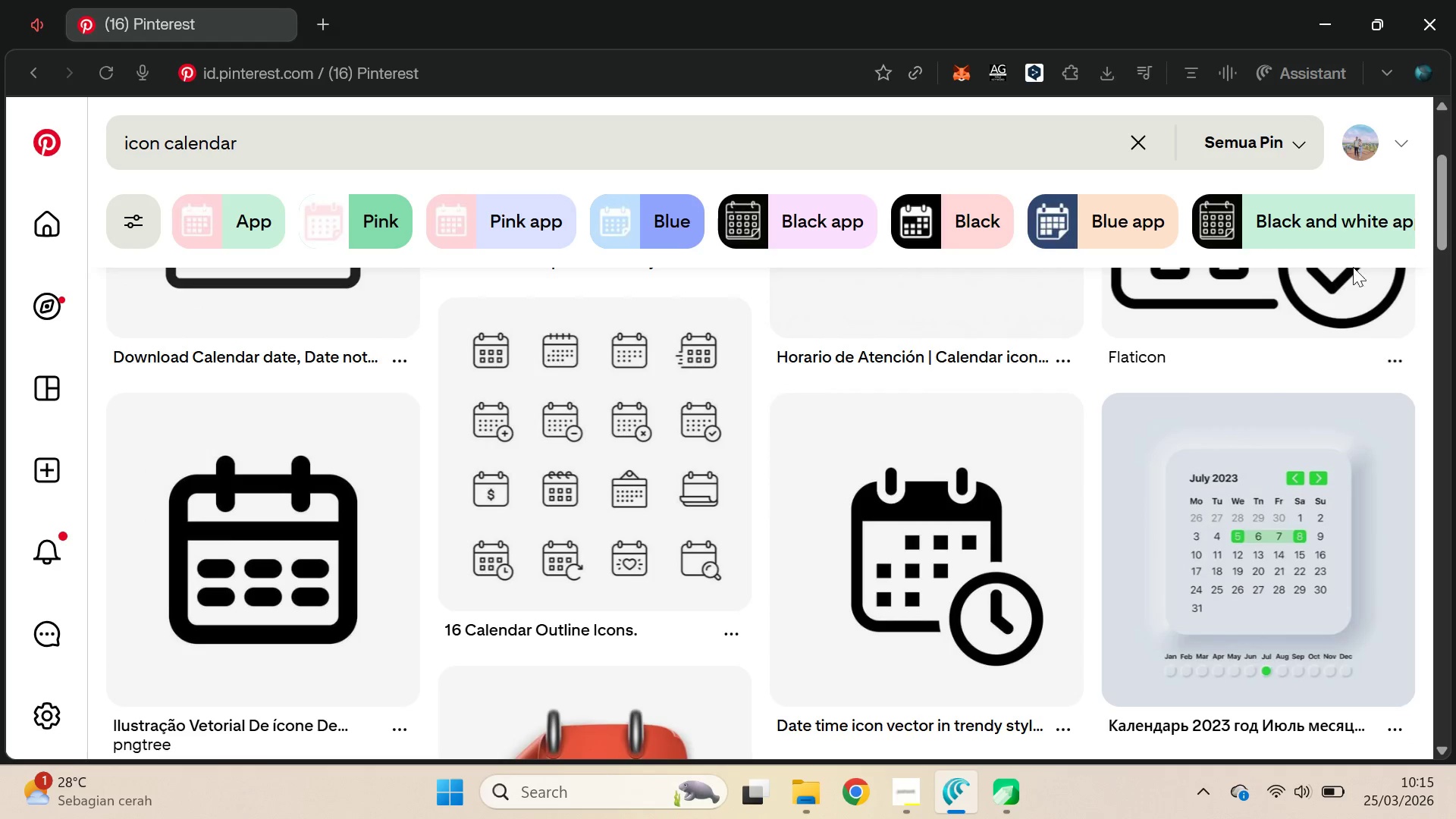 
key(Alt+AltLeft)
 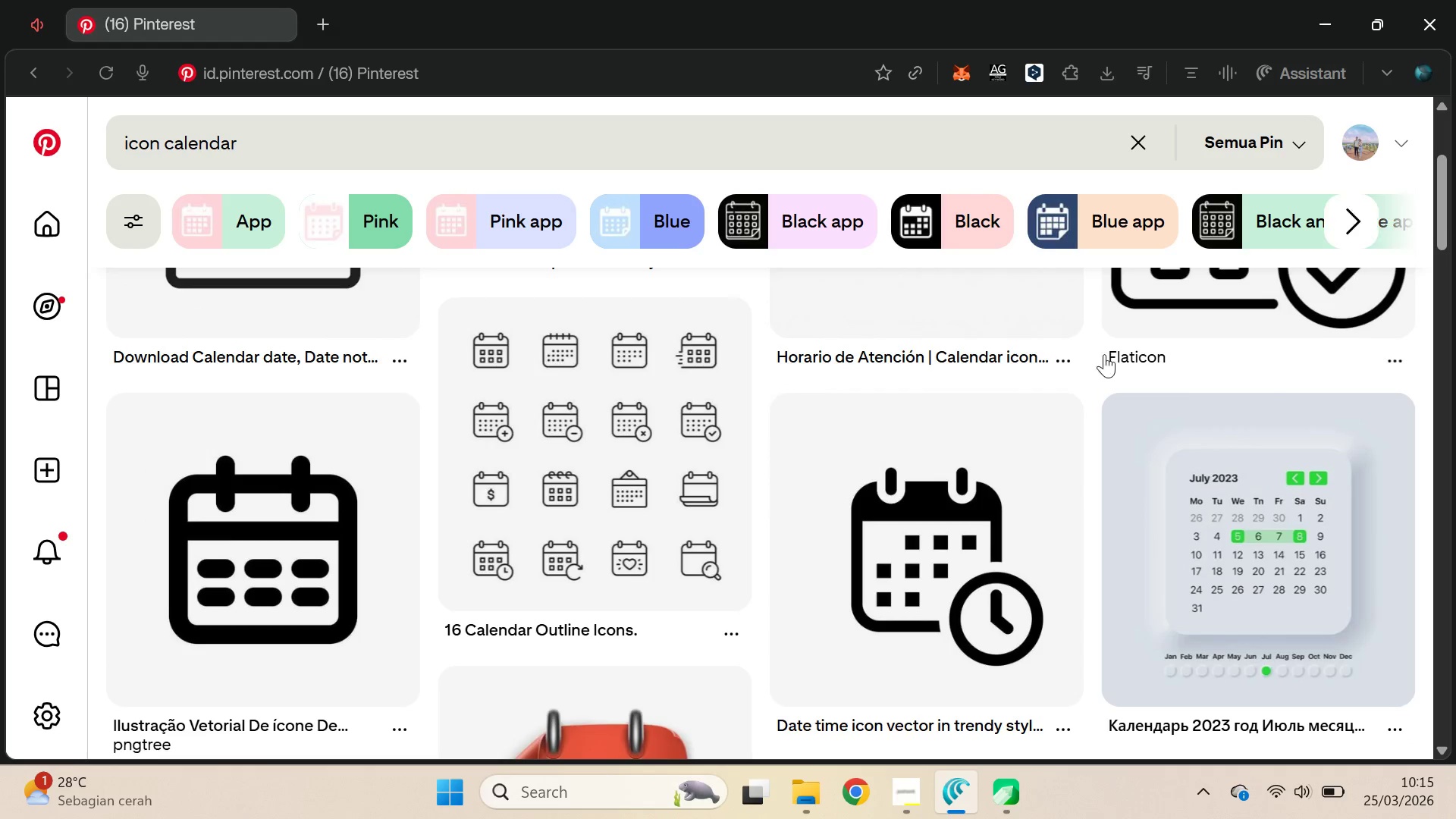 
key(Alt+Tab)
 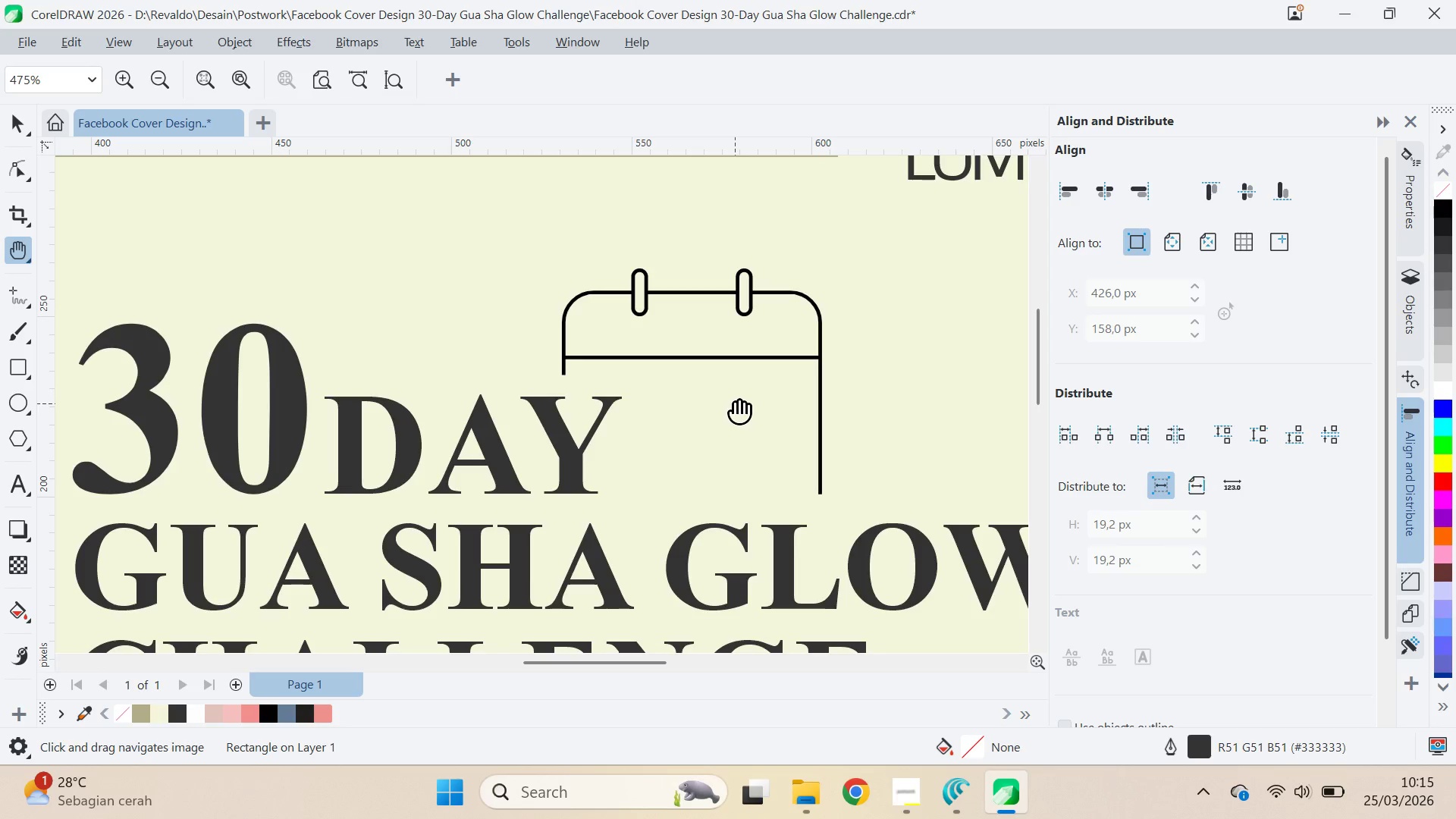 
key(Q)
 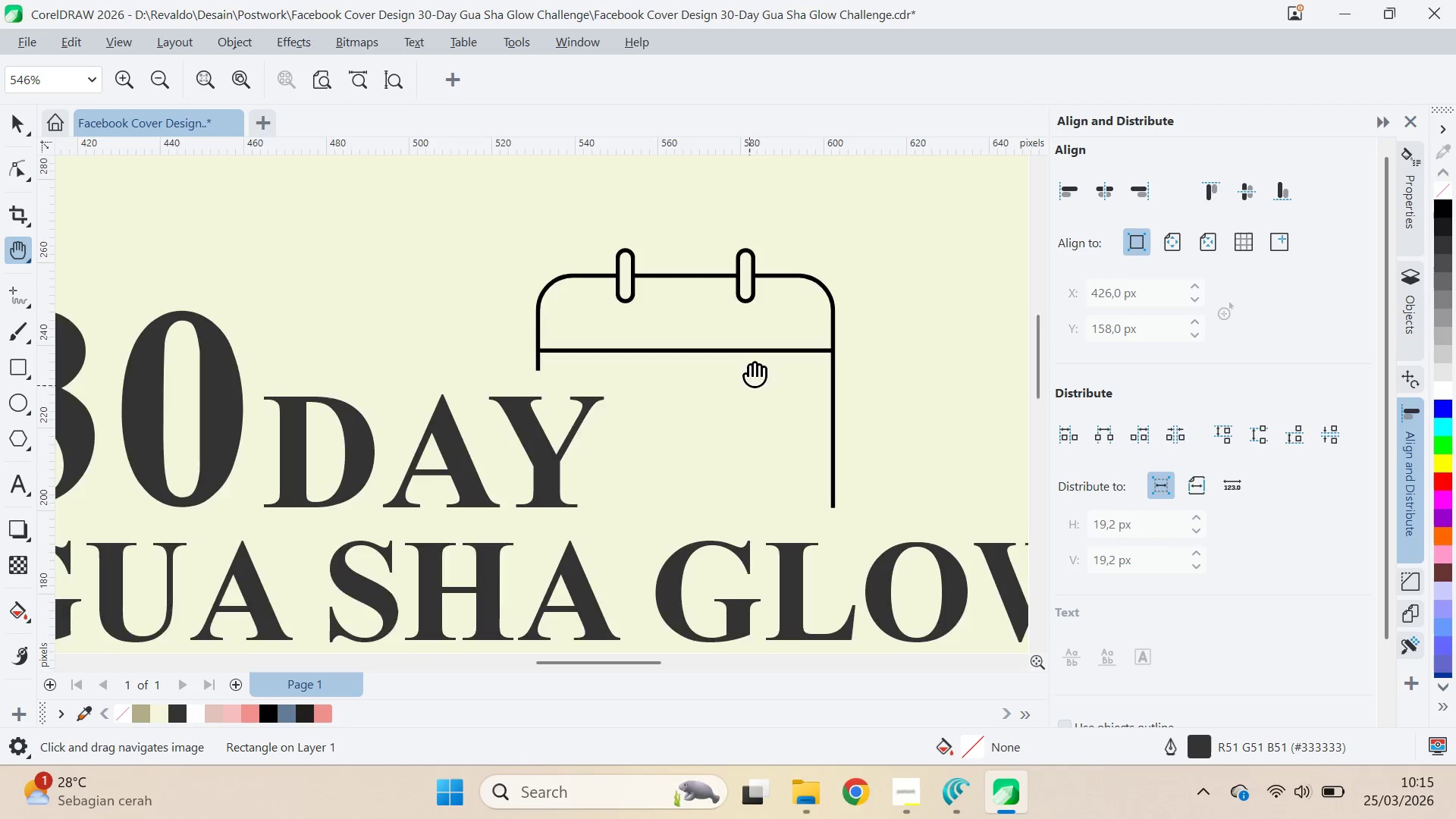 
scroll: coordinate [735, 403], scroll_direction: up, amount: 1.0
 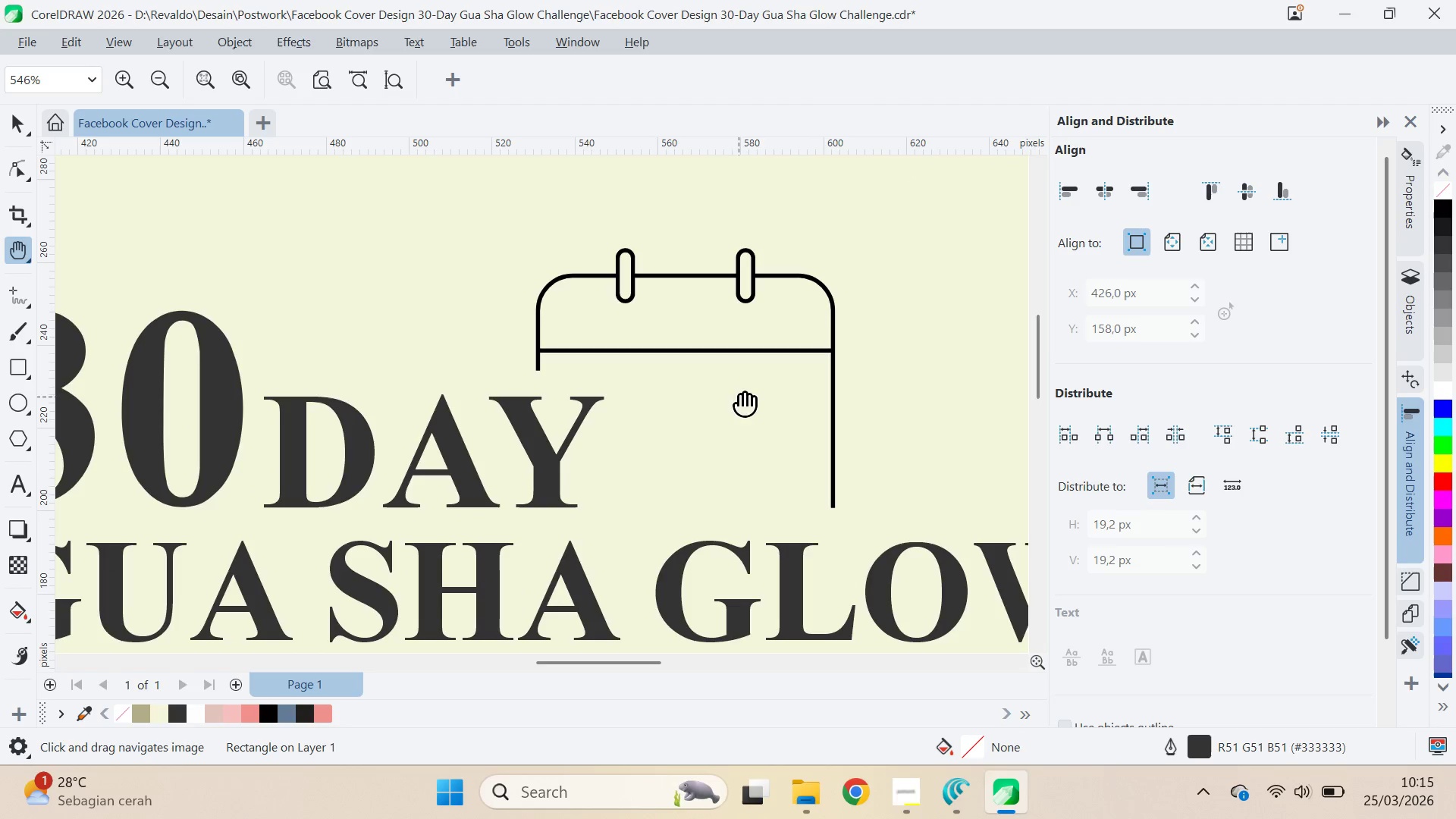 
left_click_drag(start_coordinate=[749, 385], to_coordinate=[733, 317])
 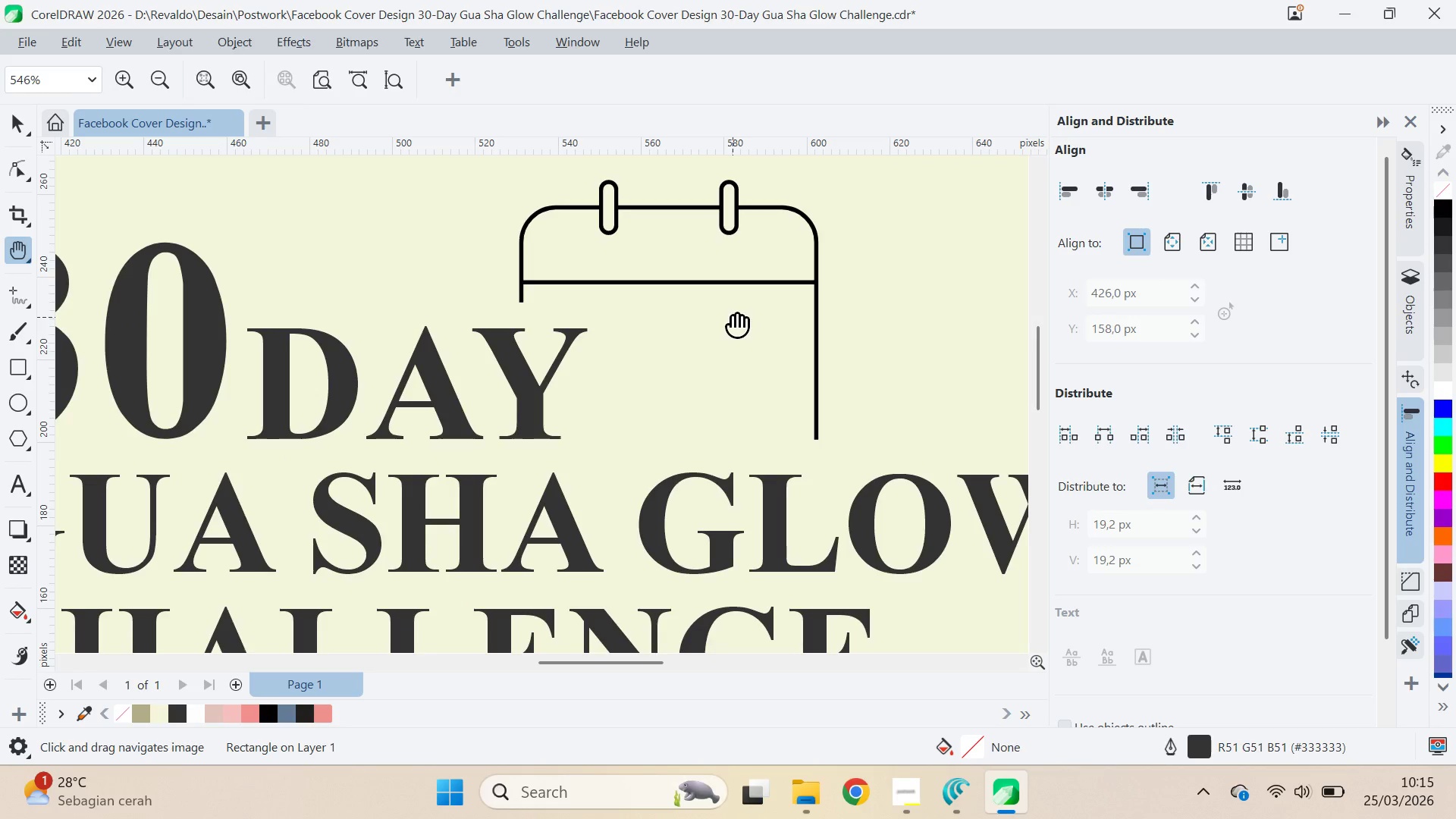 
key(V)
 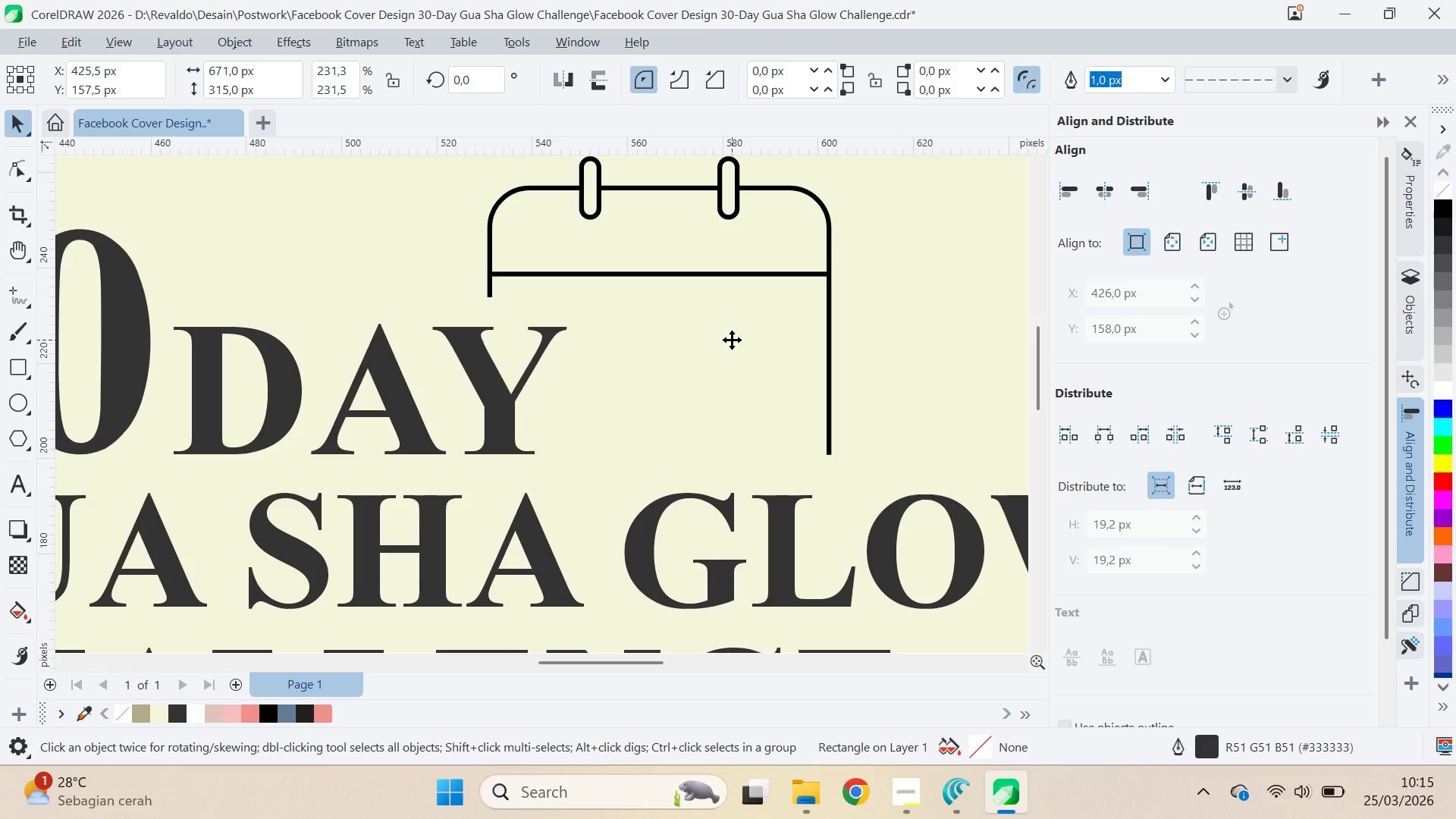 
scroll: coordinate [733, 341], scroll_direction: down, amount: 9.0
 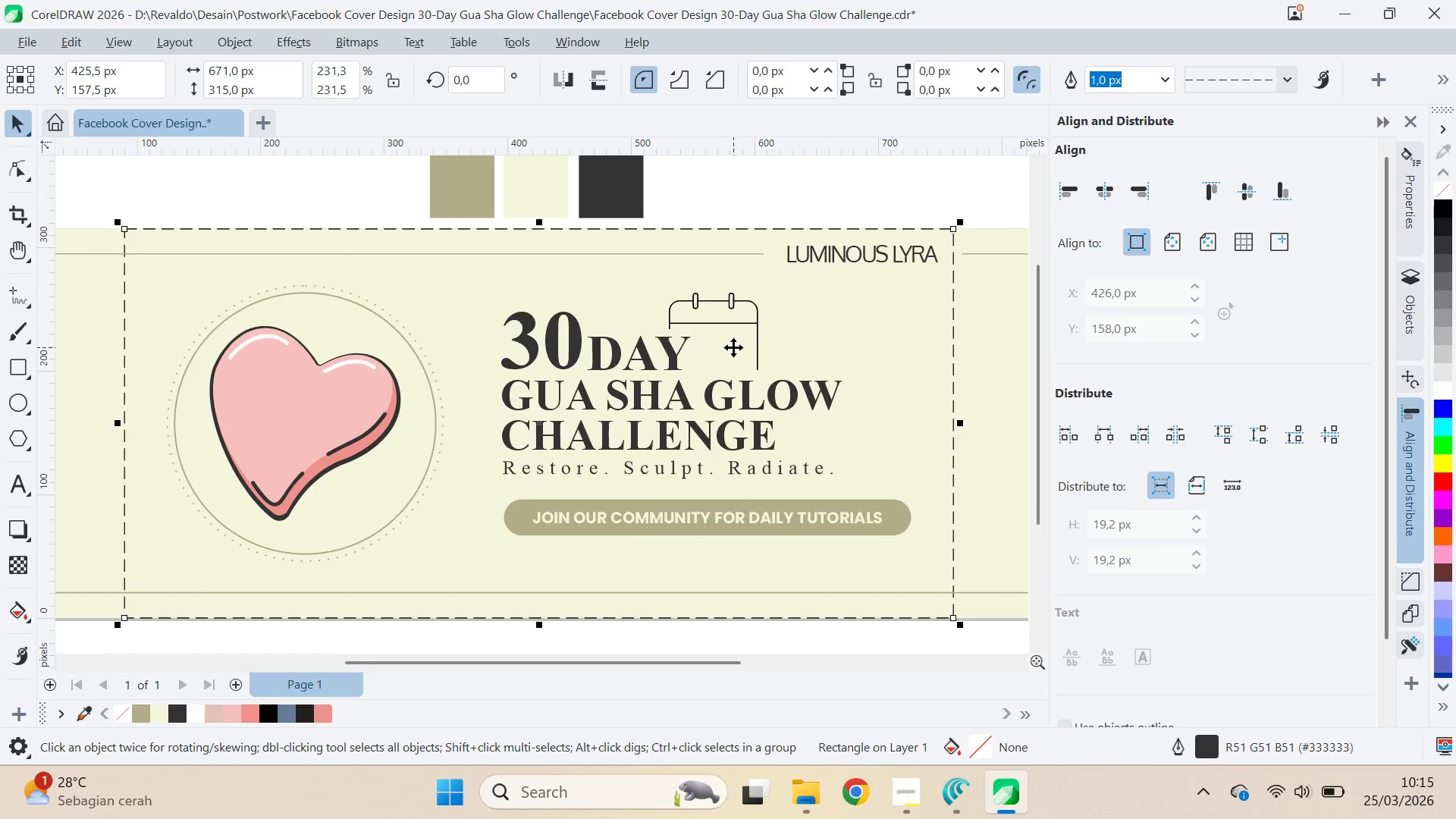 
scroll: coordinate [735, 348], scroll_direction: up, amount: 3.0
 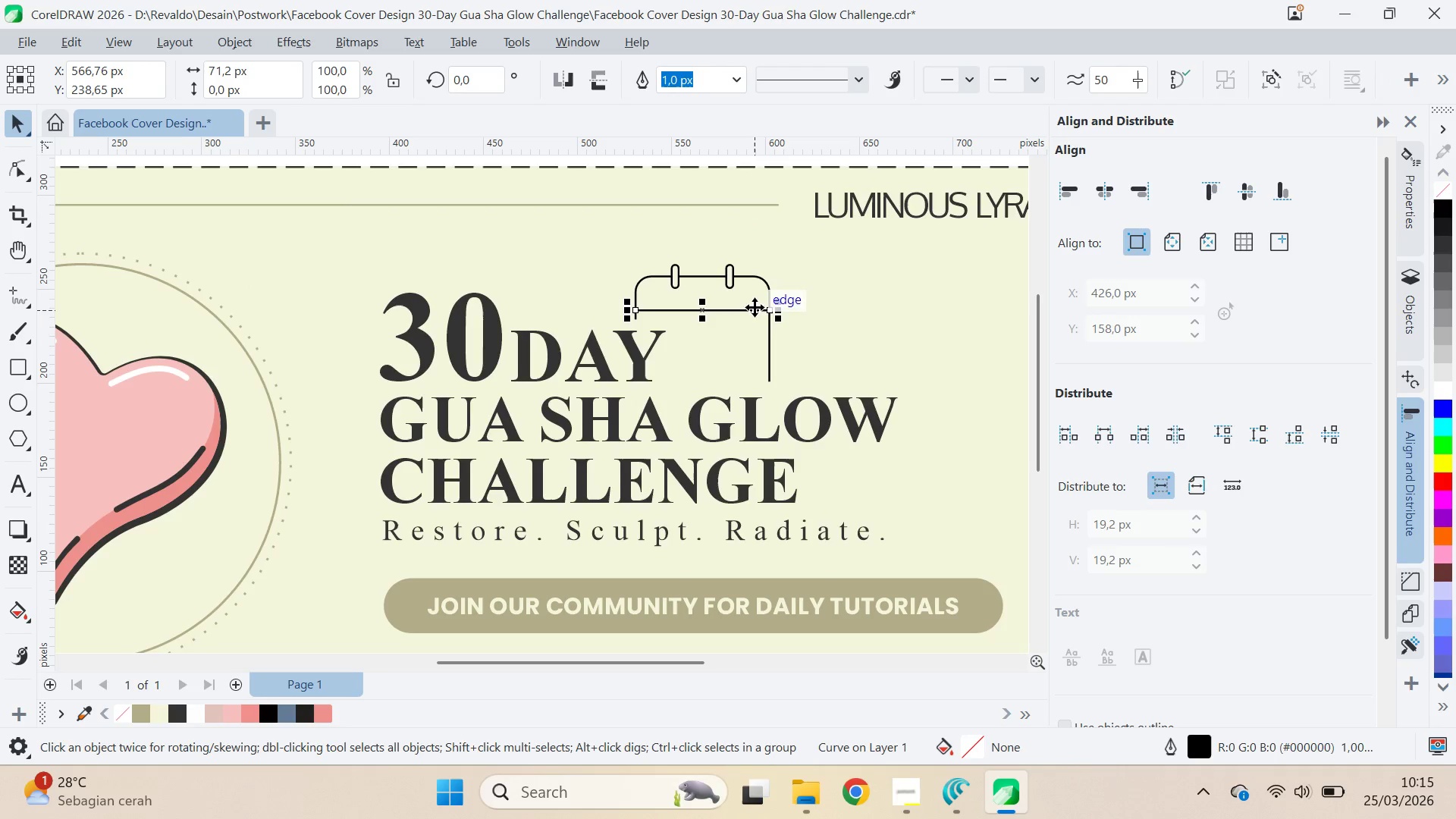 
hold_key(key=ShiftLeft, duration=1.5)
left_click([735, 281])
 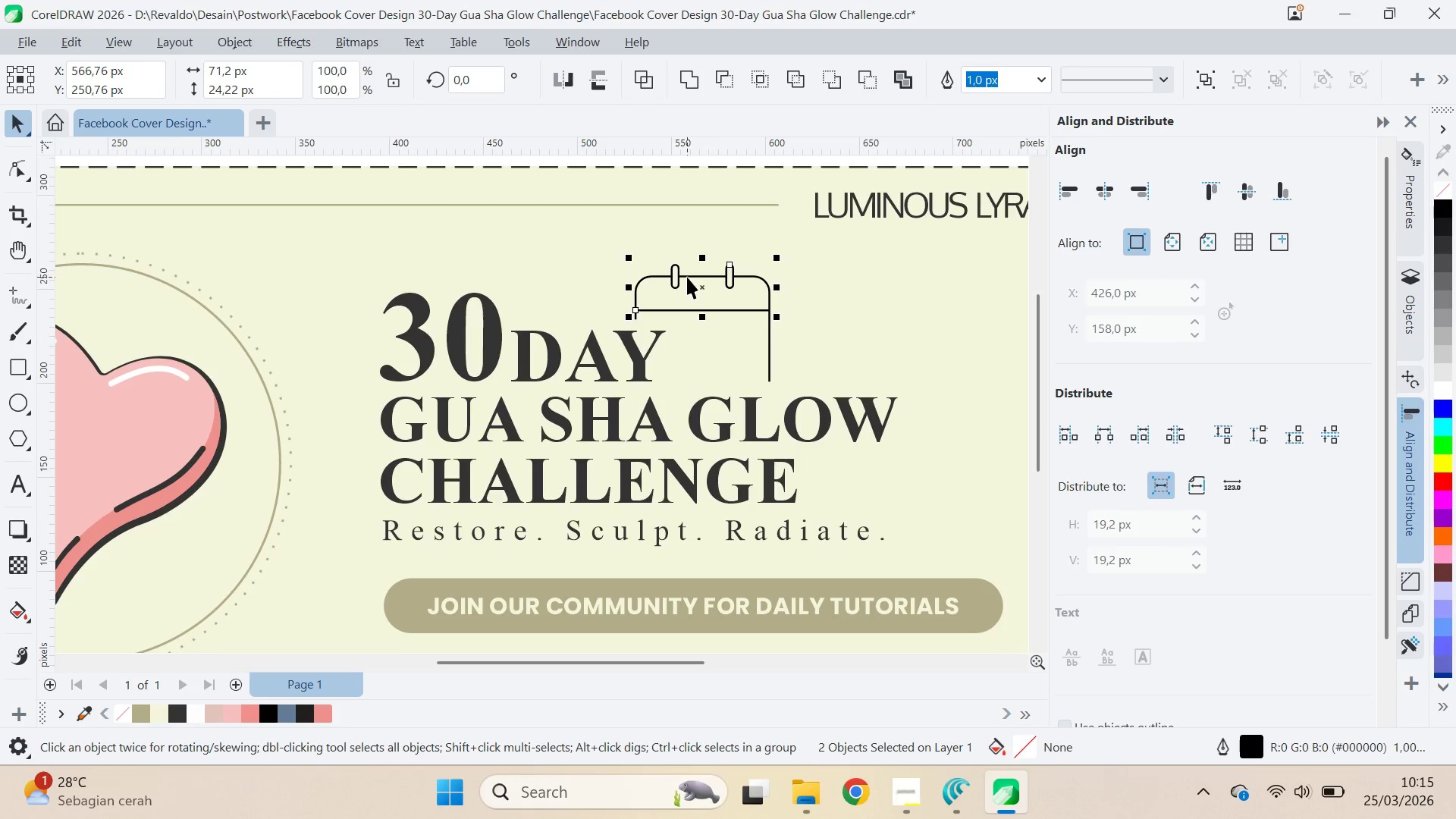 
hold_key(key=ShiftLeft, duration=0.38)
left_click([687, 276])
 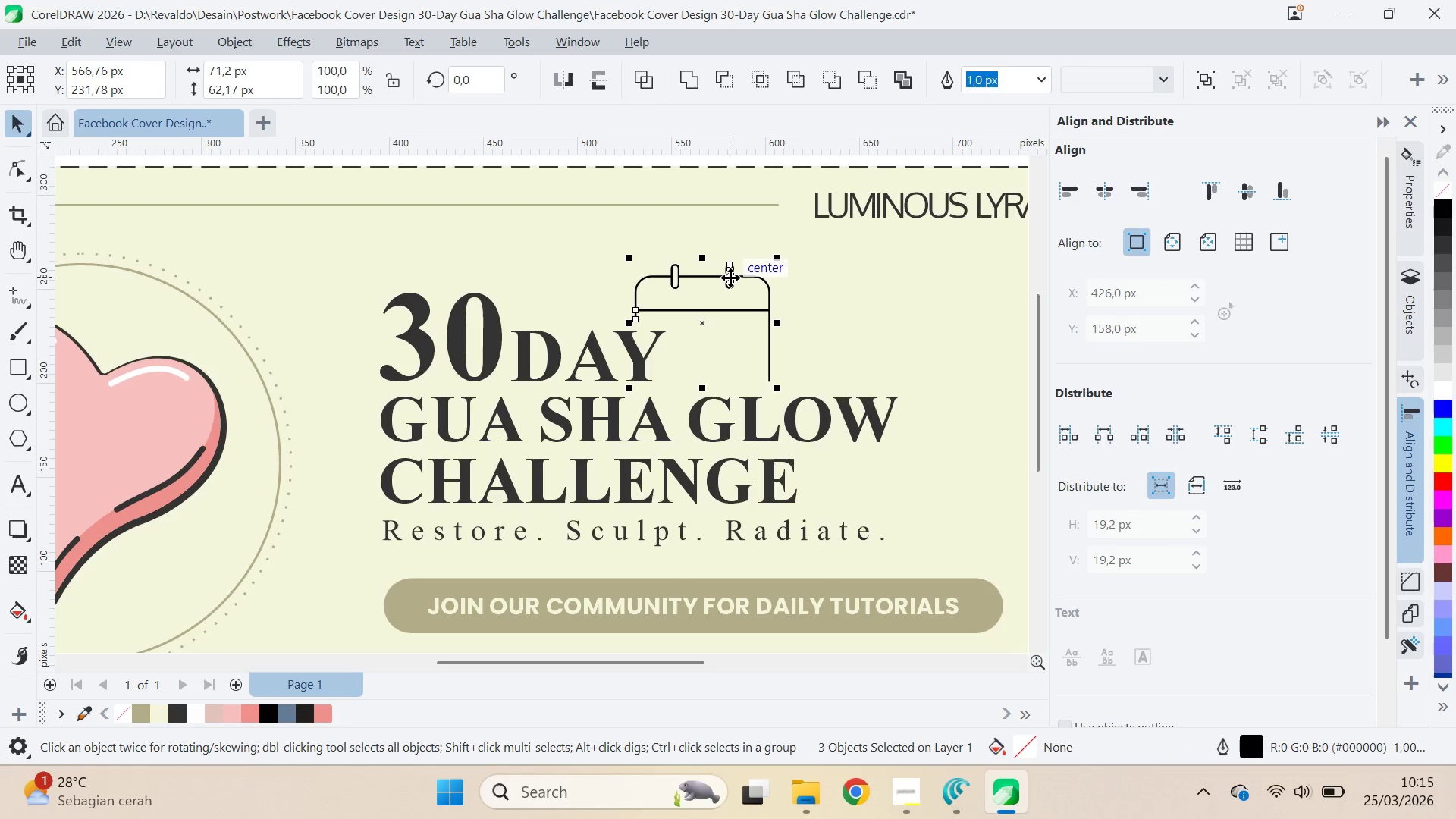 
left_click([730, 278])
 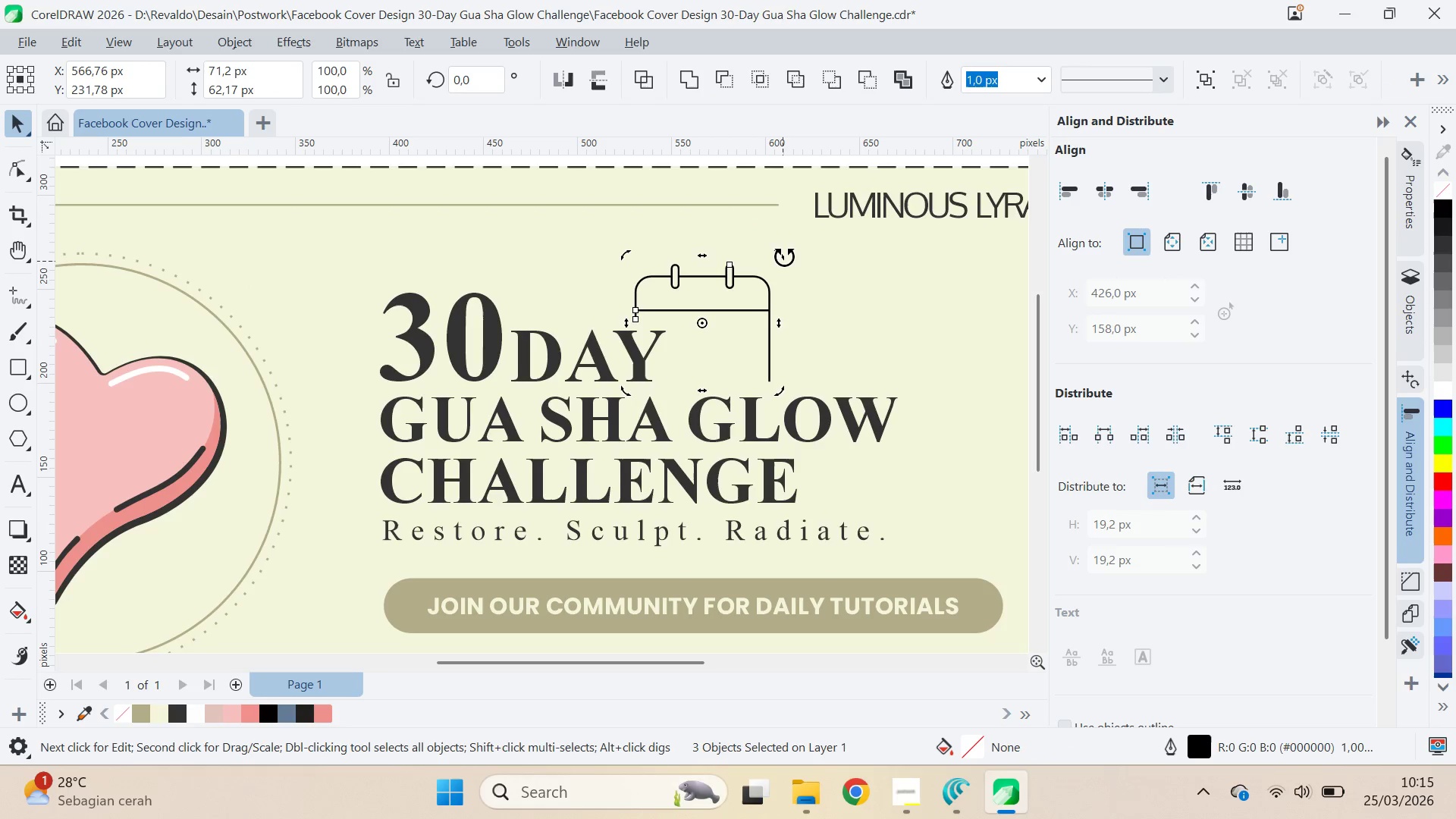 
hold_key(key=ControlLeft, duration=1.16)
left_click_drag(start_coordinate=[786, 255], to_coordinate=[809, 265])
 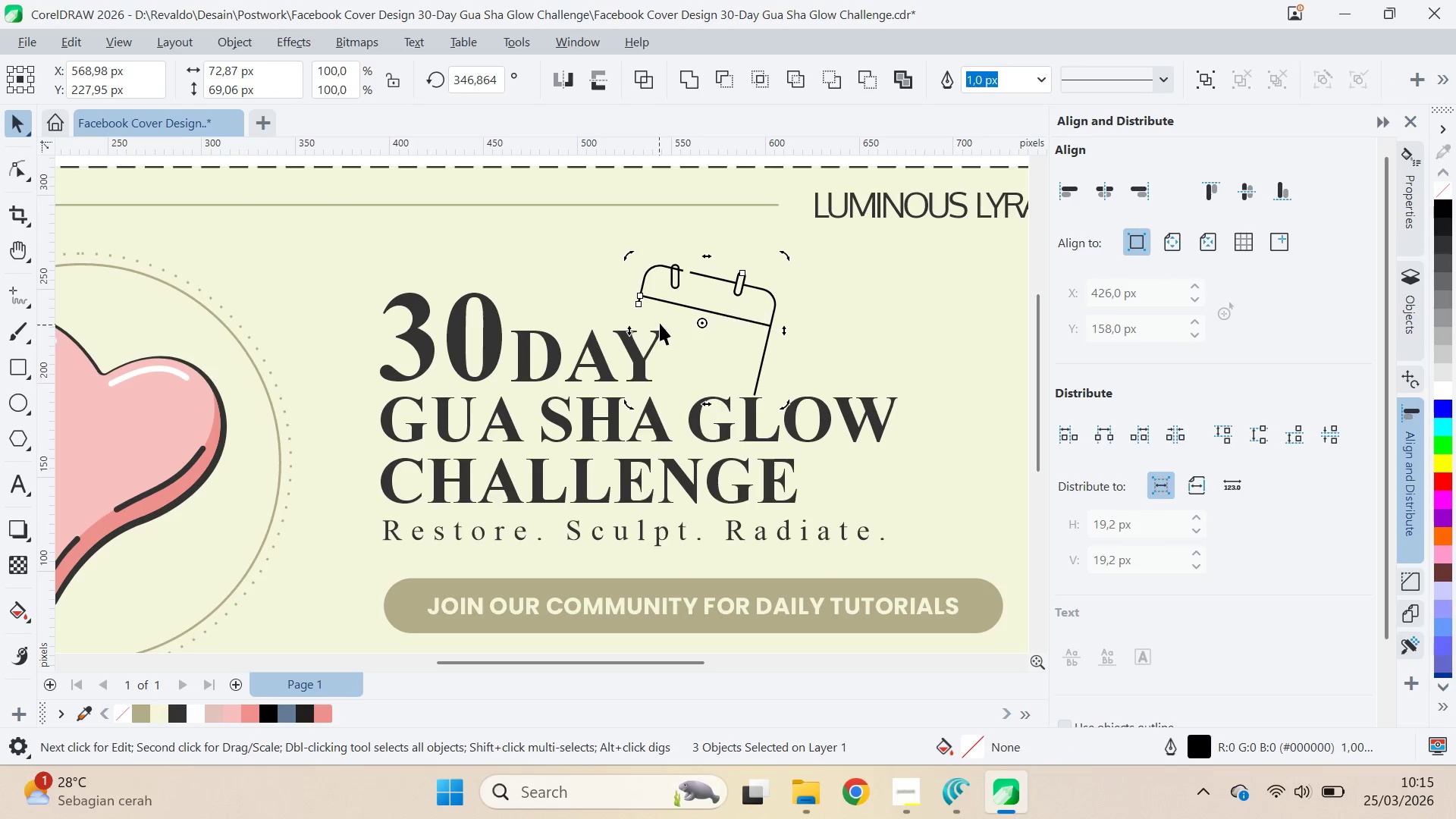 
key(A)
 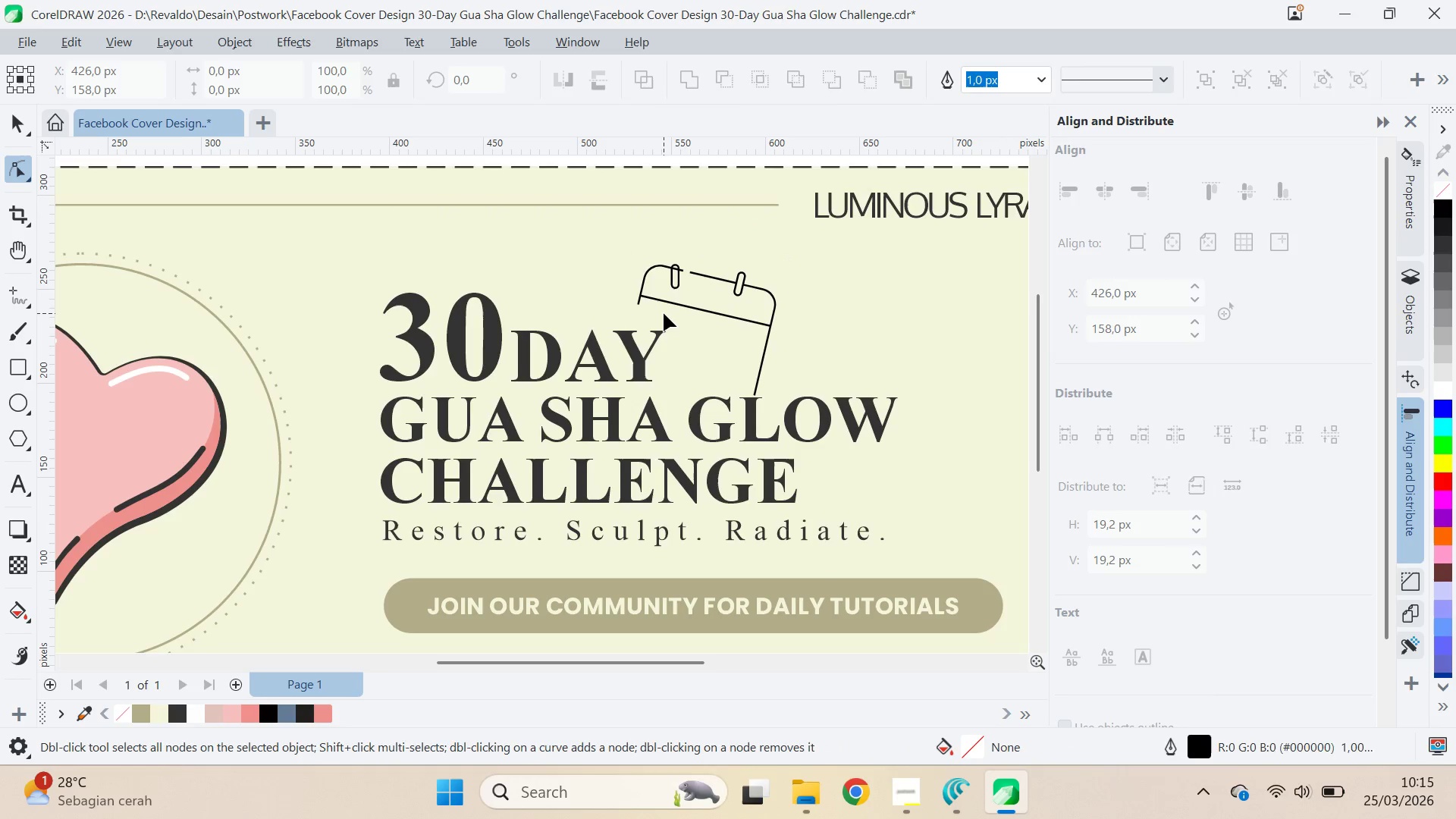 
left_click([664, 313])
 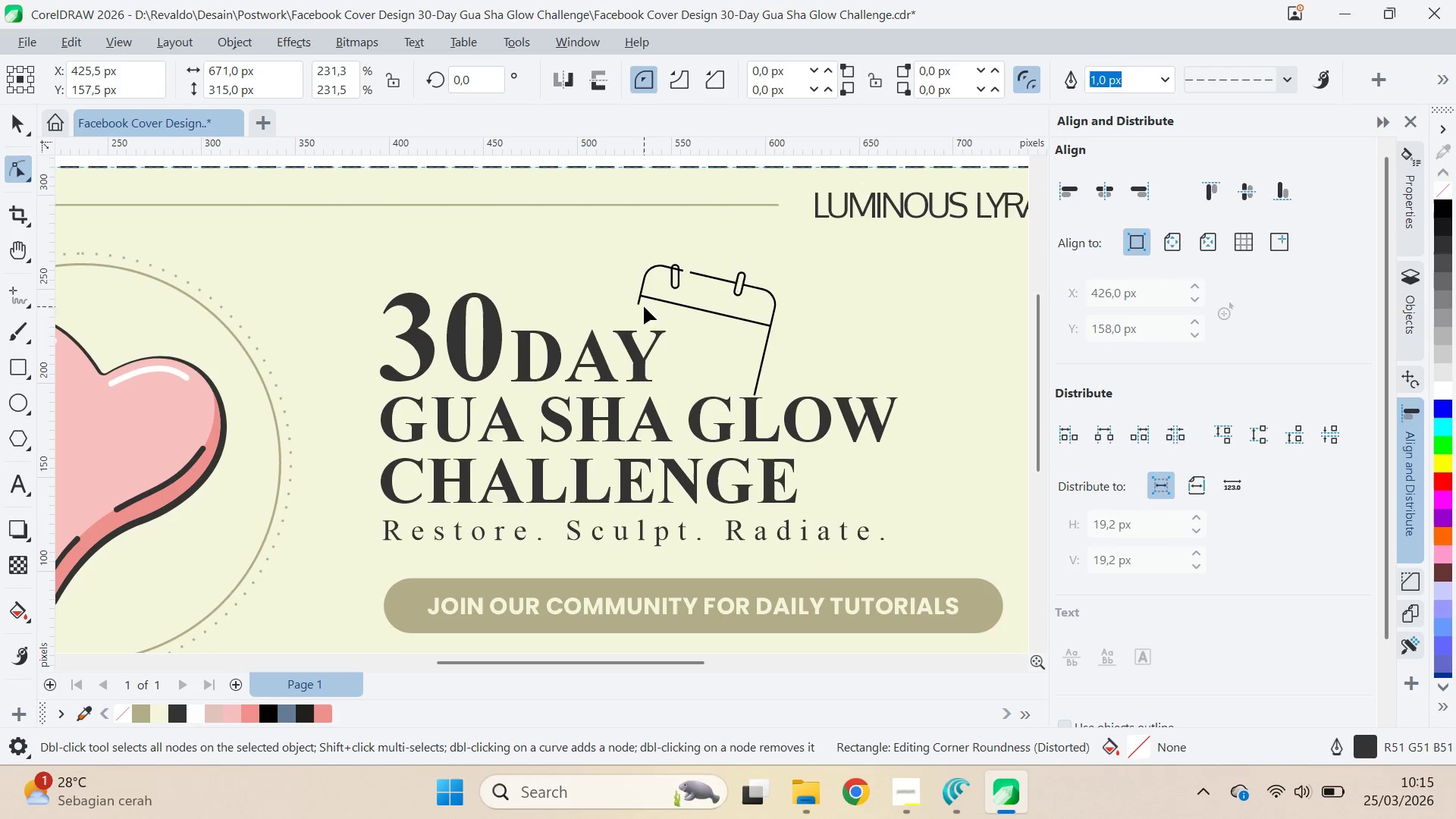 
left_click([640, 304])
 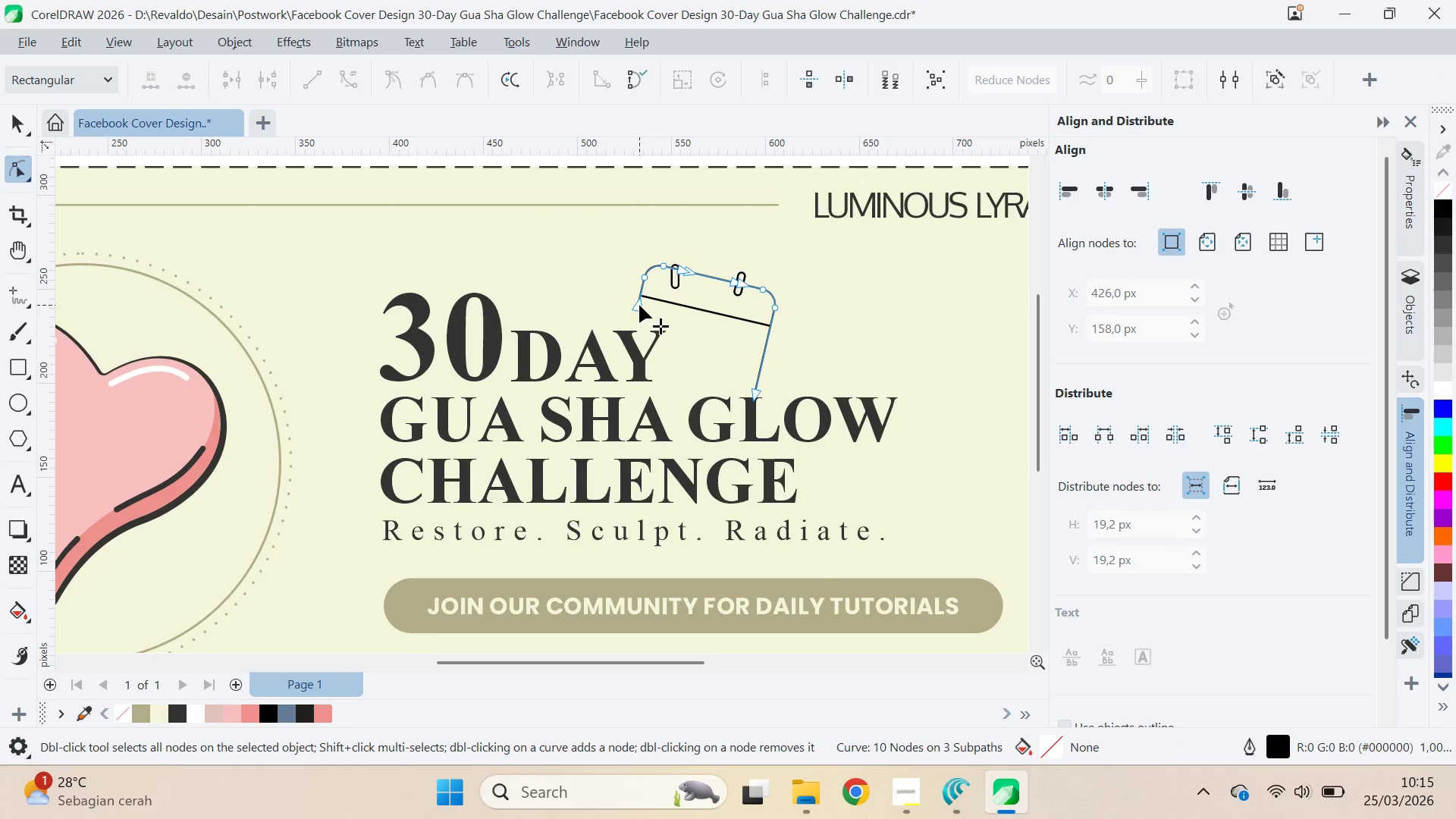 
left_click_drag(start_coordinate=[639, 305], to_coordinate=[634, 321])
 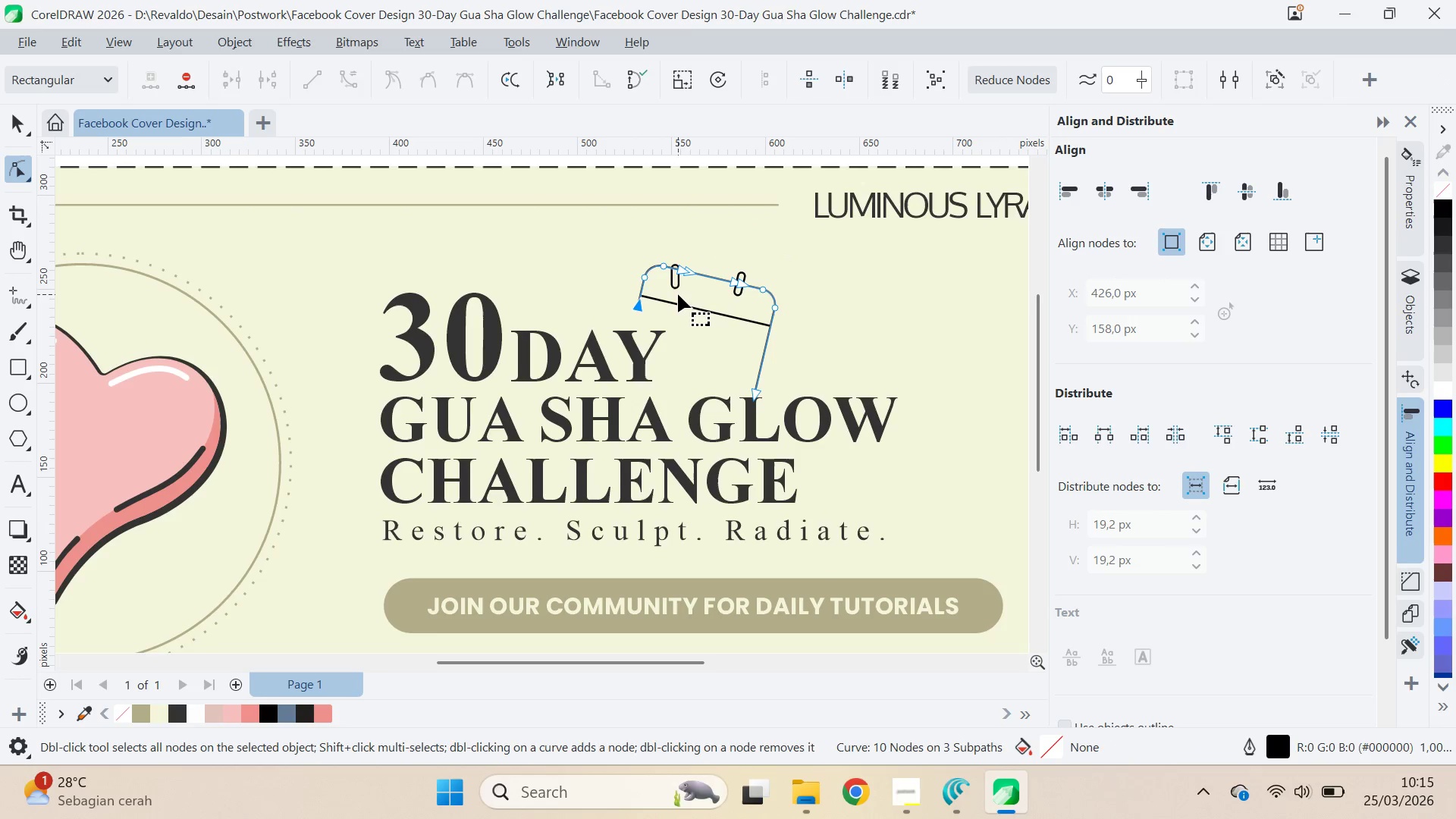 
hold_key(key=ShiftLeft, duration=1.5)
 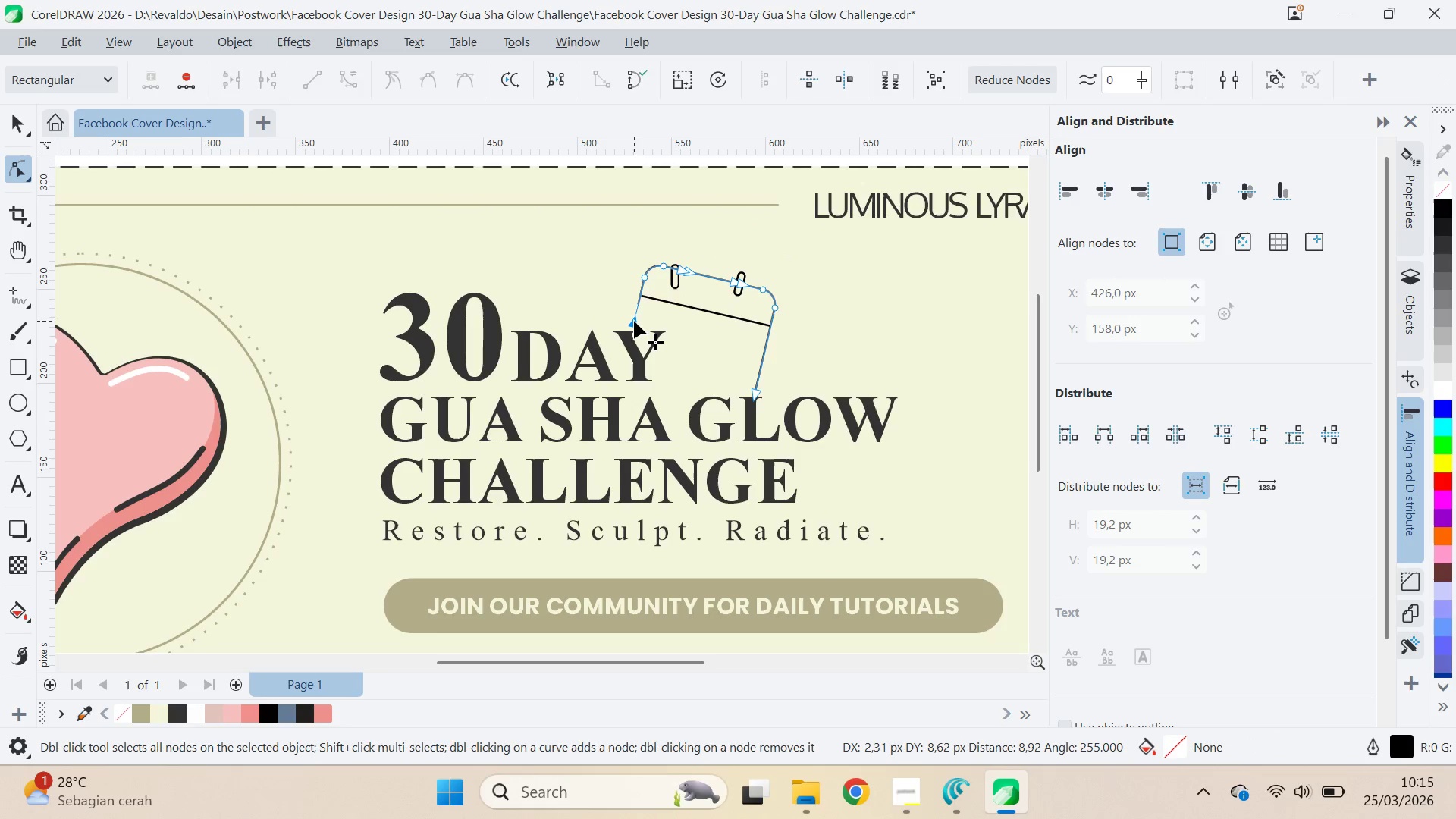 
hold_key(key=ShiftLeft, duration=0.94)
 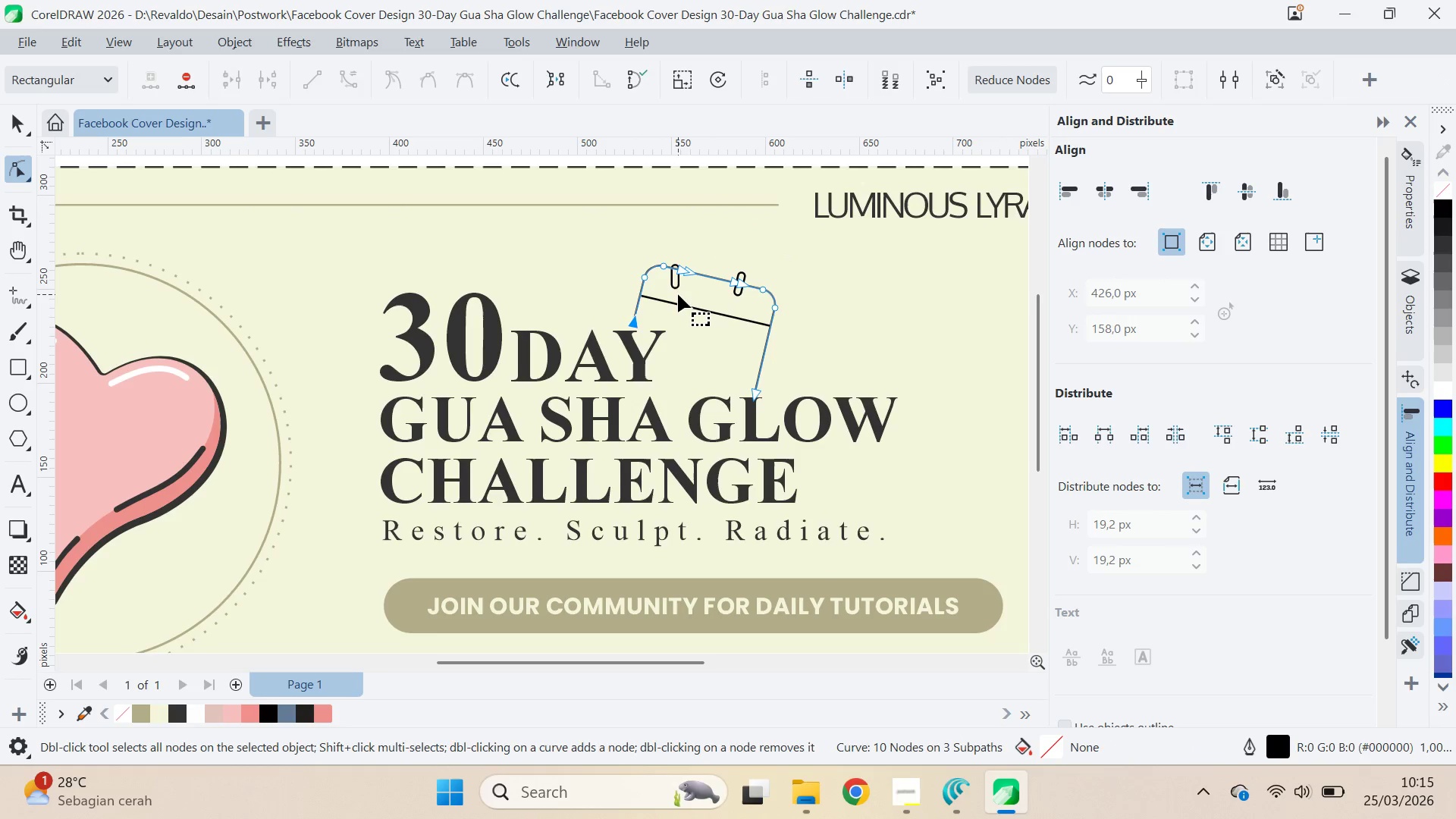 
key(Control+Z)
 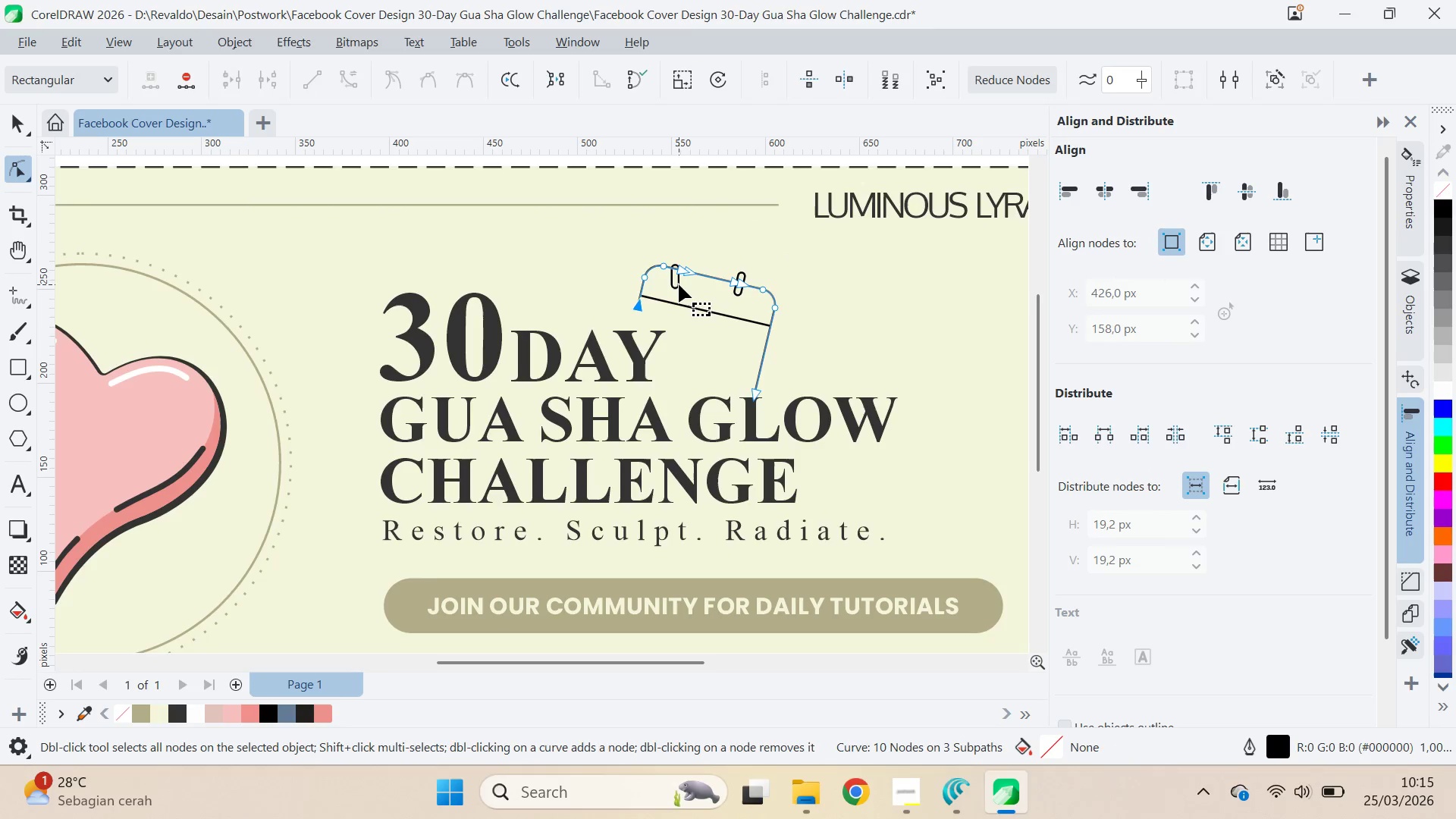 
left_click([679, 284])
 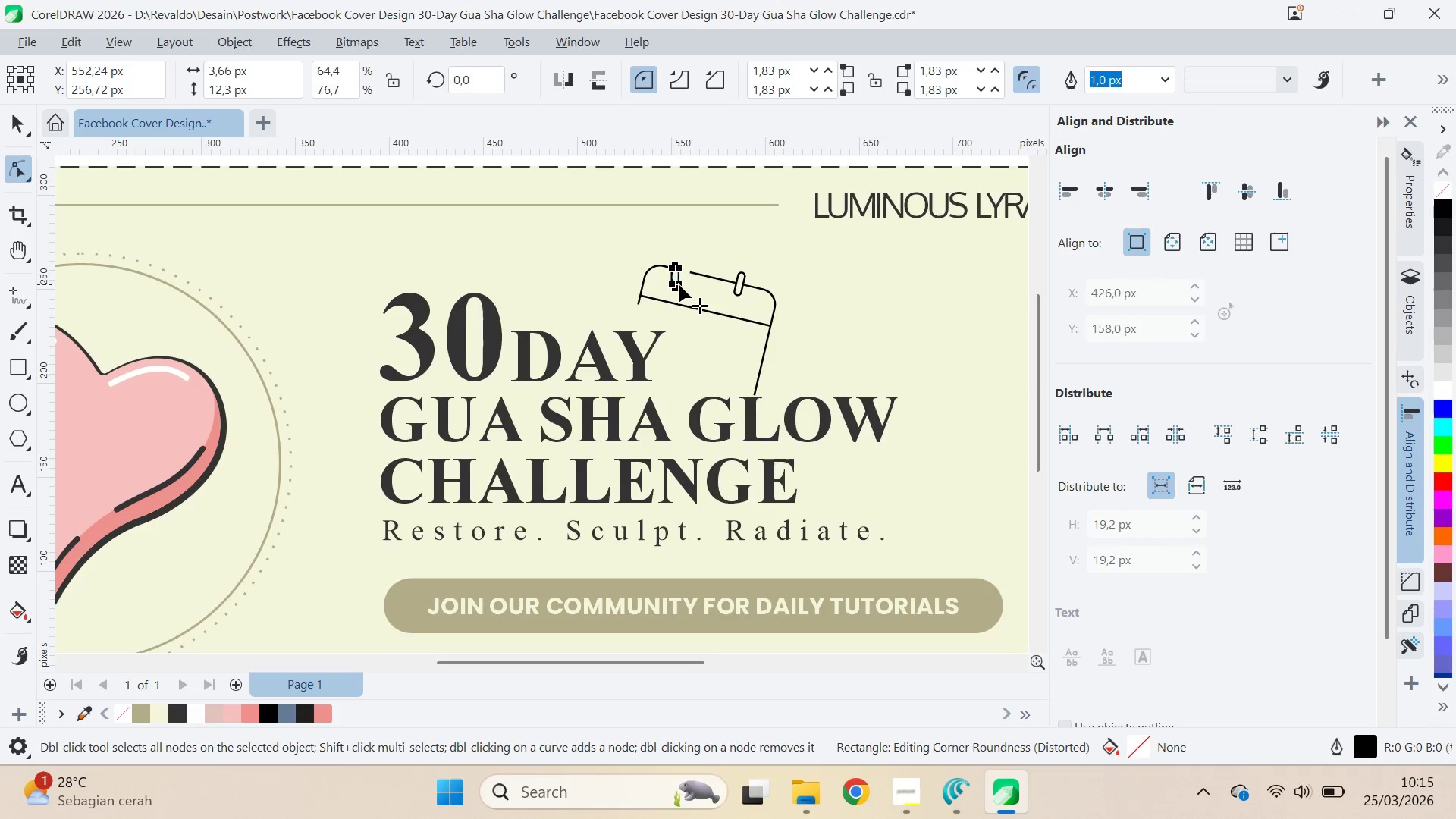 
key(Control+Z)
 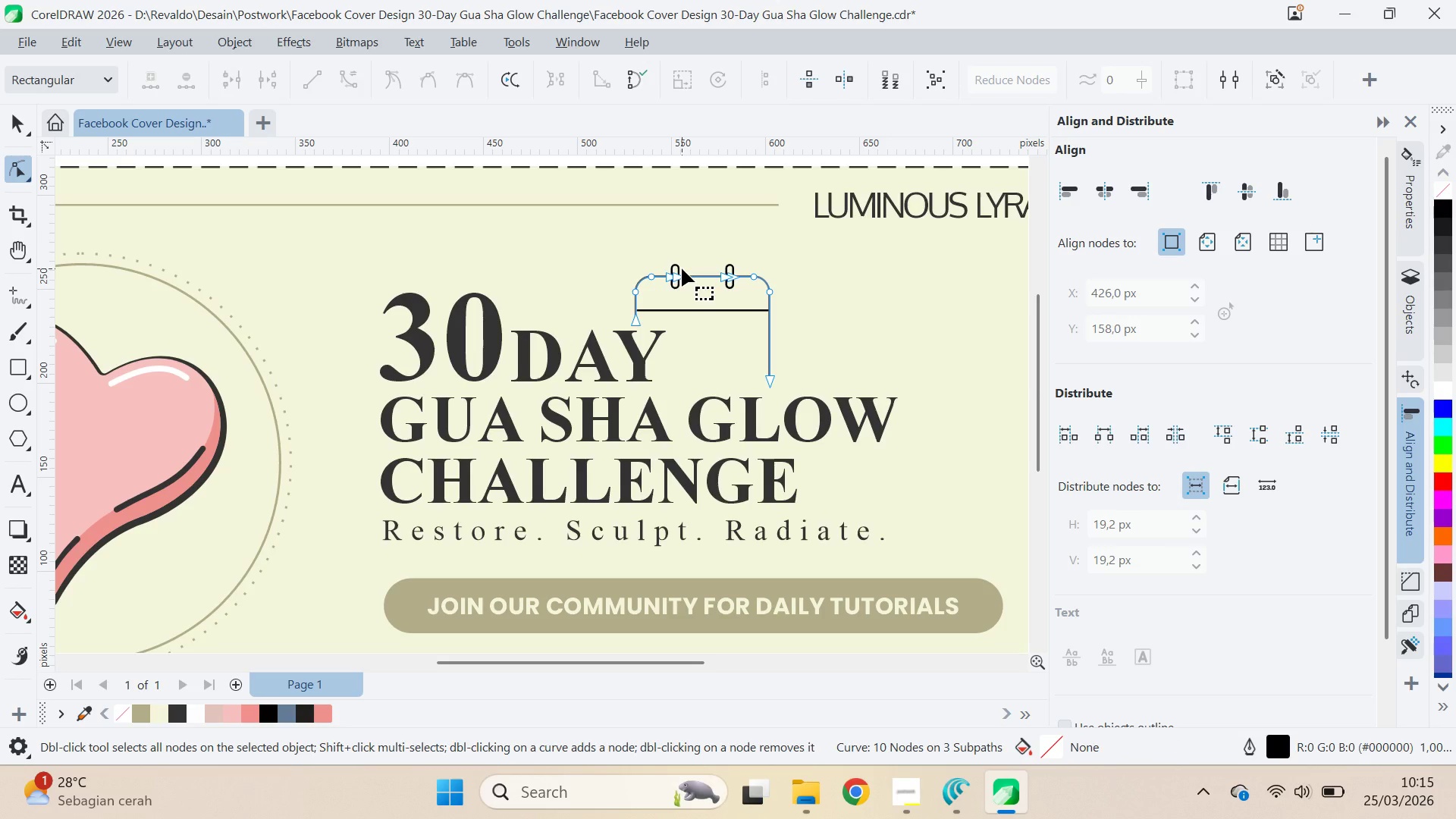 
hold_key(key=ShiftLeft, duration=0.81)
left_click([678, 268])
 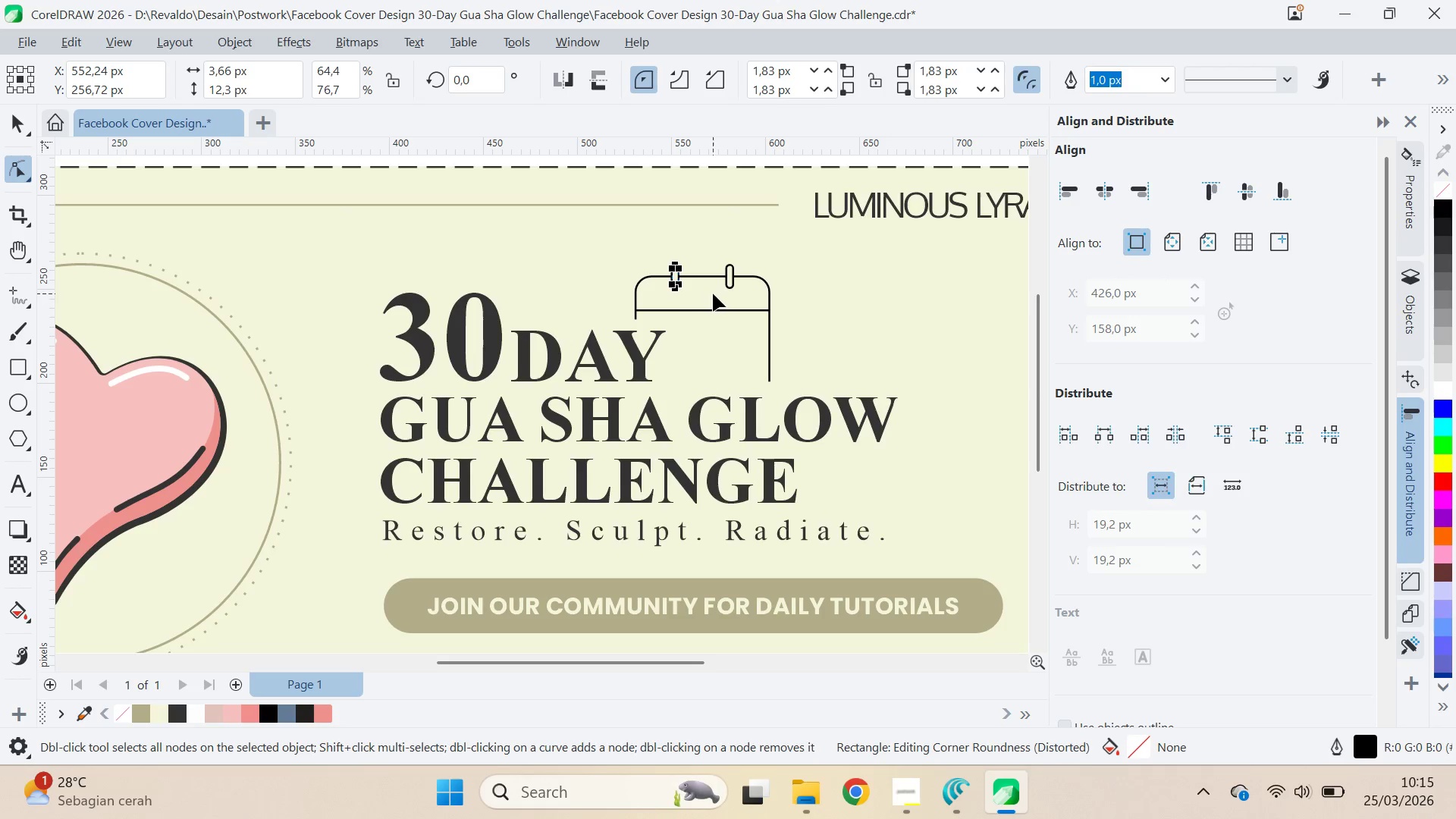 
key(V)
 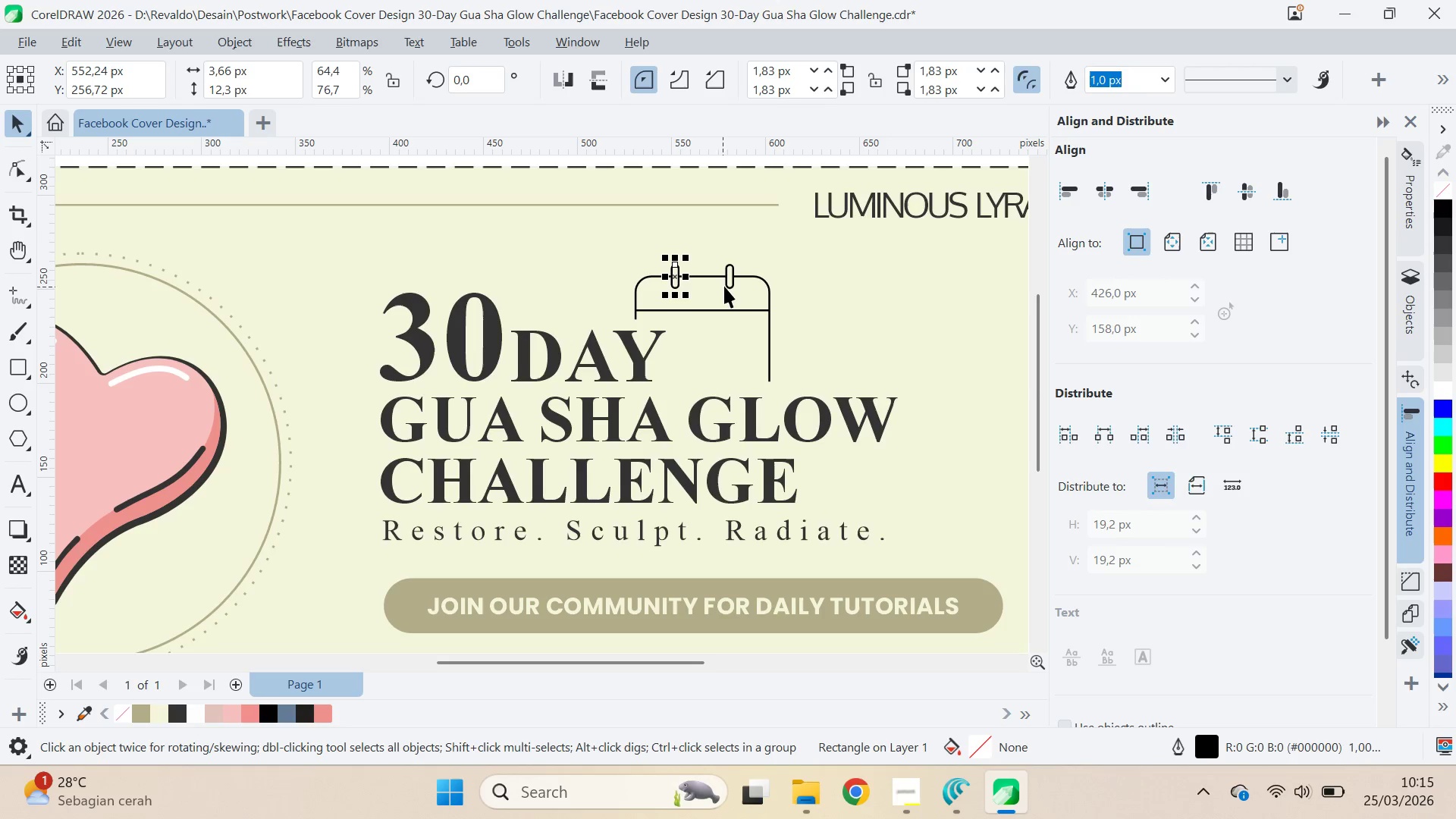 
hold_key(key=ShiftLeft, duration=1.5)
left_click([714, 278])
 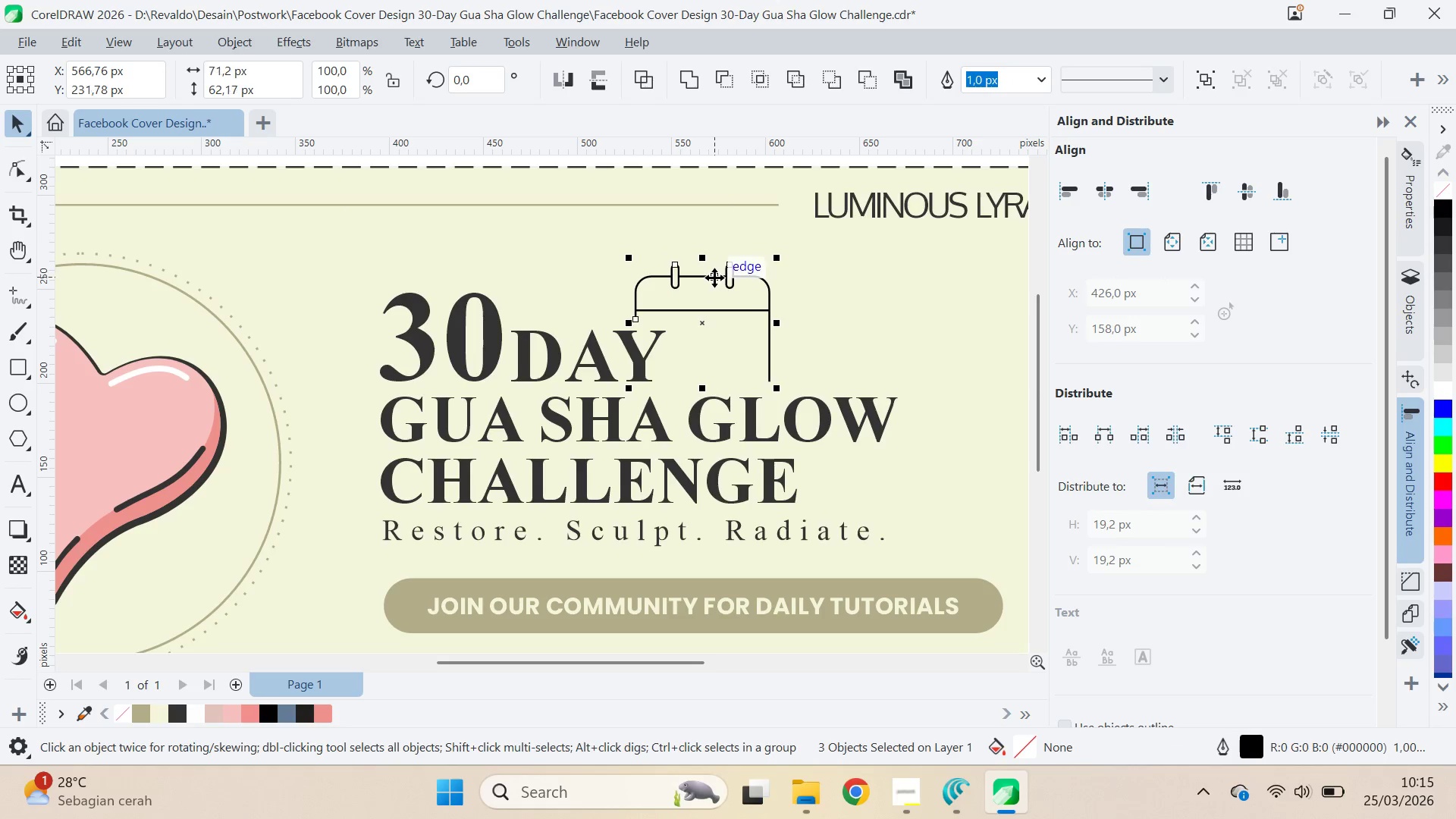 
hold_key(key=ShiftLeft, duration=1.03)
left_click([715, 312])
 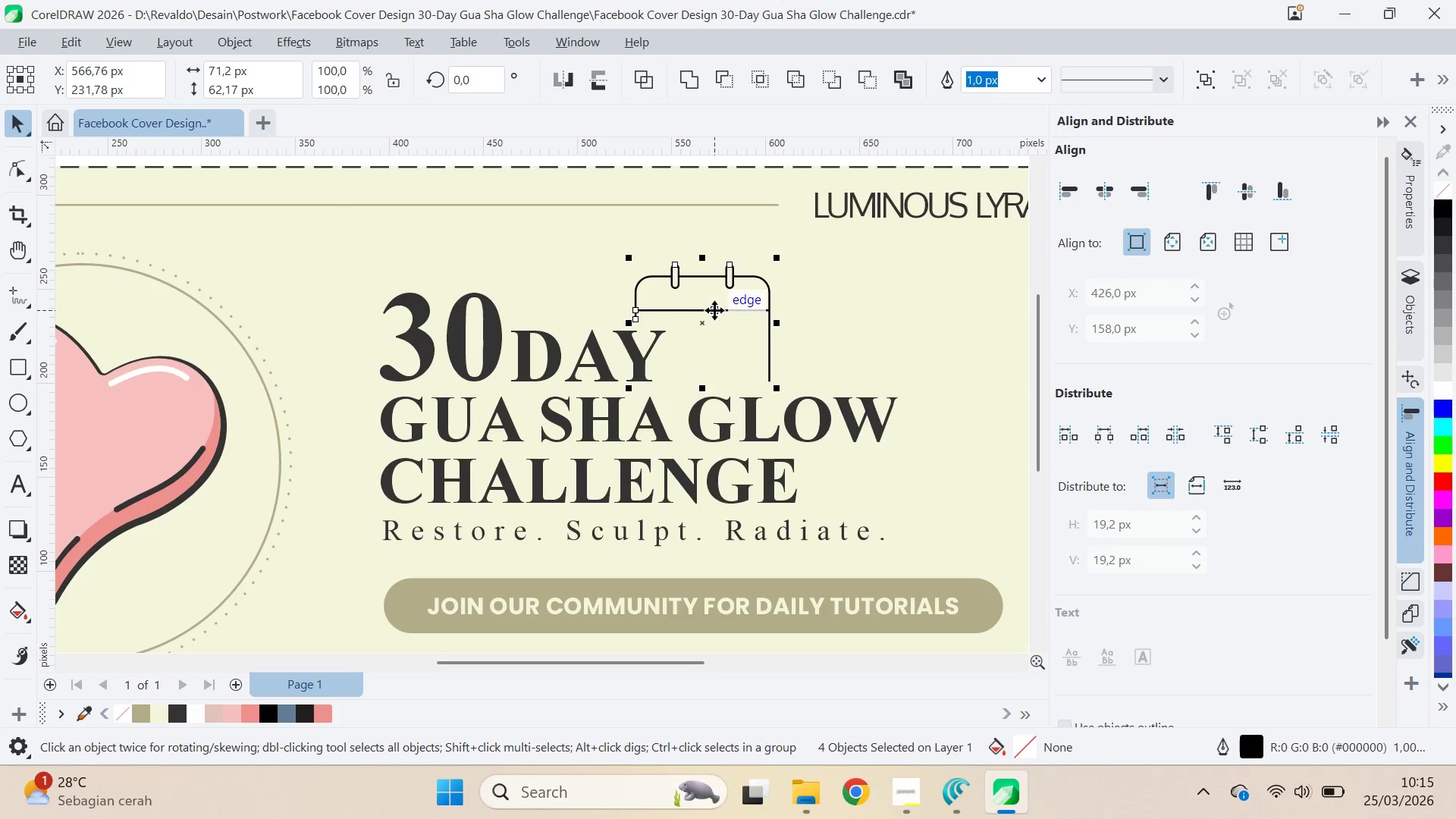 
left_click([714, 310])
 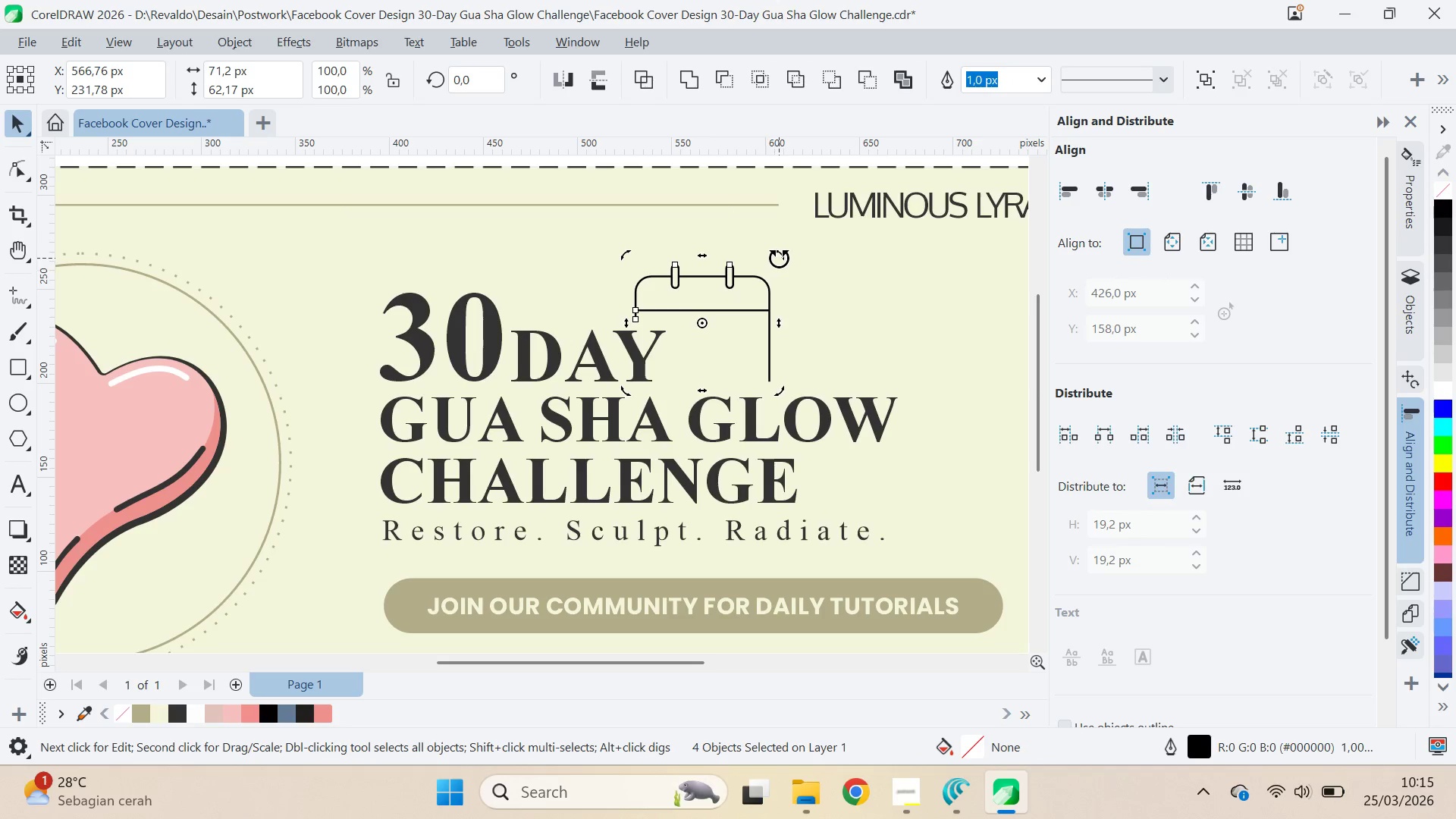 
left_click_drag(start_coordinate=[779, 257], to_coordinate=[801, 266])
 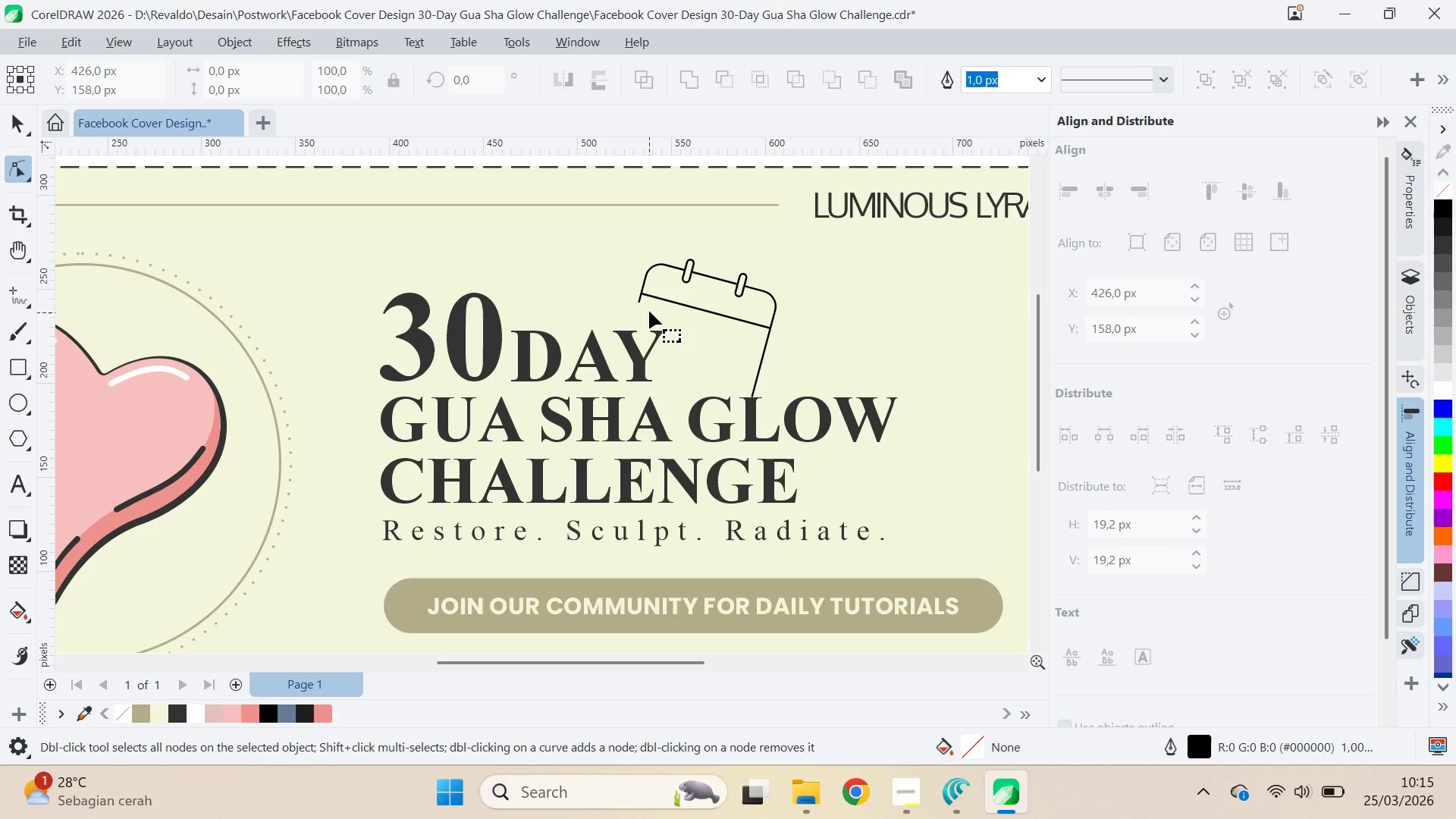 
hold_key(key=ControlLeft, duration=0.88)
 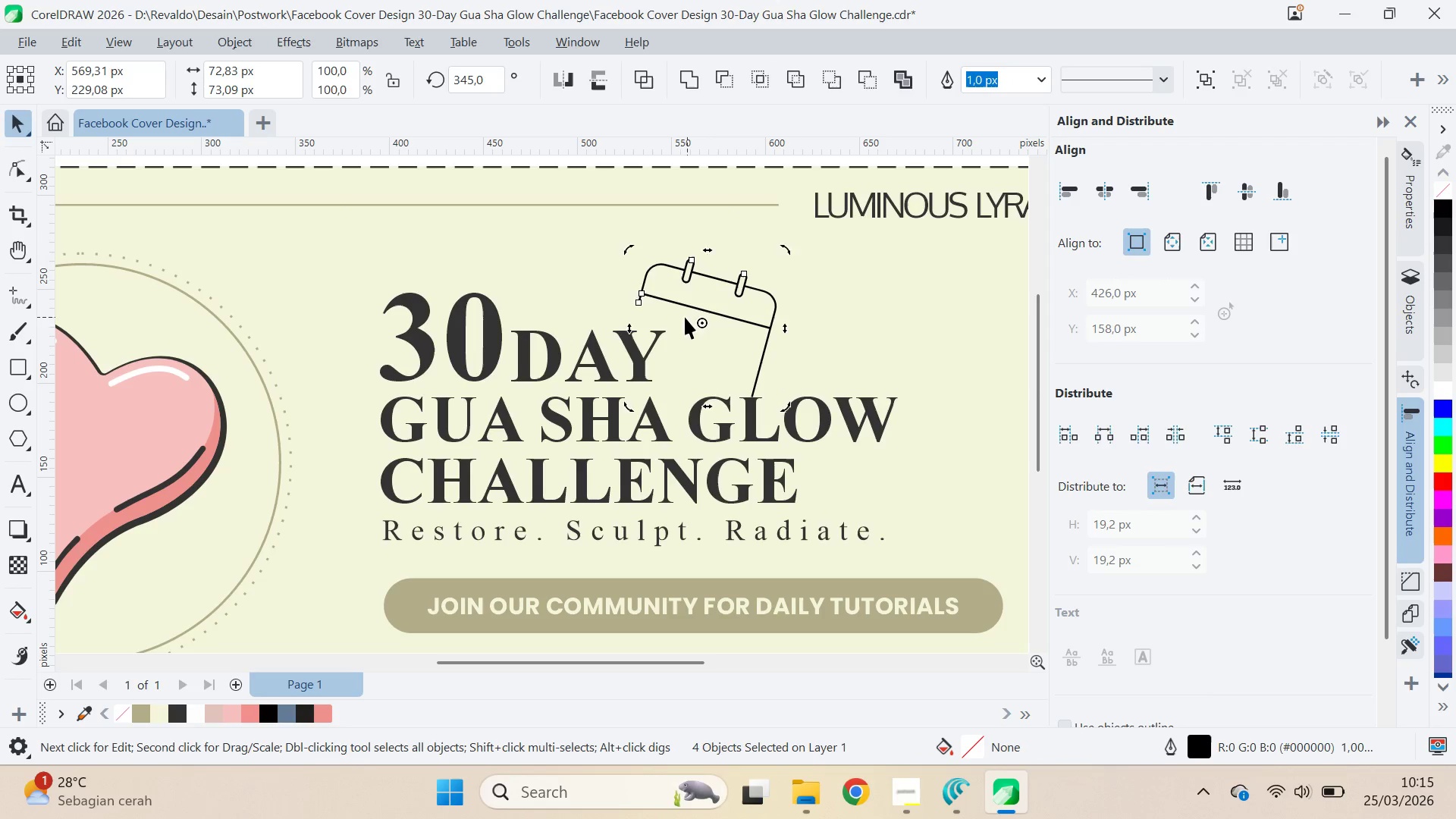 
key(A)
 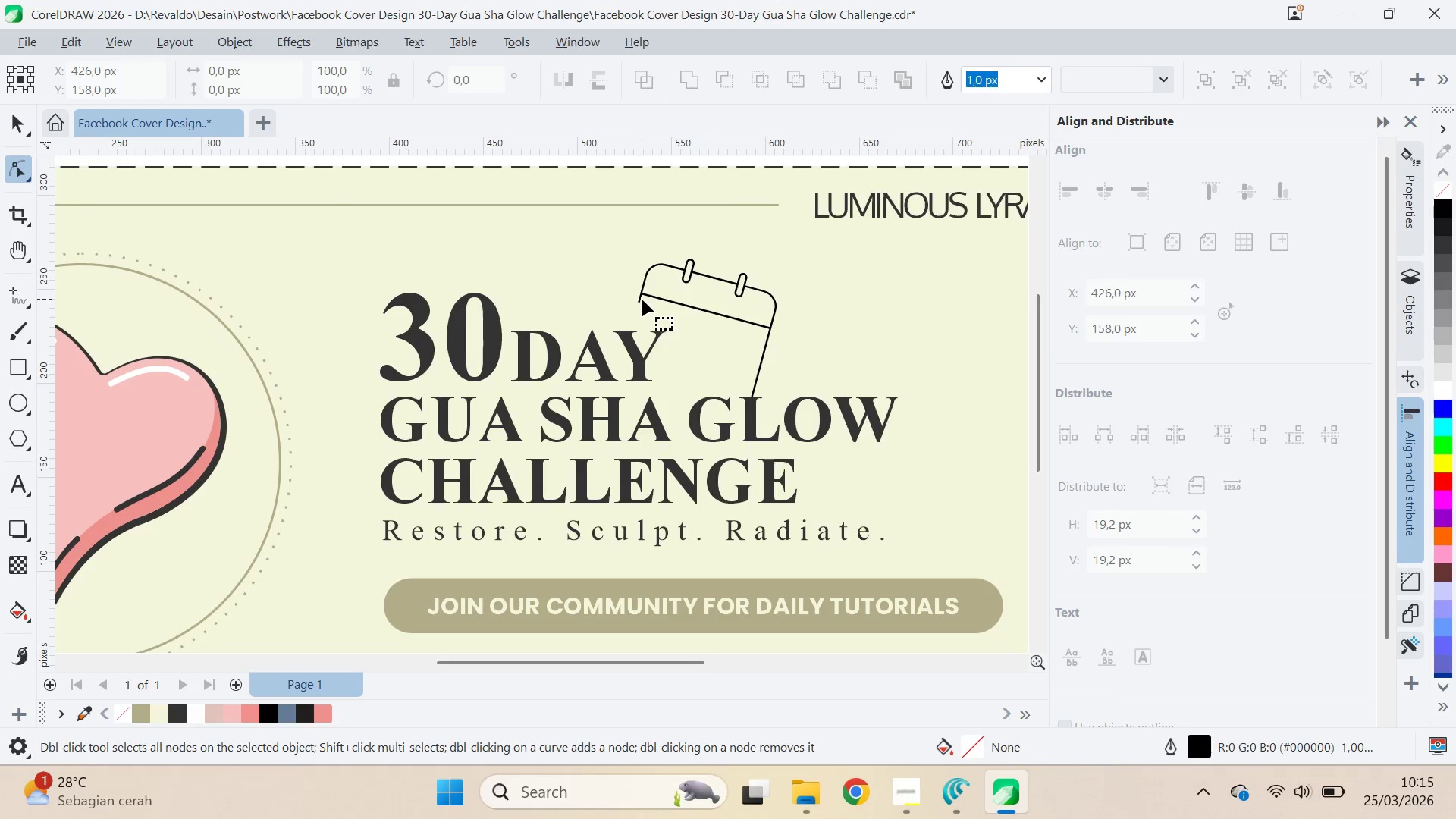 
left_click([642, 299])
 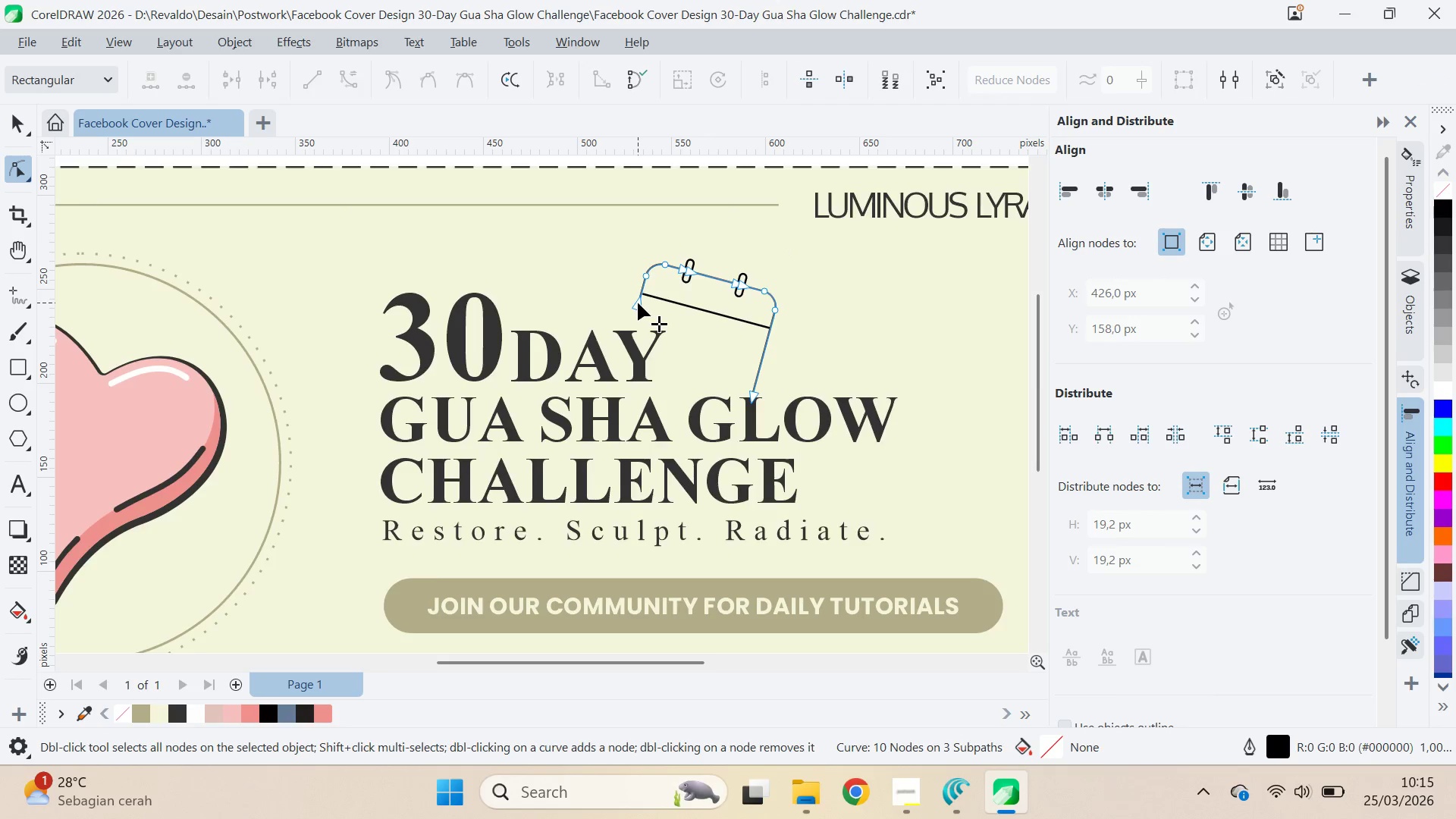 
left_click_drag(start_coordinate=[639, 306], to_coordinate=[631, 331])
 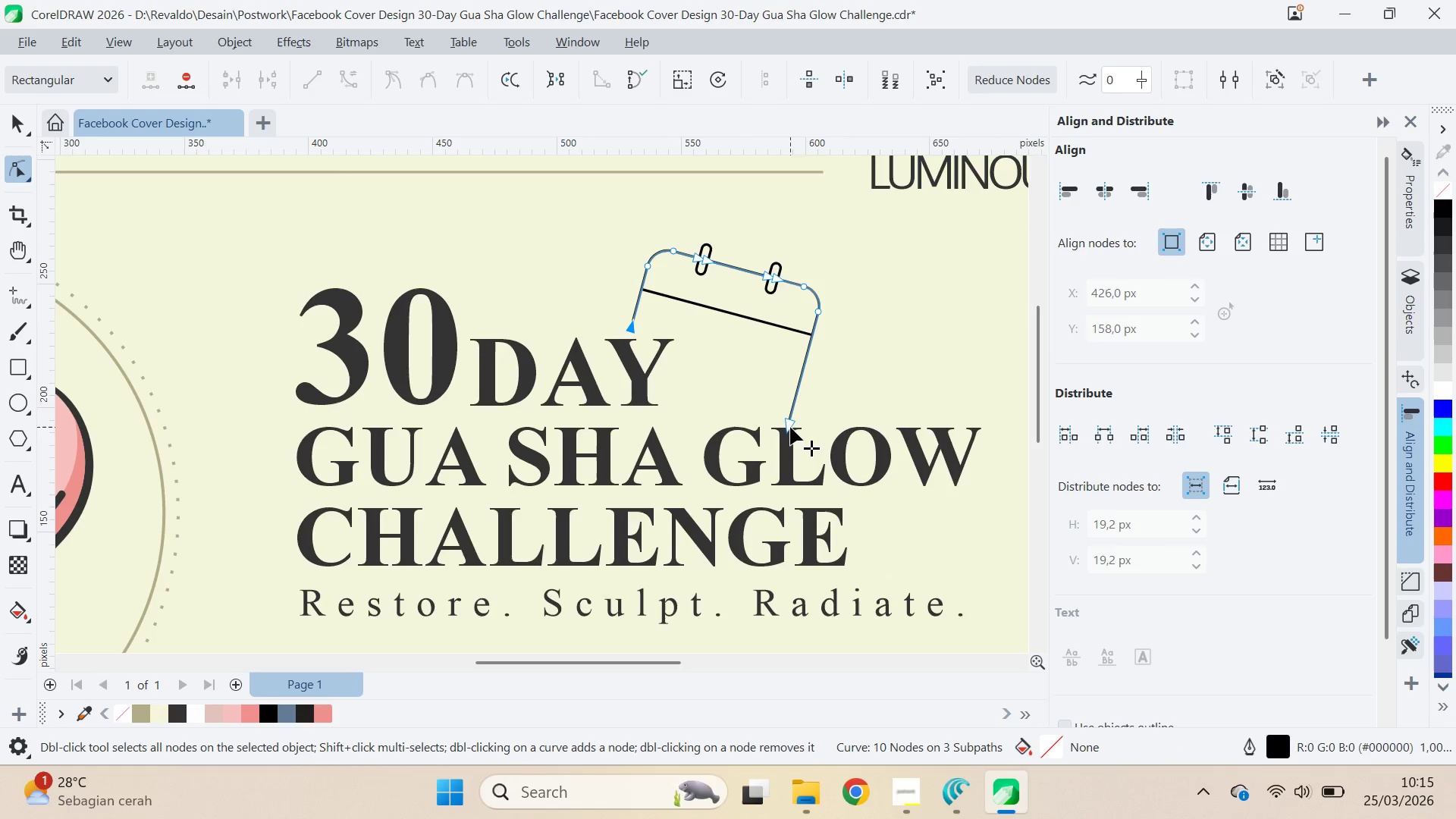 
hold_key(key=ShiftLeft, duration=1.5)
 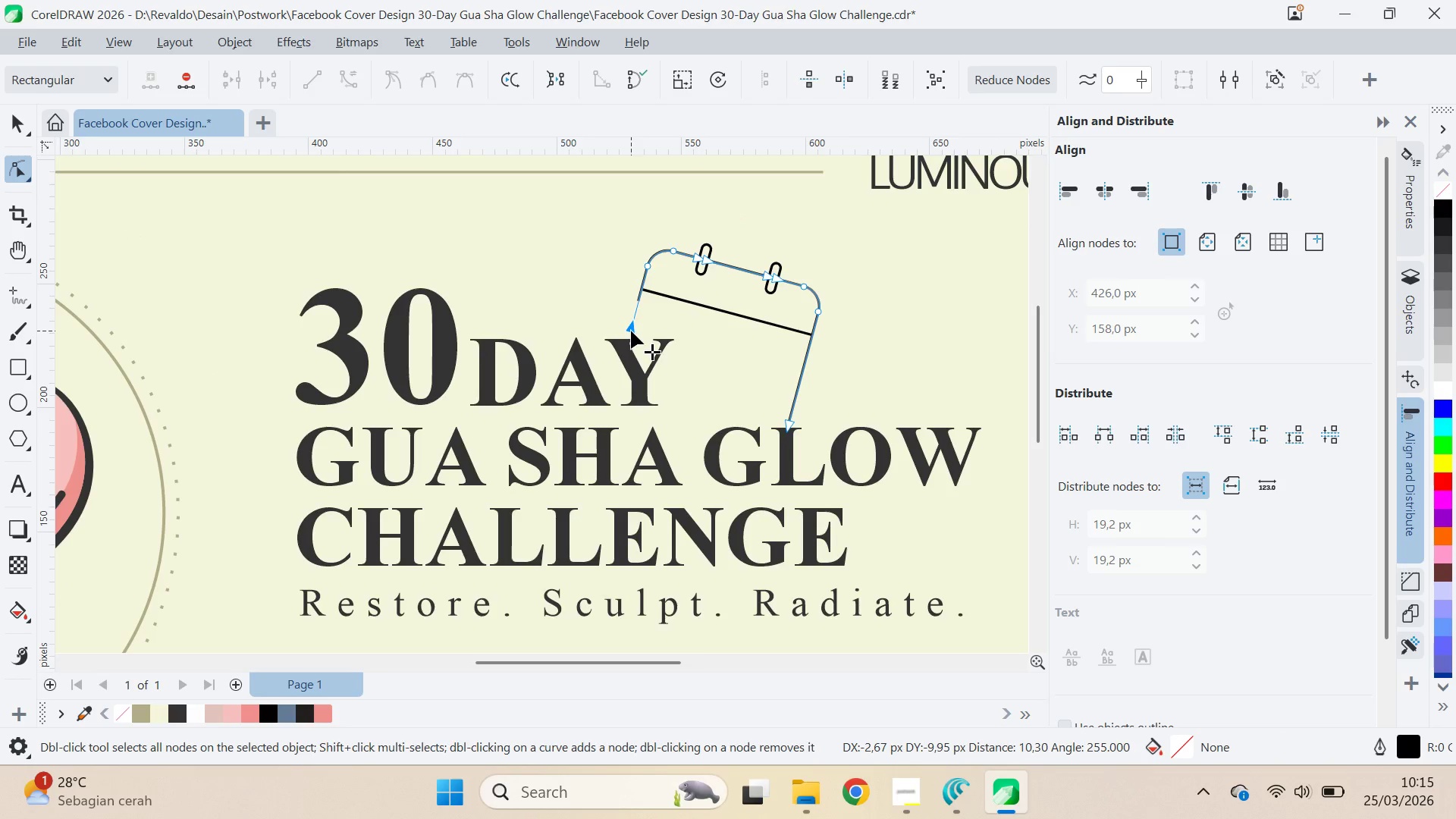 
scroll: coordinate [641, 306], scroll_direction: up, amount: 2.0
 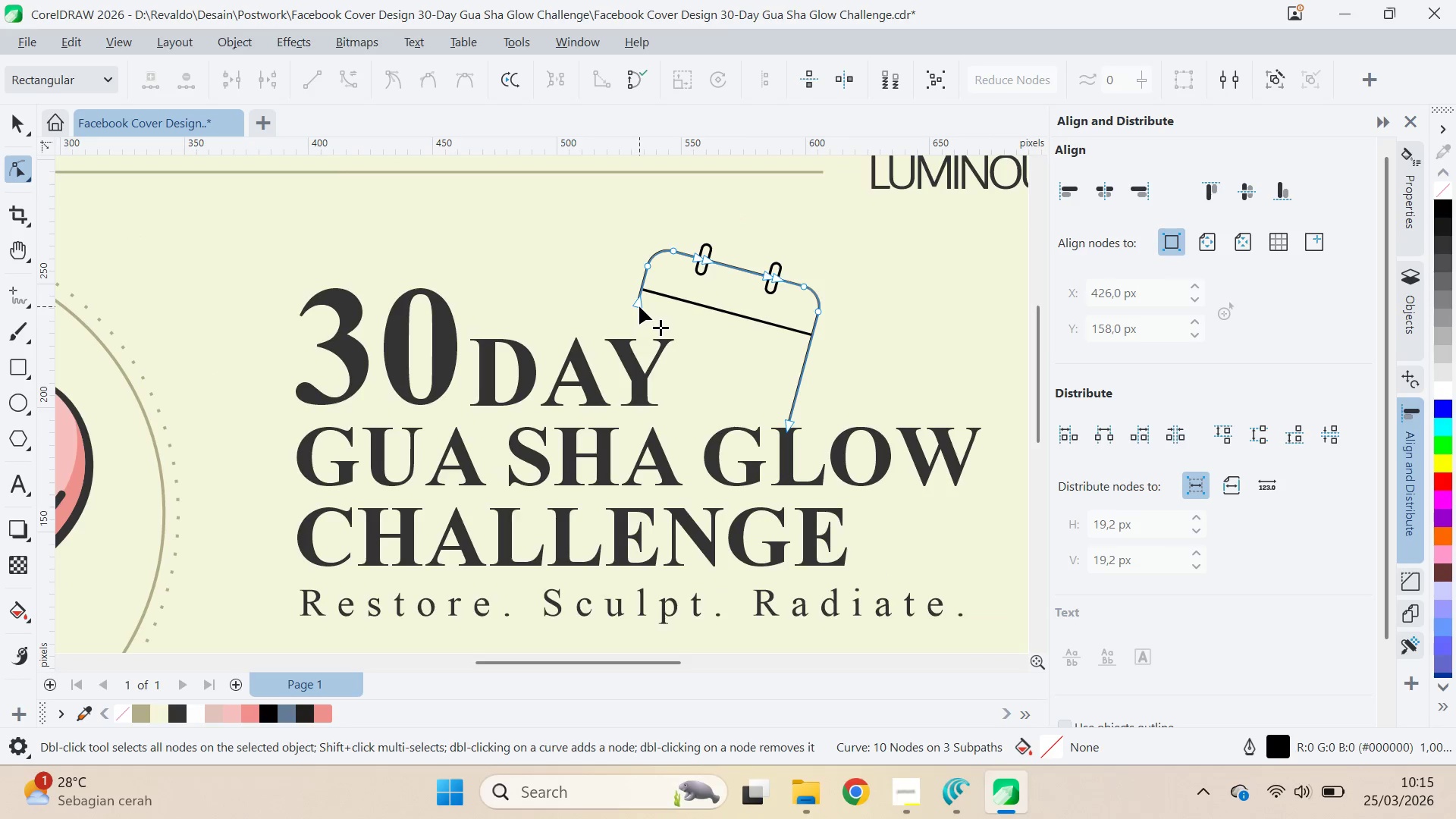 
hold_key(key=ShiftLeft, duration=0.78)
 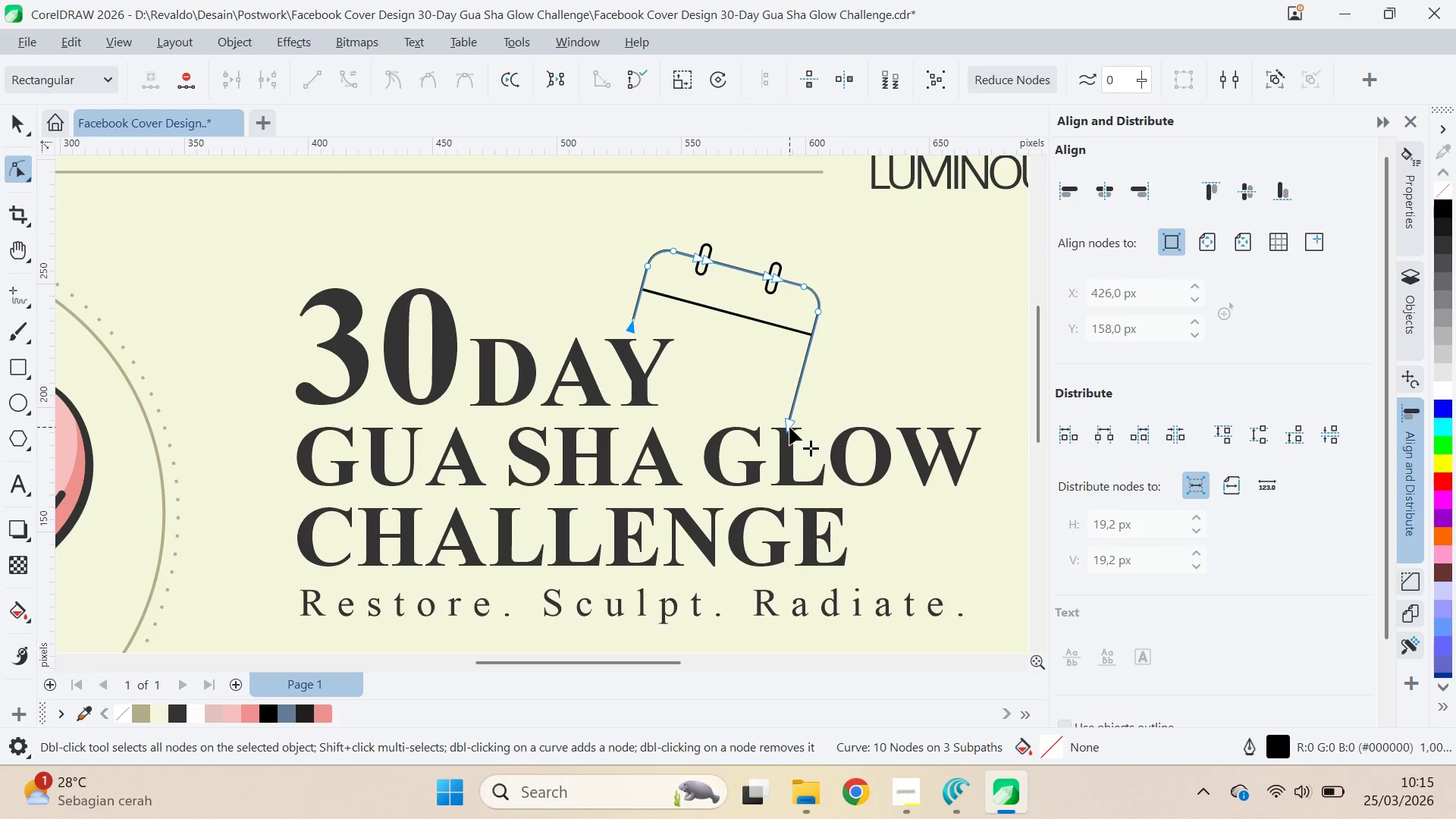 
hold_key(key=ShiftLeft, duration=1.52)
left_click_drag(start_coordinate=[789, 426], to_coordinate=[792, 416])
 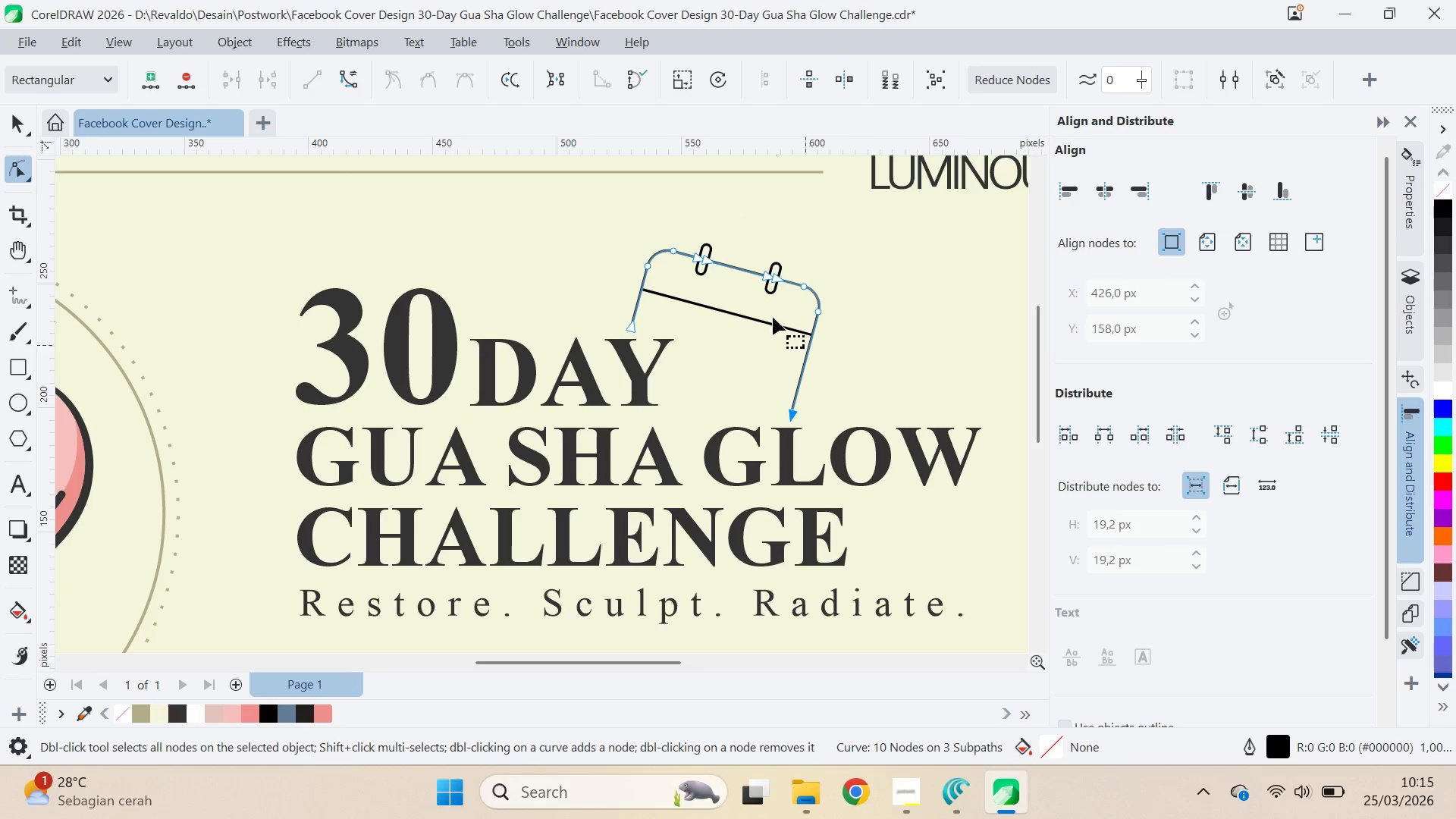 
hold_key(key=ShiftLeft, duration=0.41)
 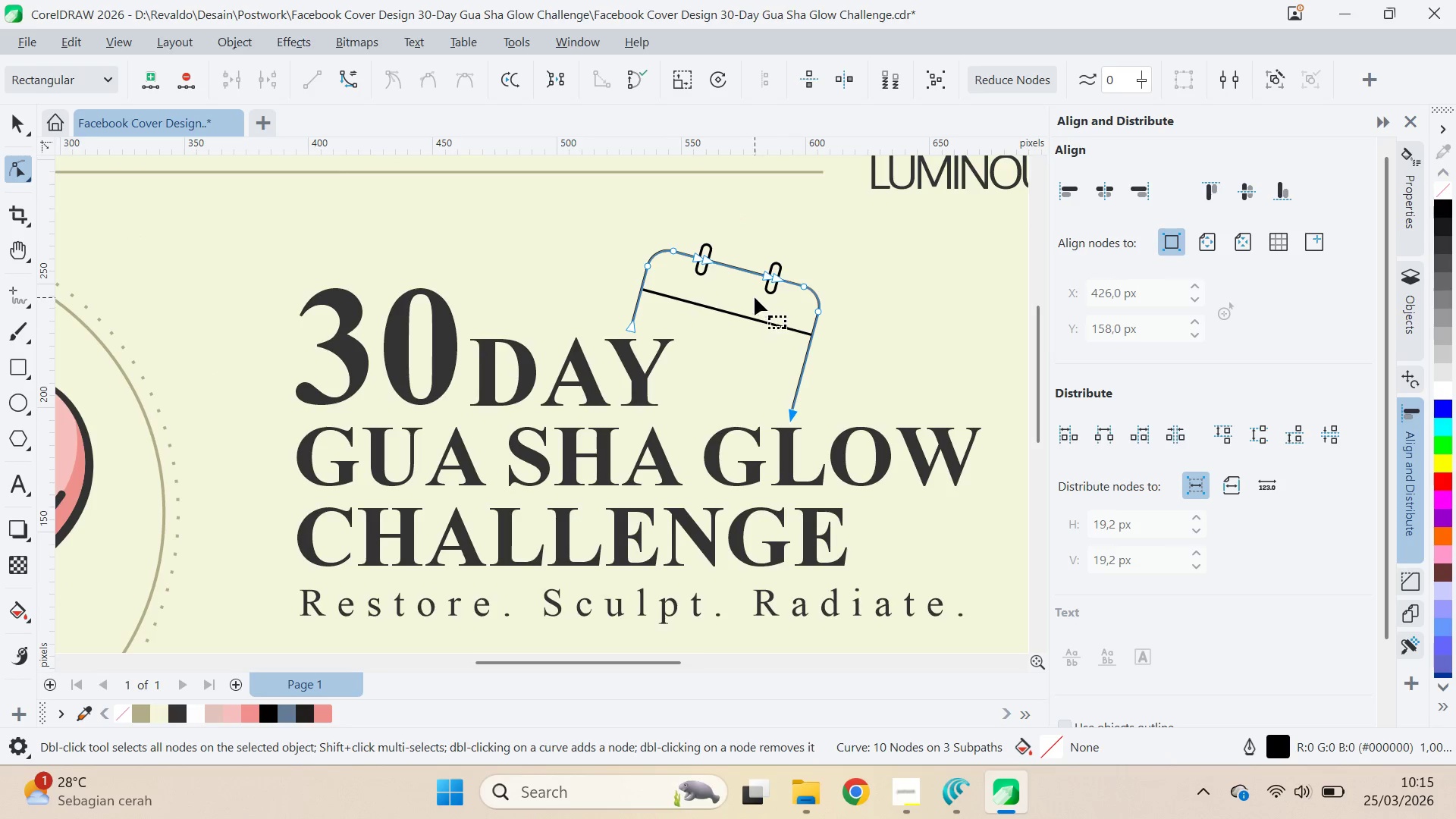 
key(V)
 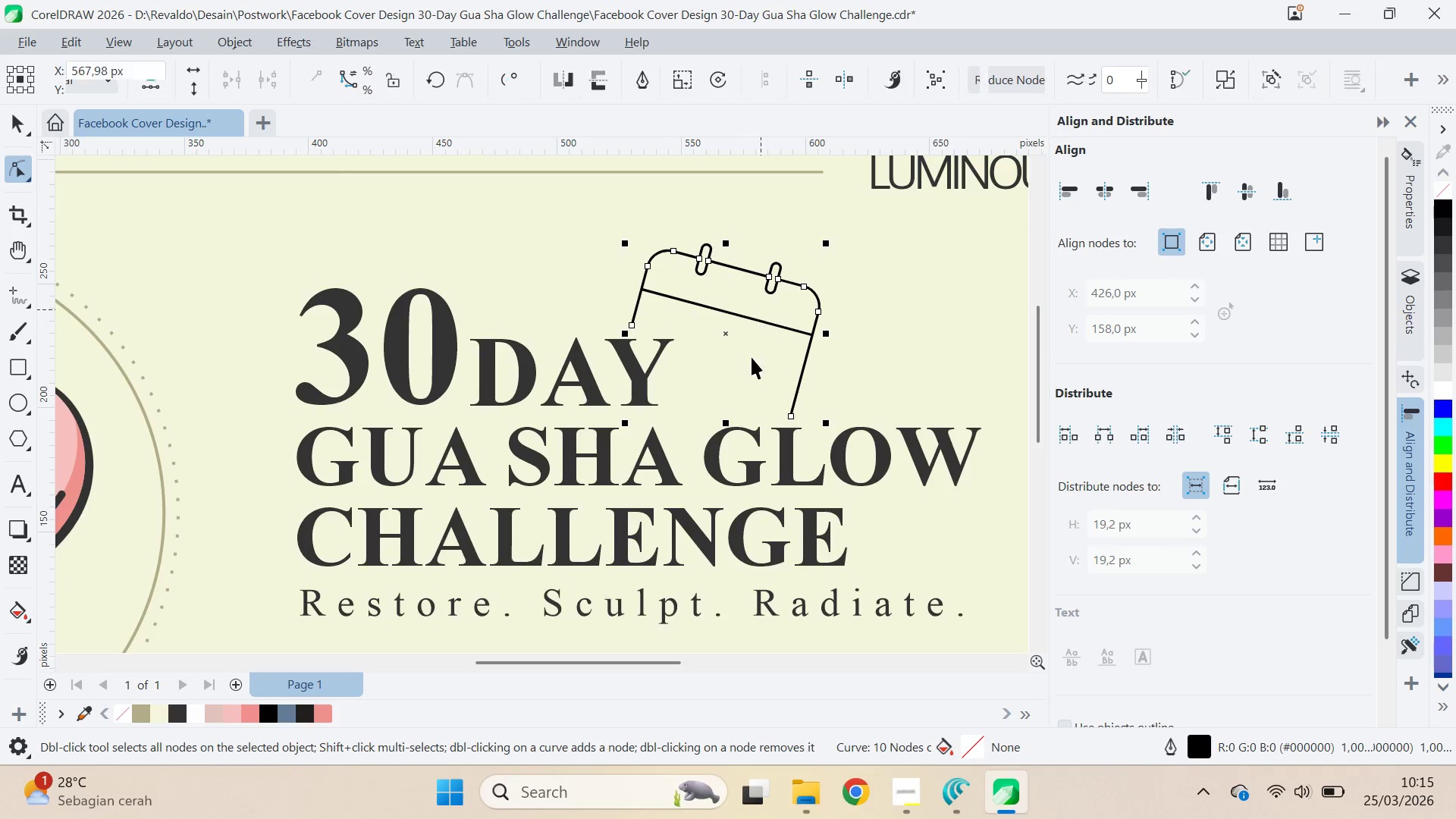 
left_click([746, 369])
 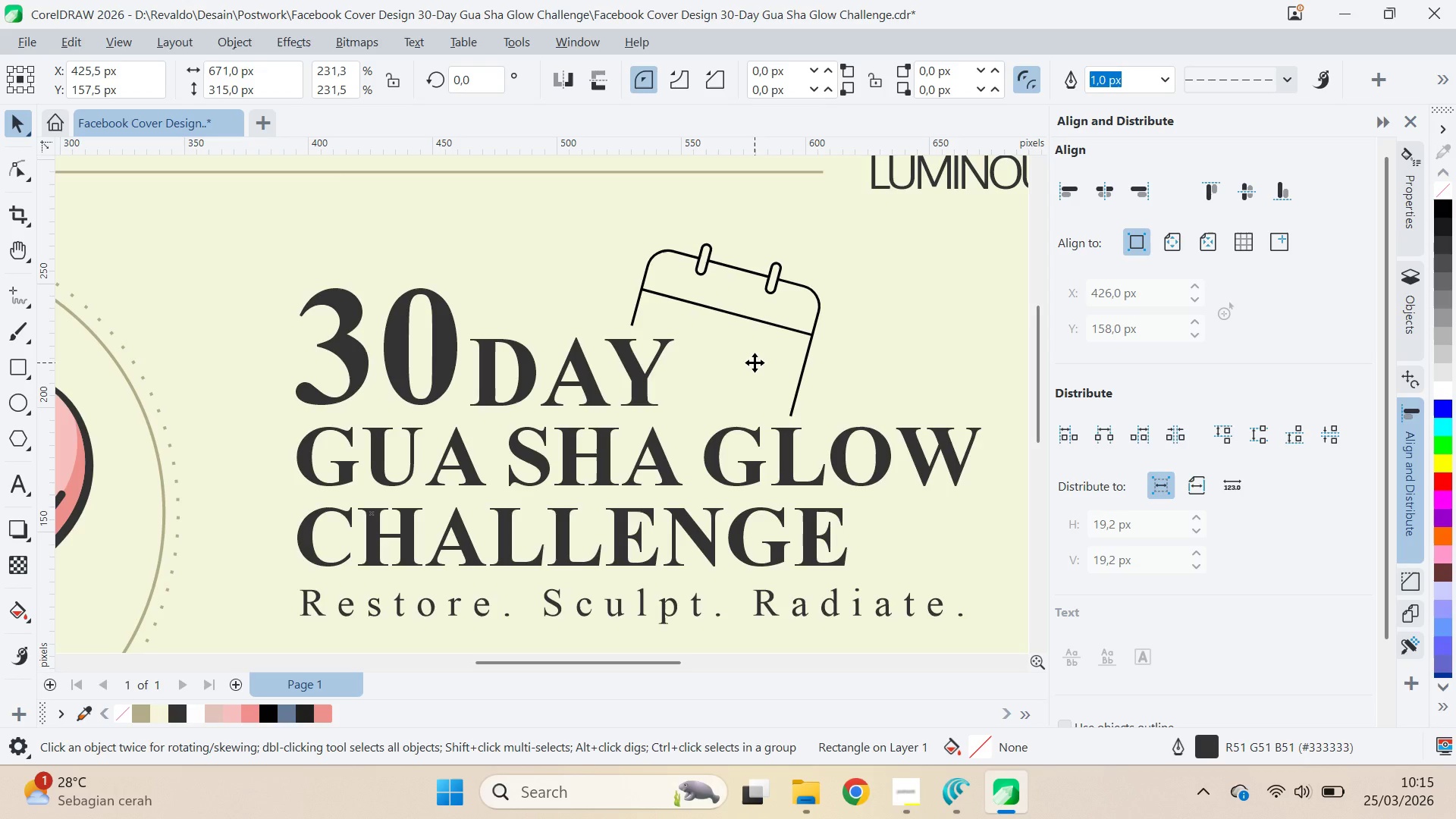 
wait(7.72)
 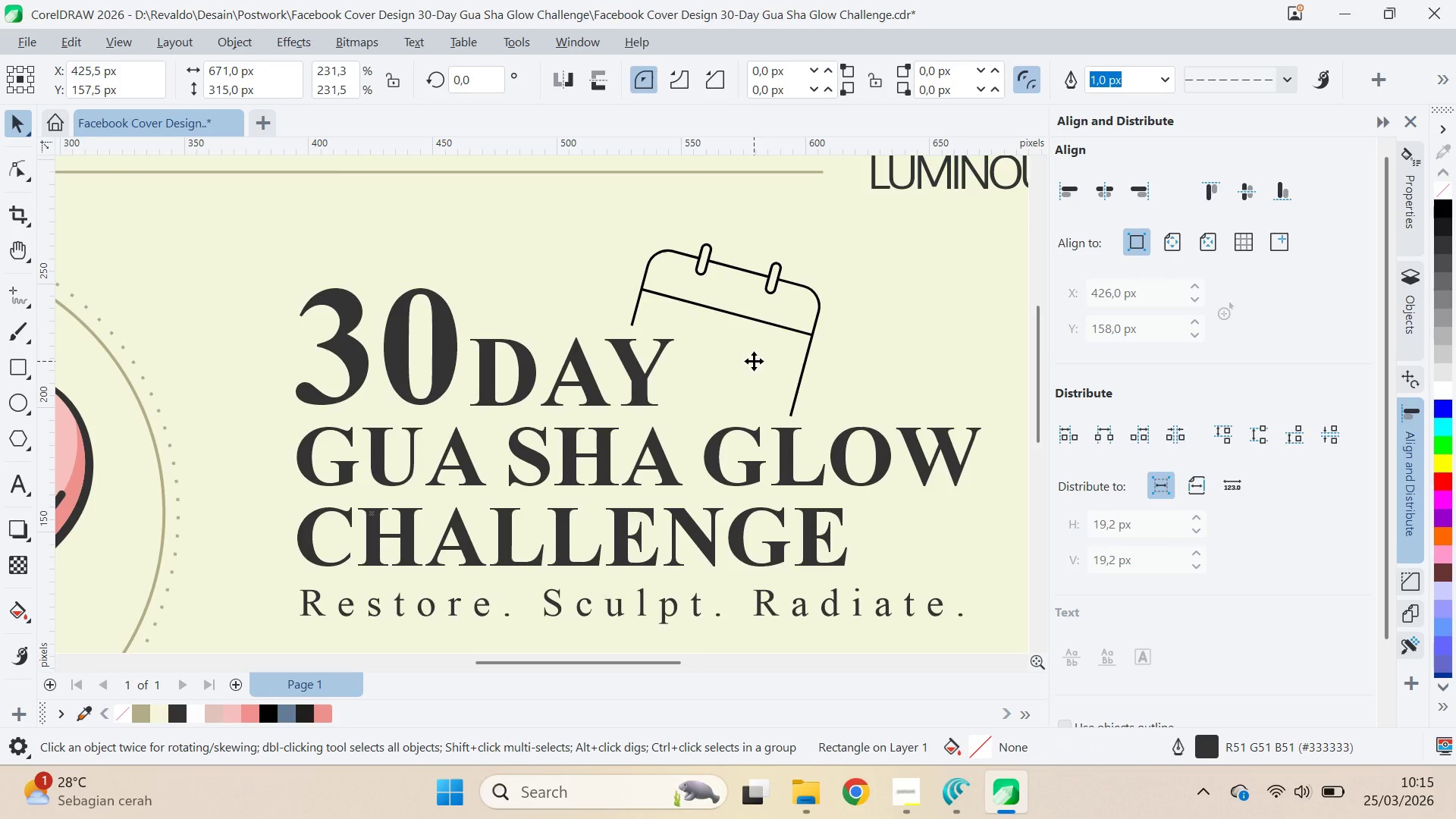 
scroll: coordinate [676, 321], scroll_direction: down, amount: 8.0
 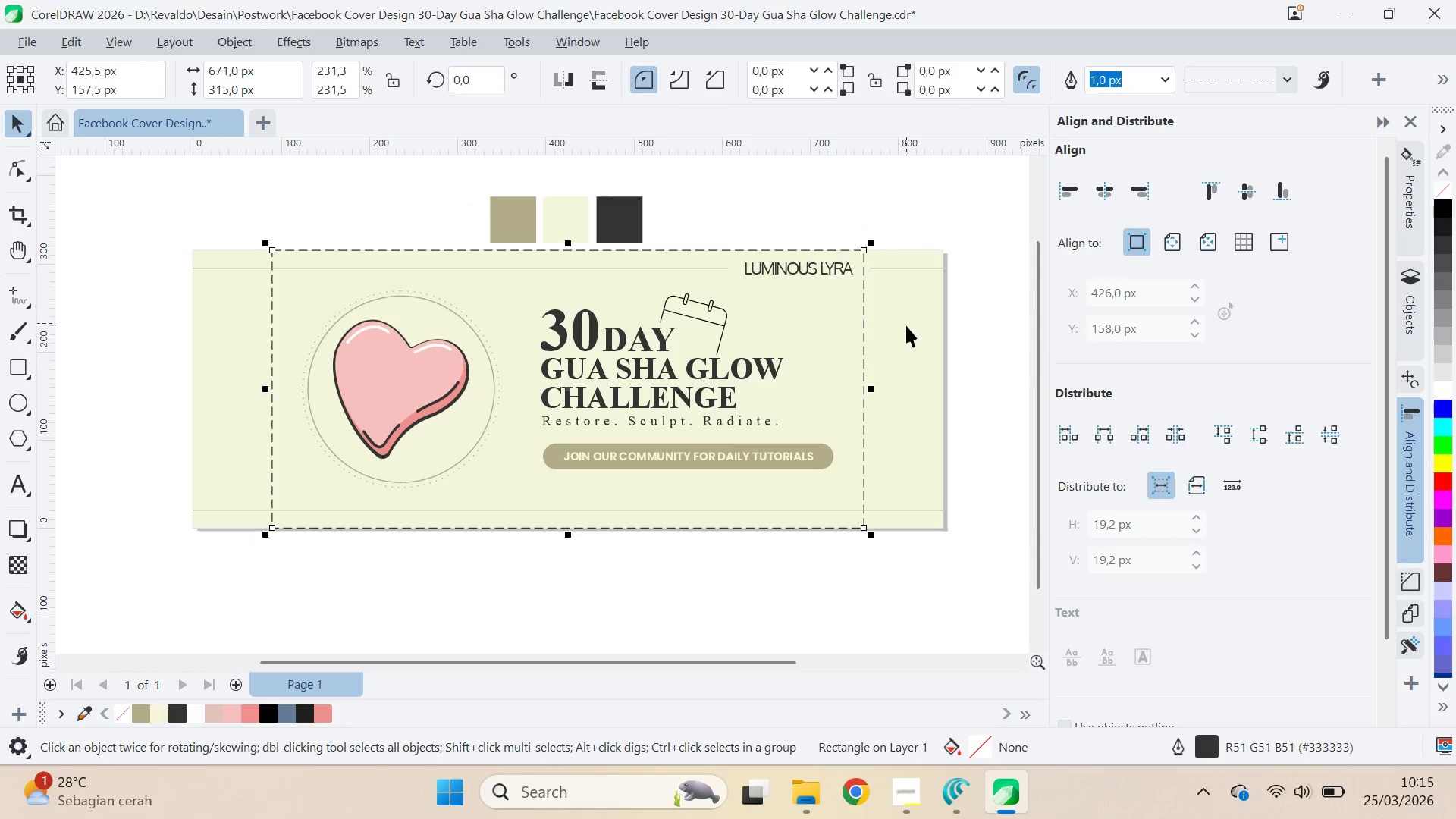 
left_click([909, 323])
 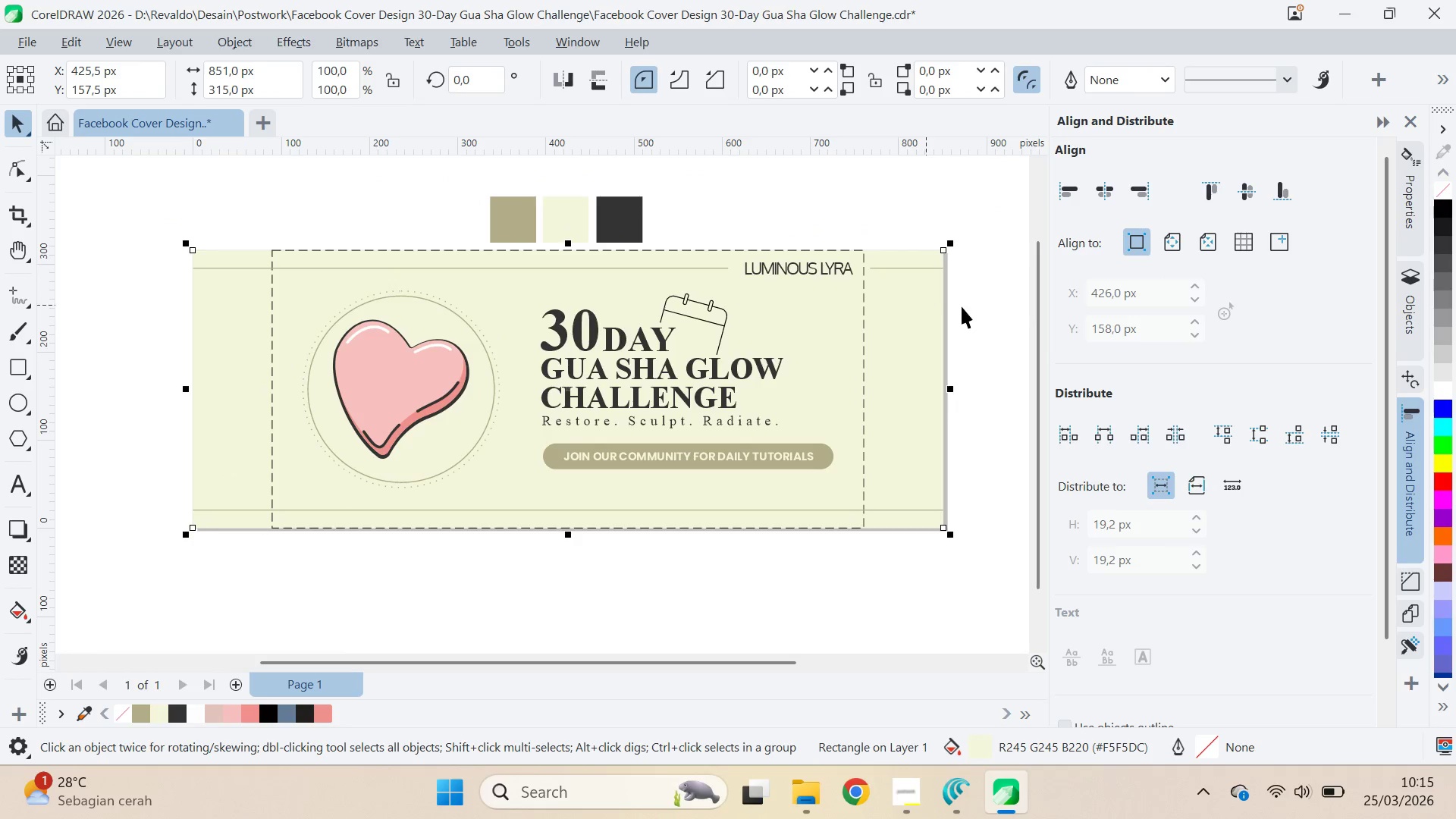 
left_click([963, 306])
 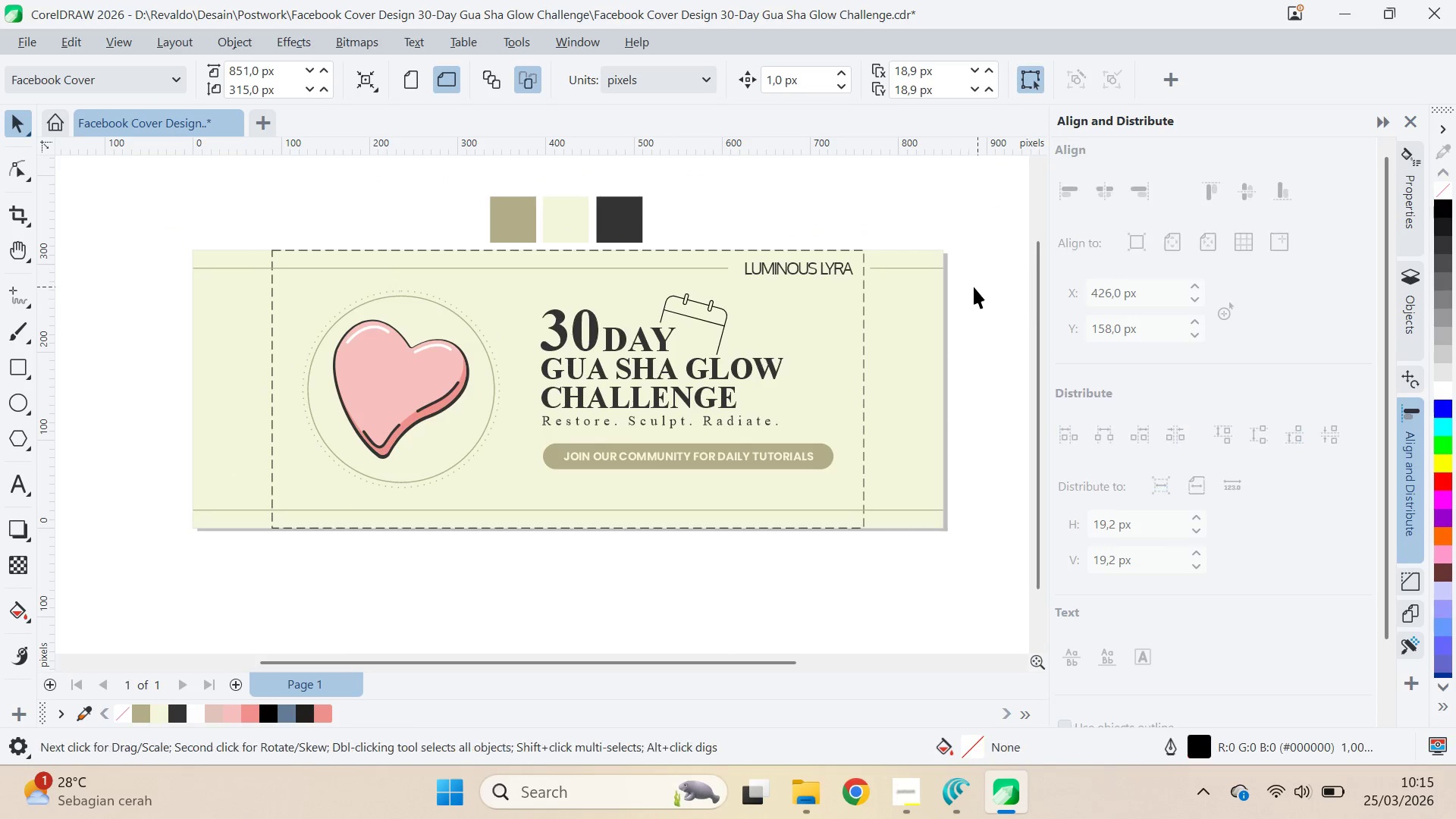 
left_click_drag(start_coordinate=[977, 287], to_coordinate=[613, 366])
 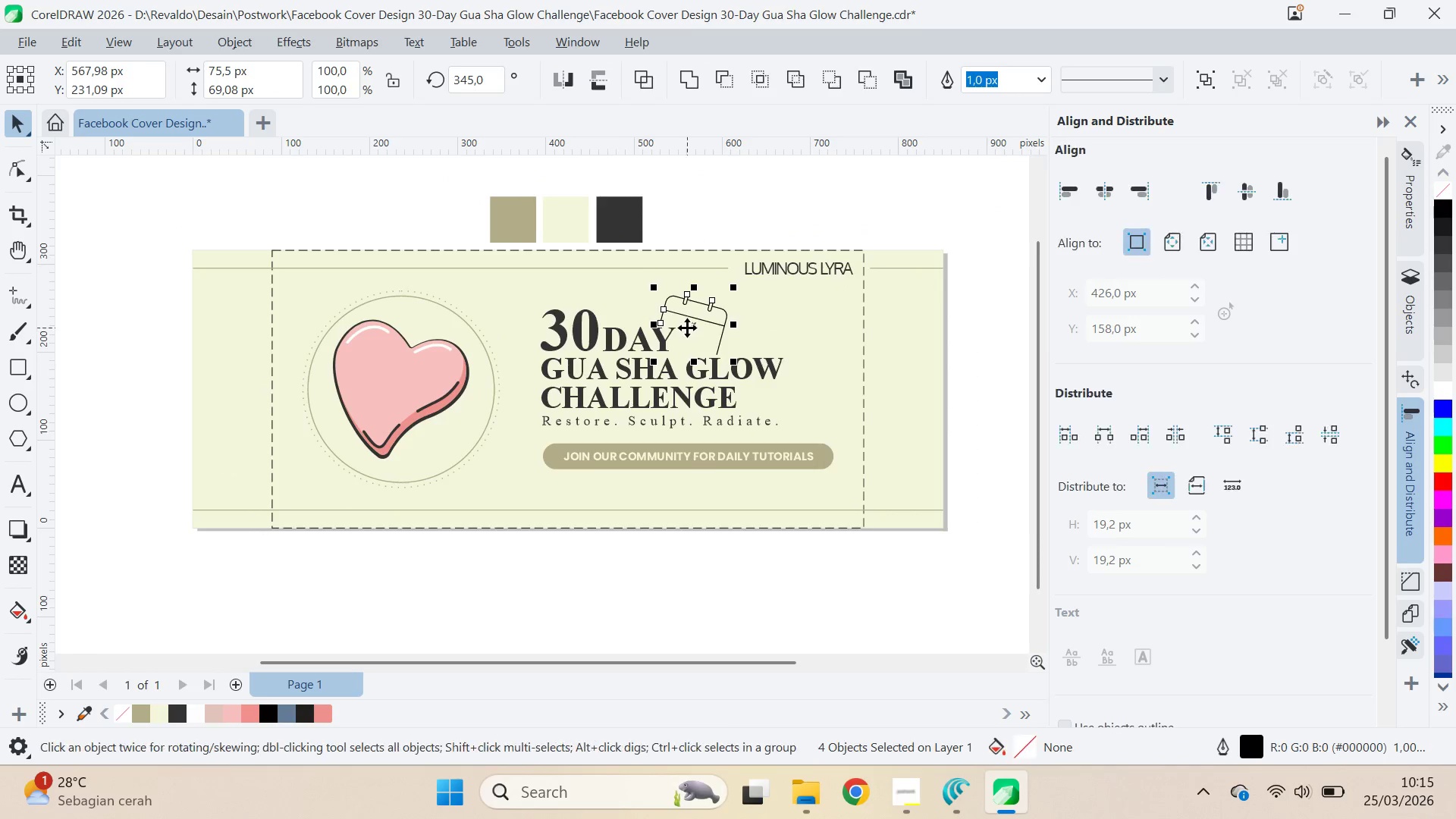 
scroll: coordinate [691, 322], scroll_direction: up, amount: 1.0
 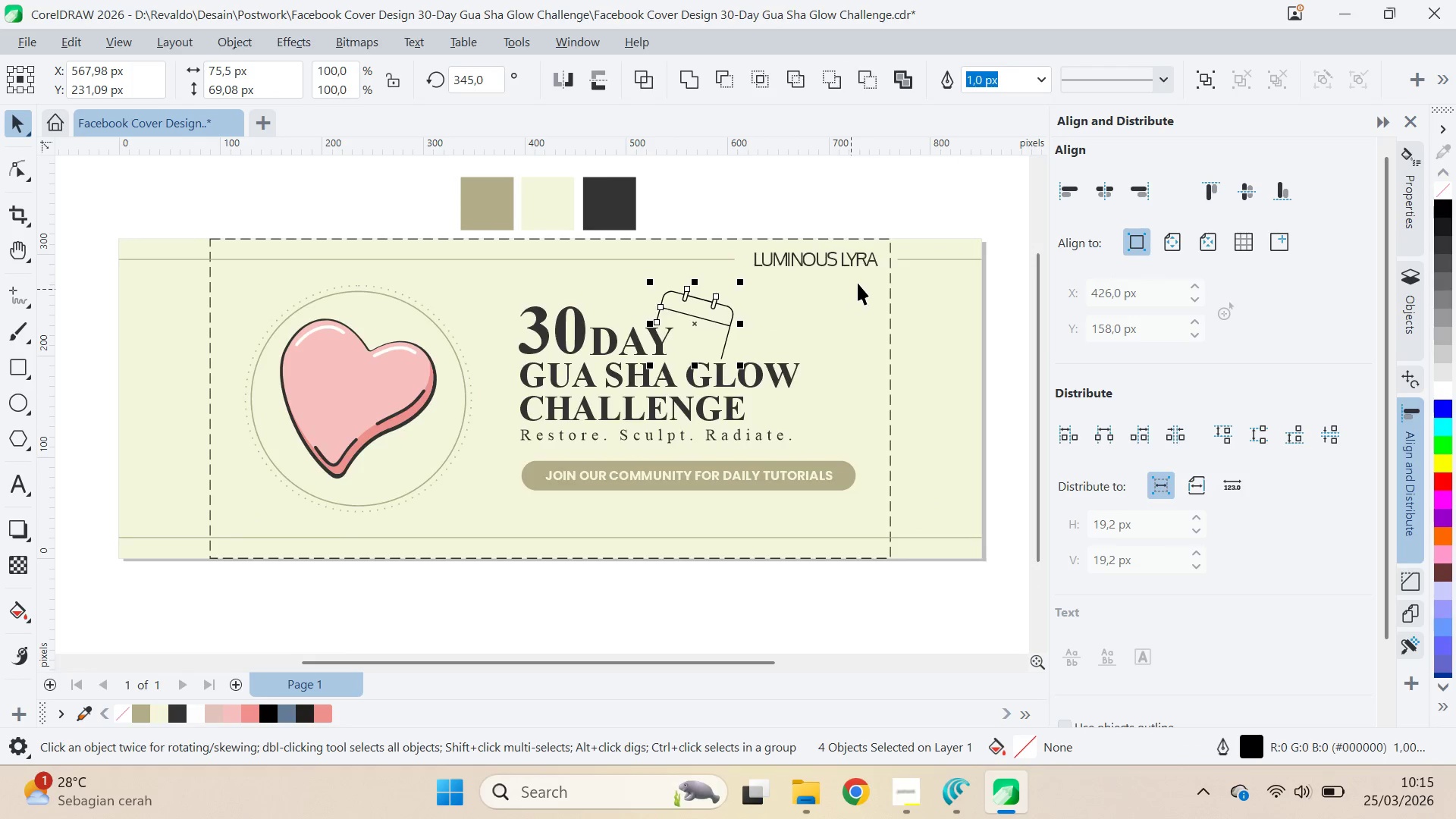 
scroll: coordinate [873, 259], scroll_direction: none, amount: 0.0
 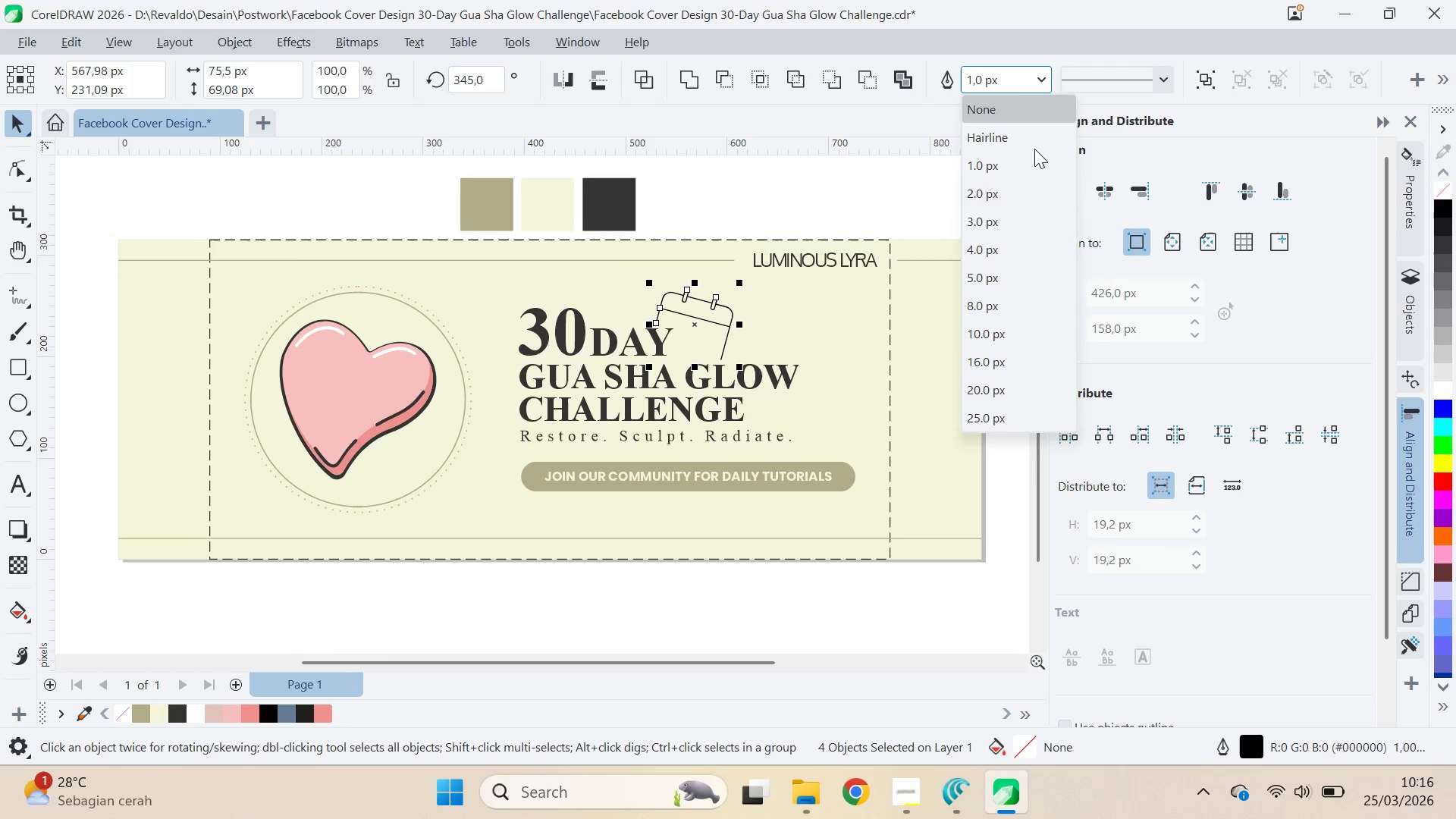 
left_click([1022, 212])
 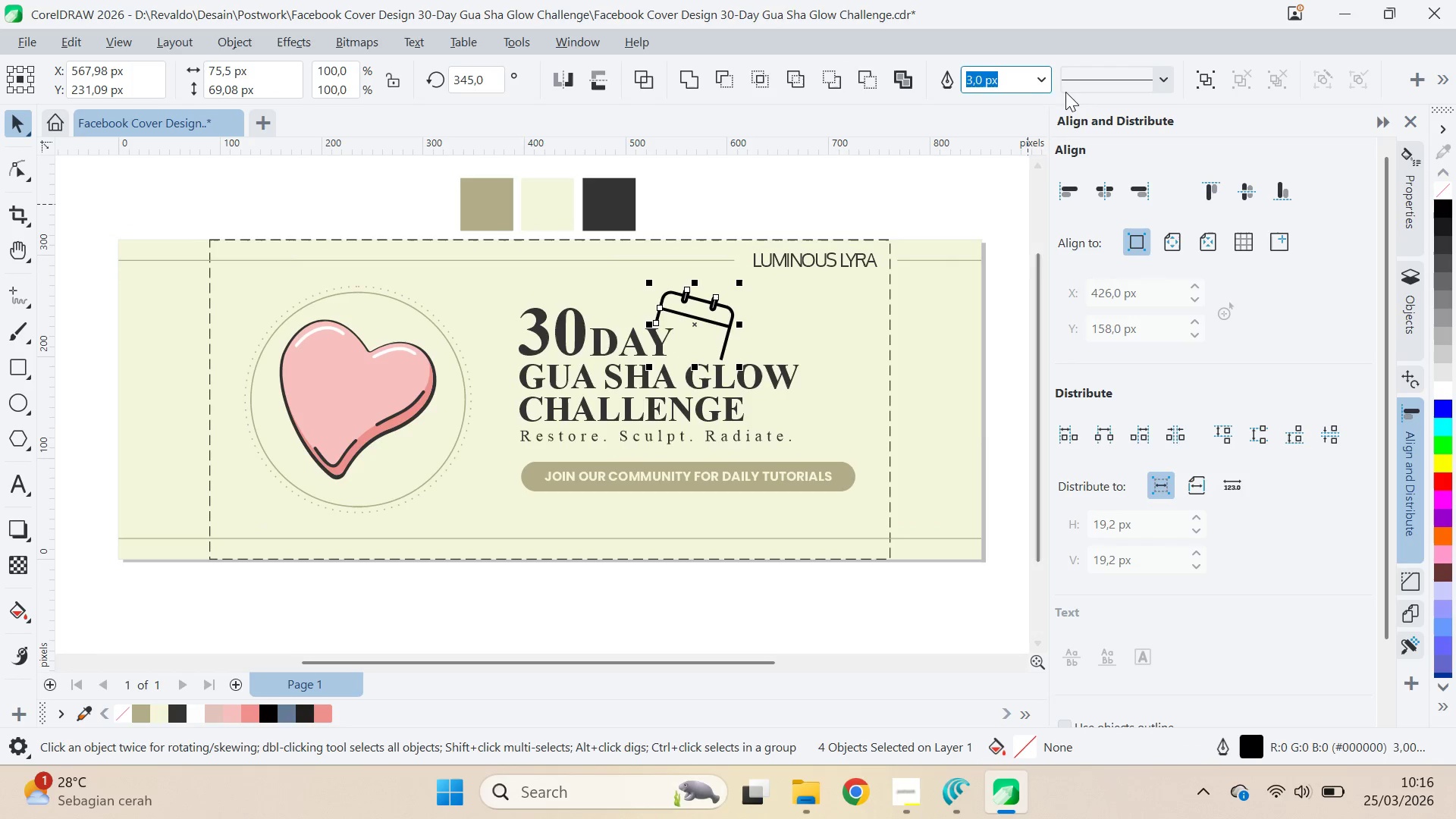 
left_click([1042, 78])
 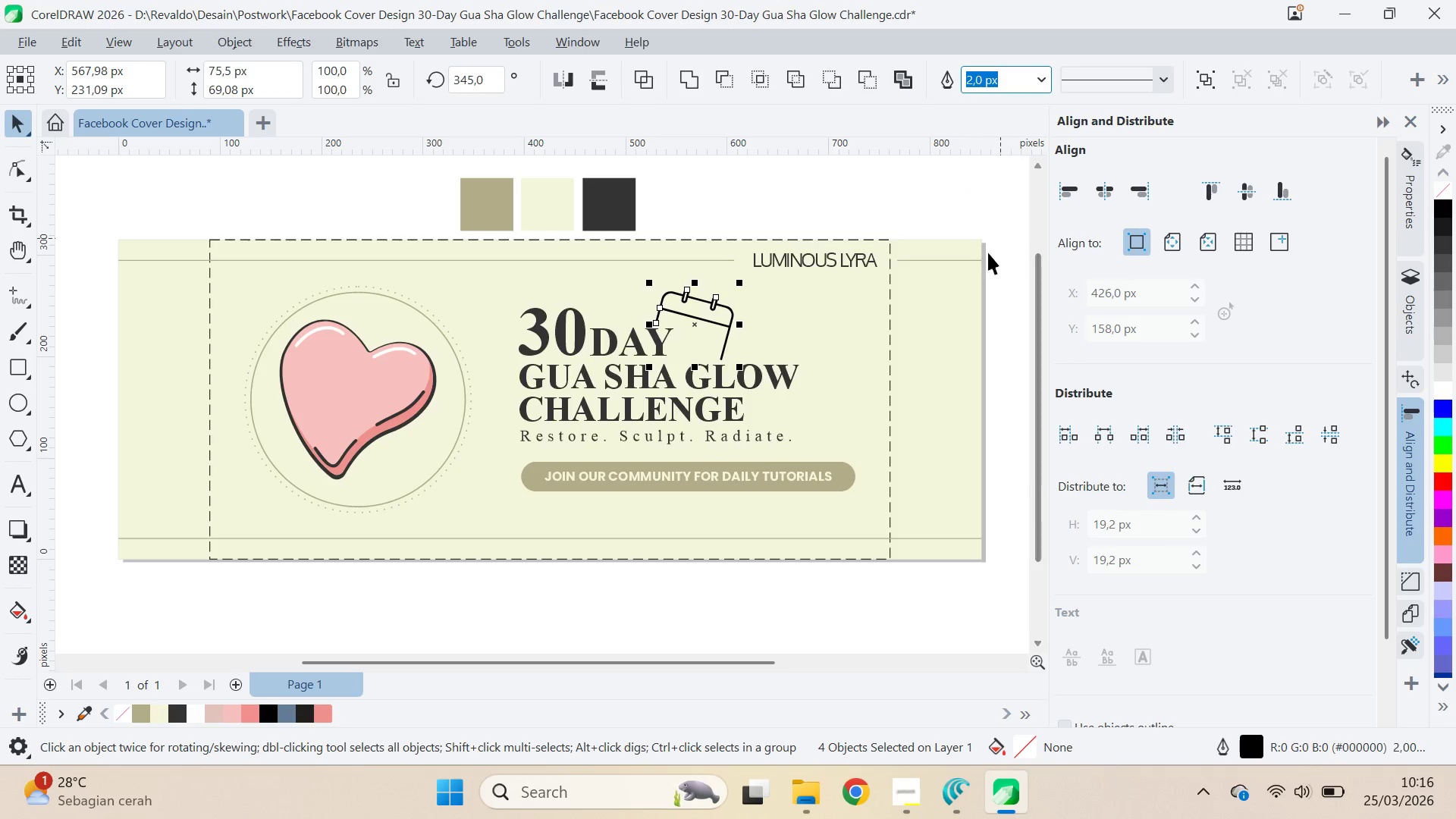 
key(Control+Shift+Q)
 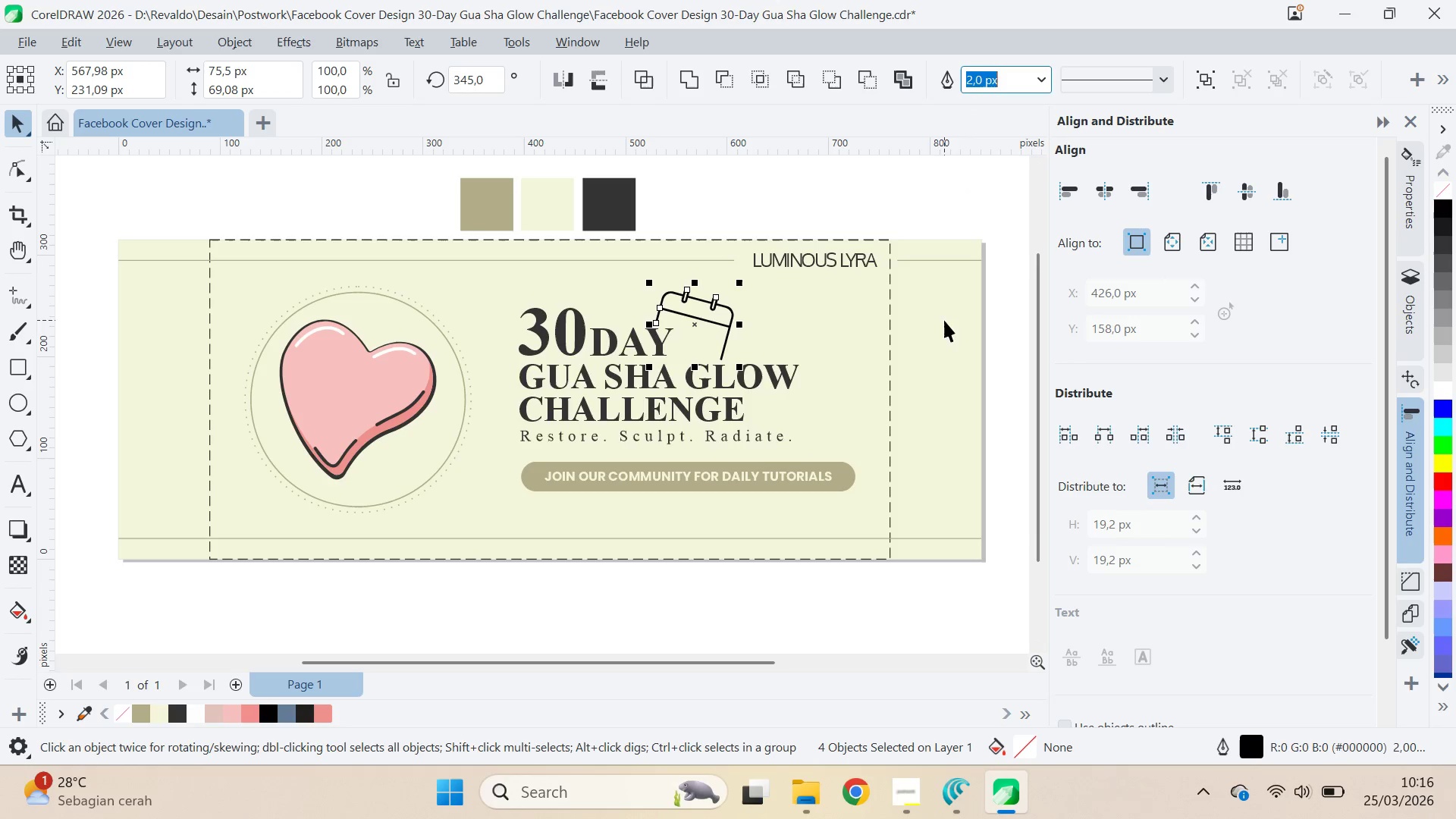 
key(Control+Q)
 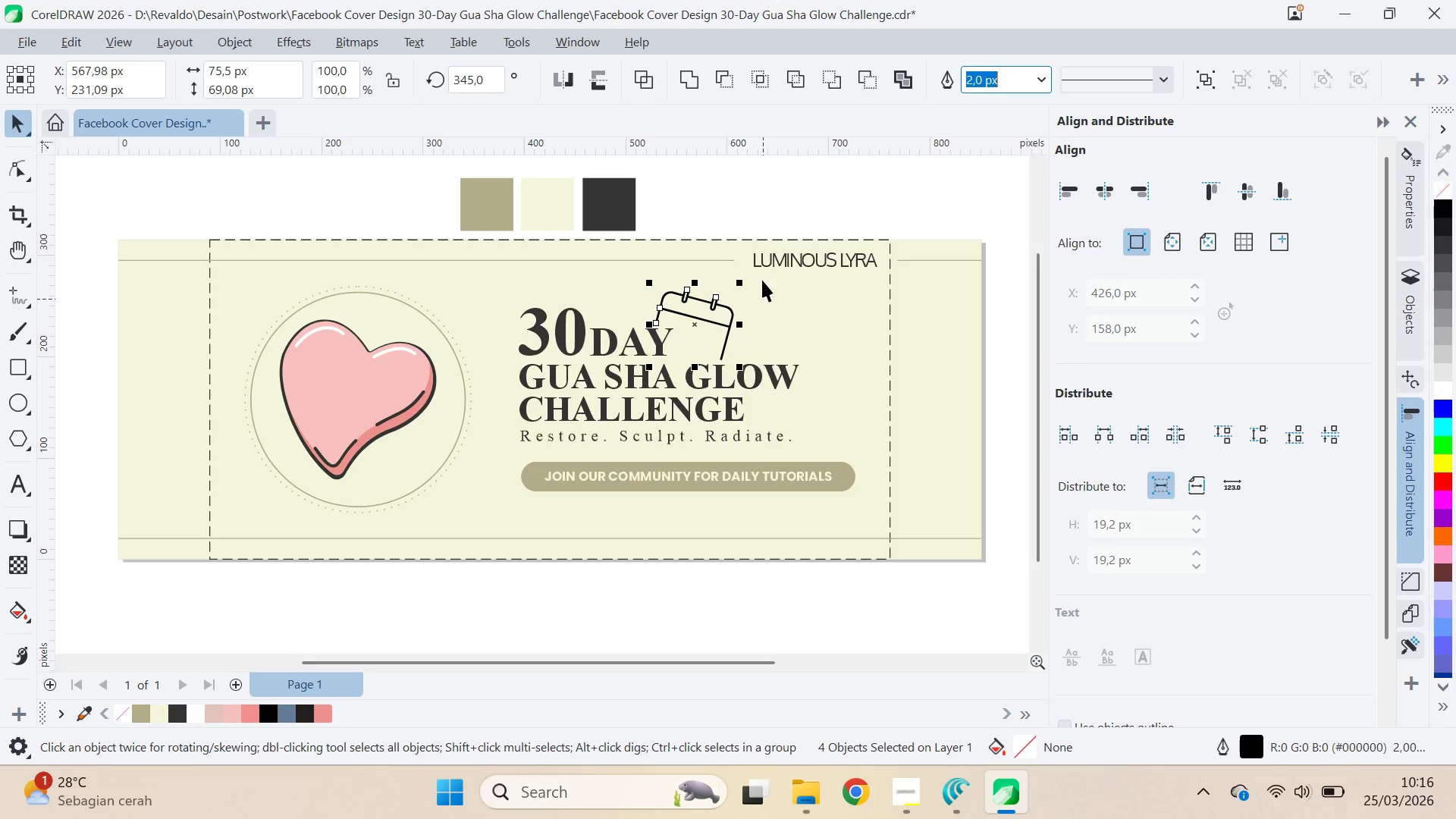 
left_click([760, 224])
 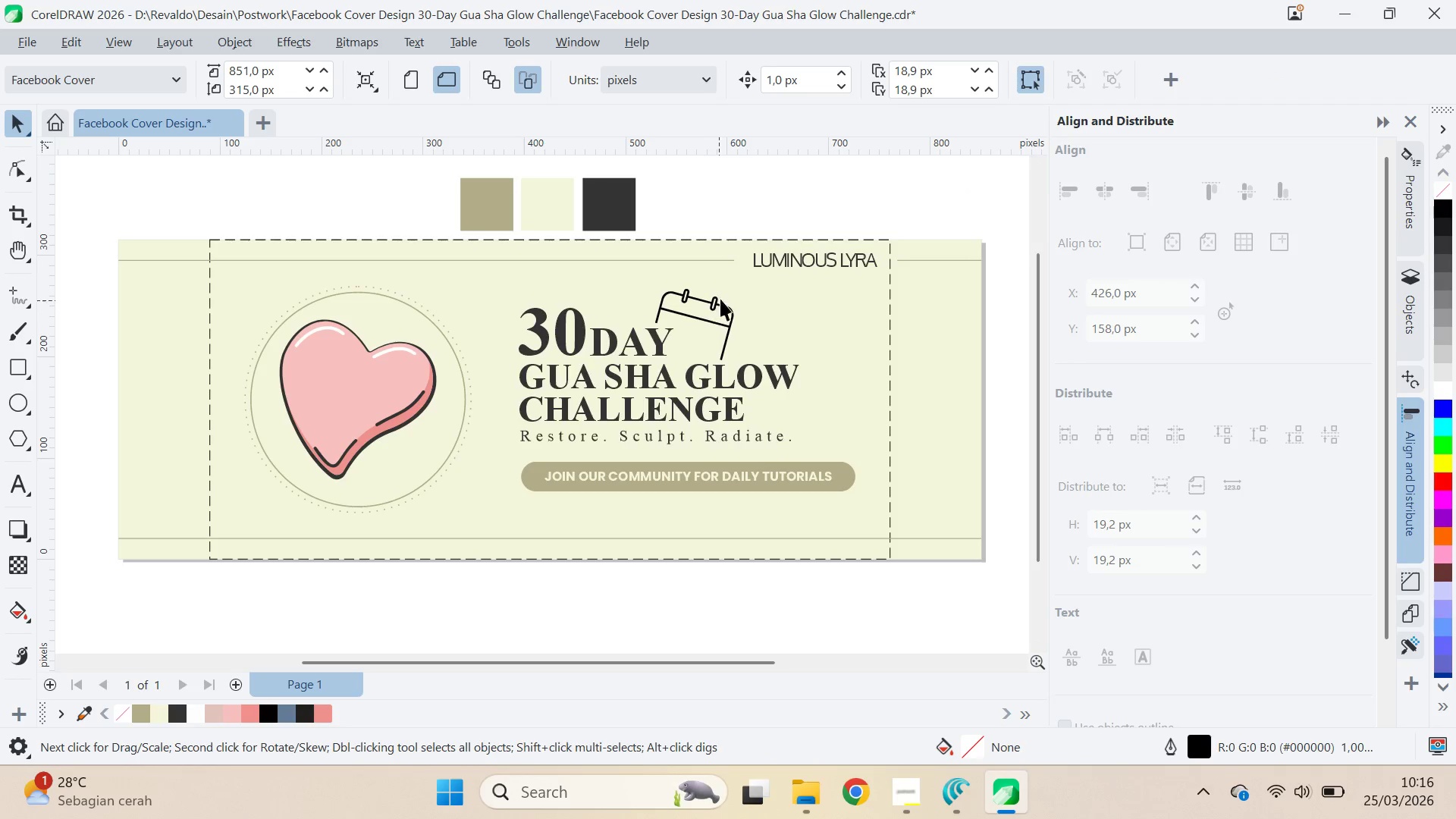 
left_click([722, 297])
 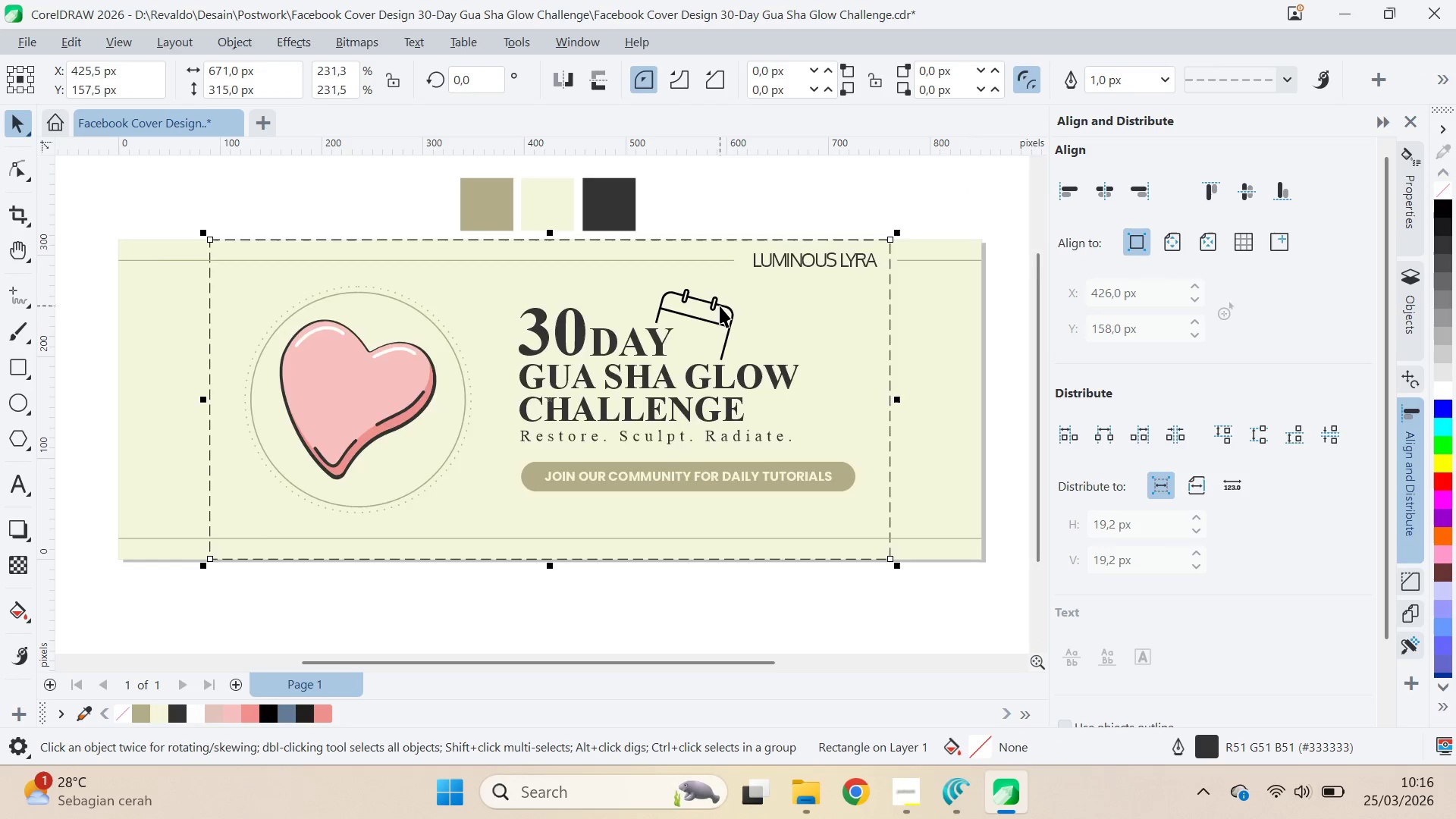 
scroll: coordinate [720, 303], scroll_direction: up, amount: 5.0
 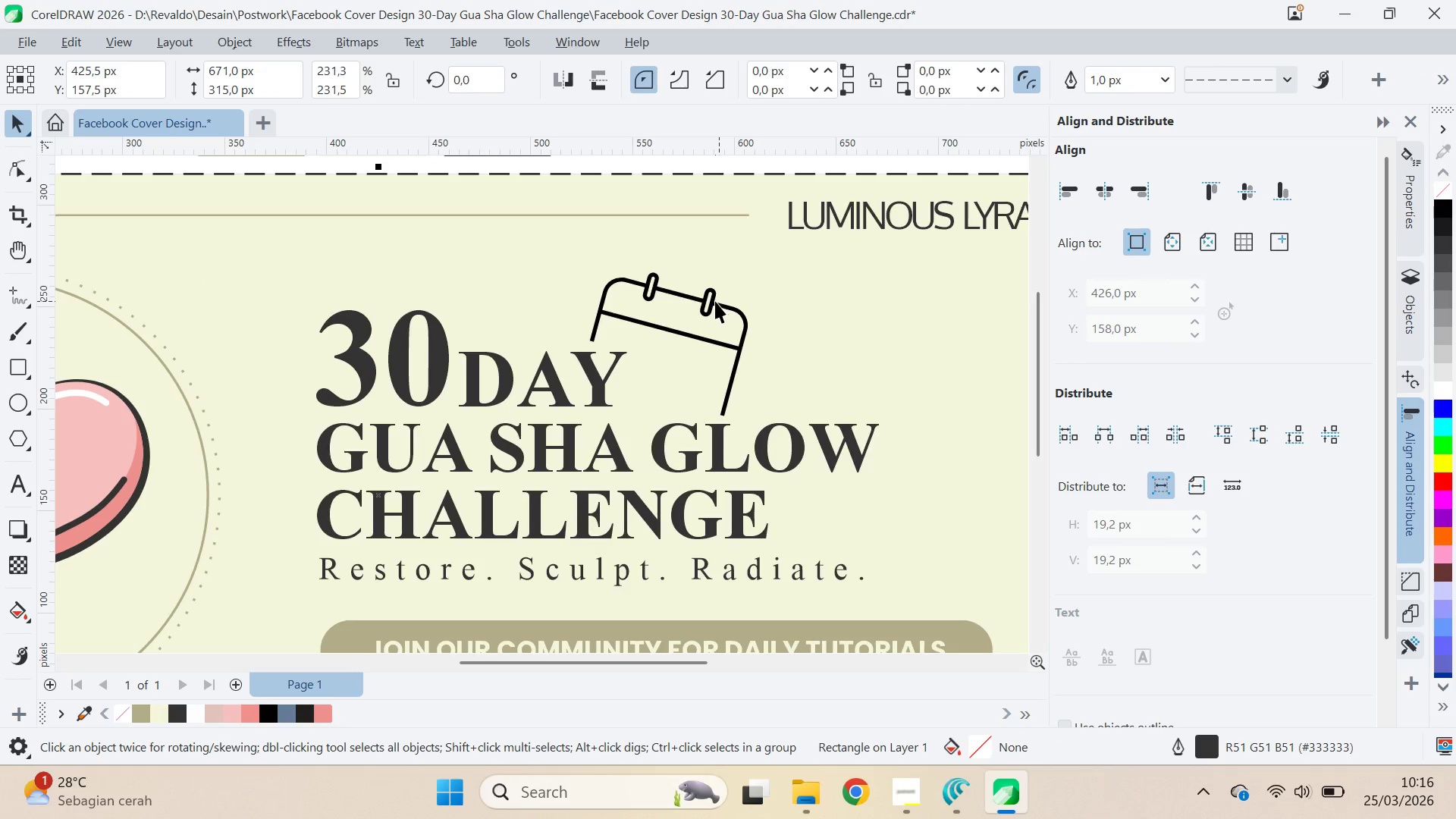 
key(Control+Z)
 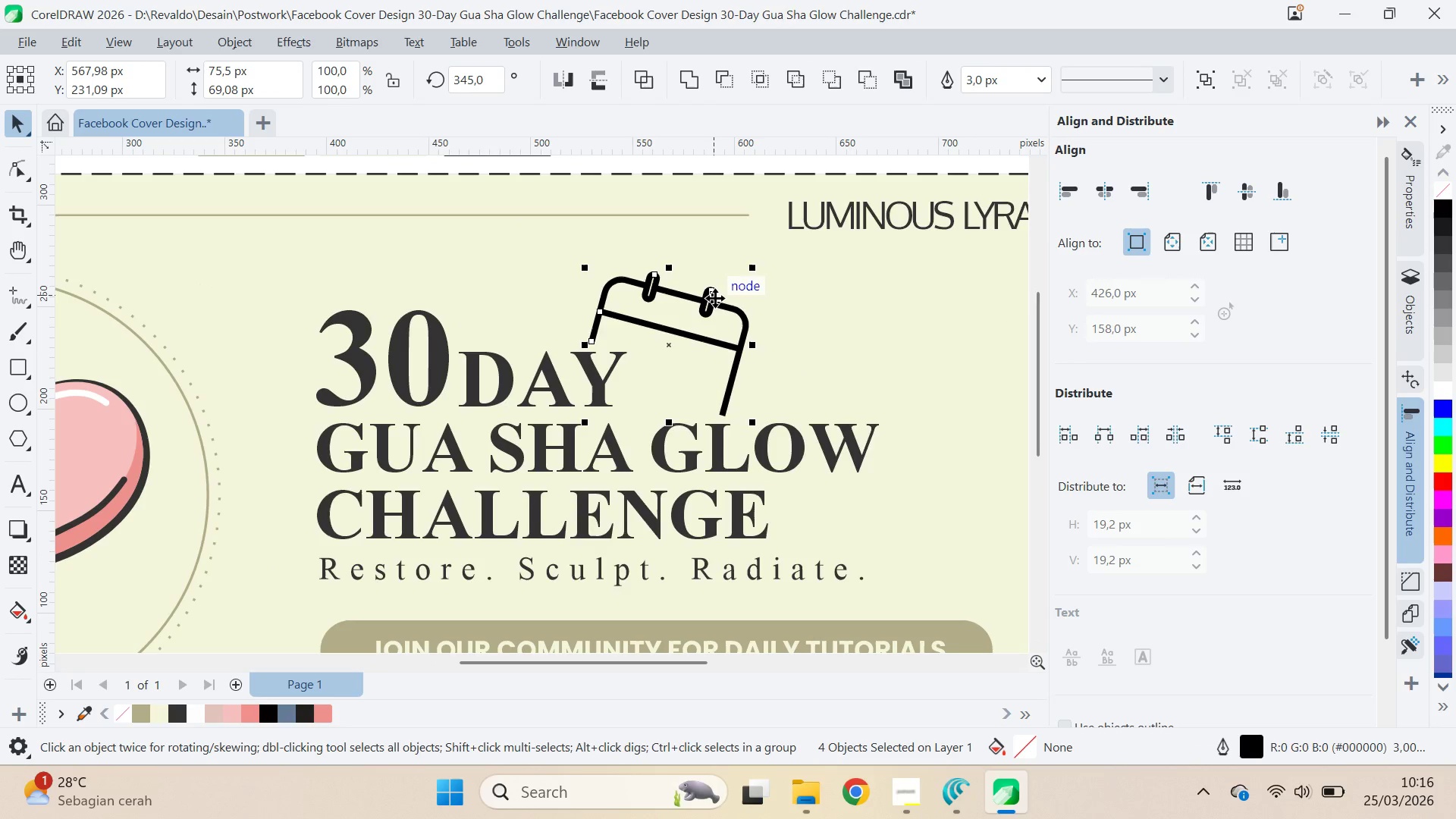 
key(Control+Z)
 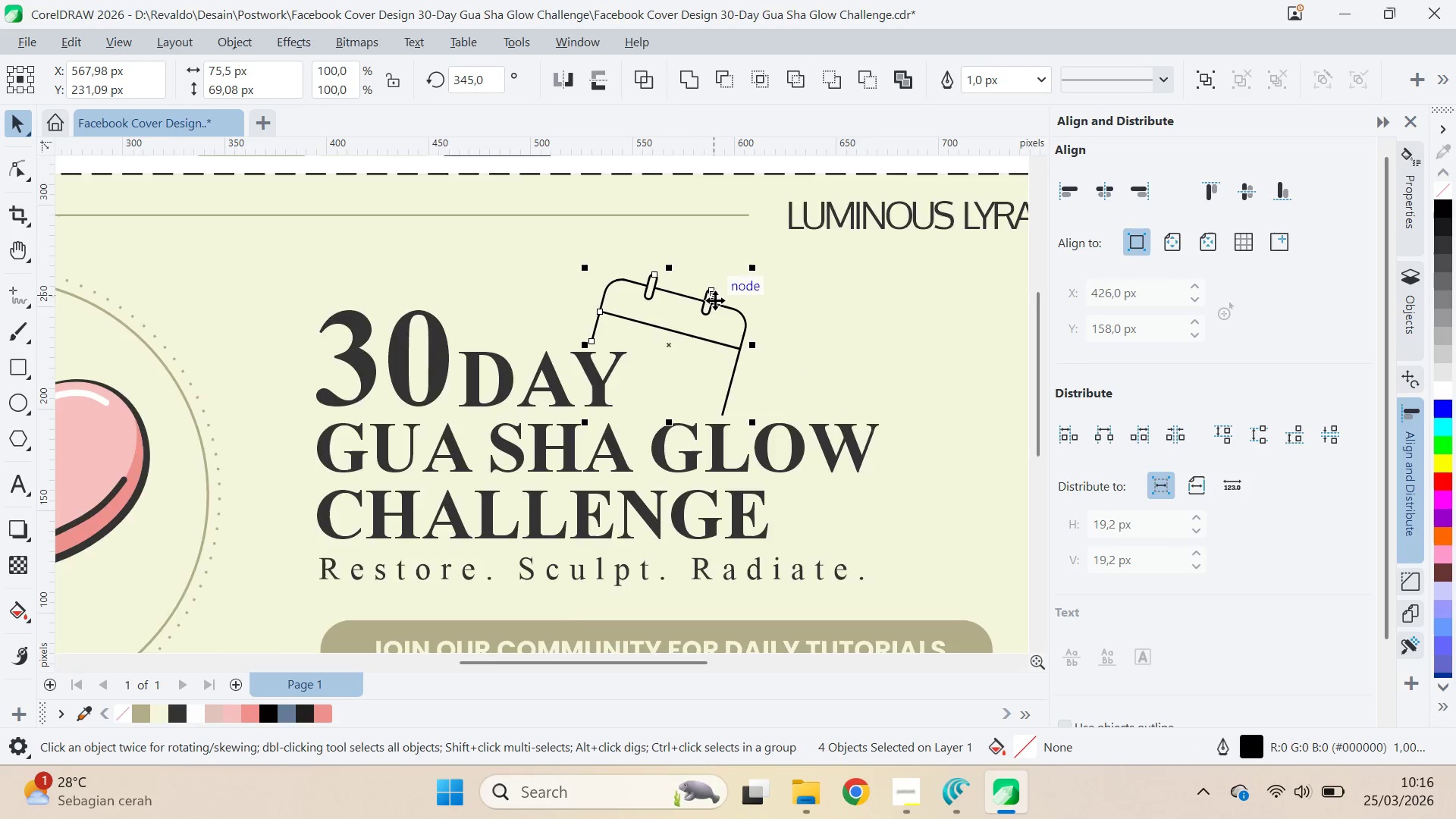 
scroll: coordinate [717, 303], scroll_direction: down, amount: 1.0
 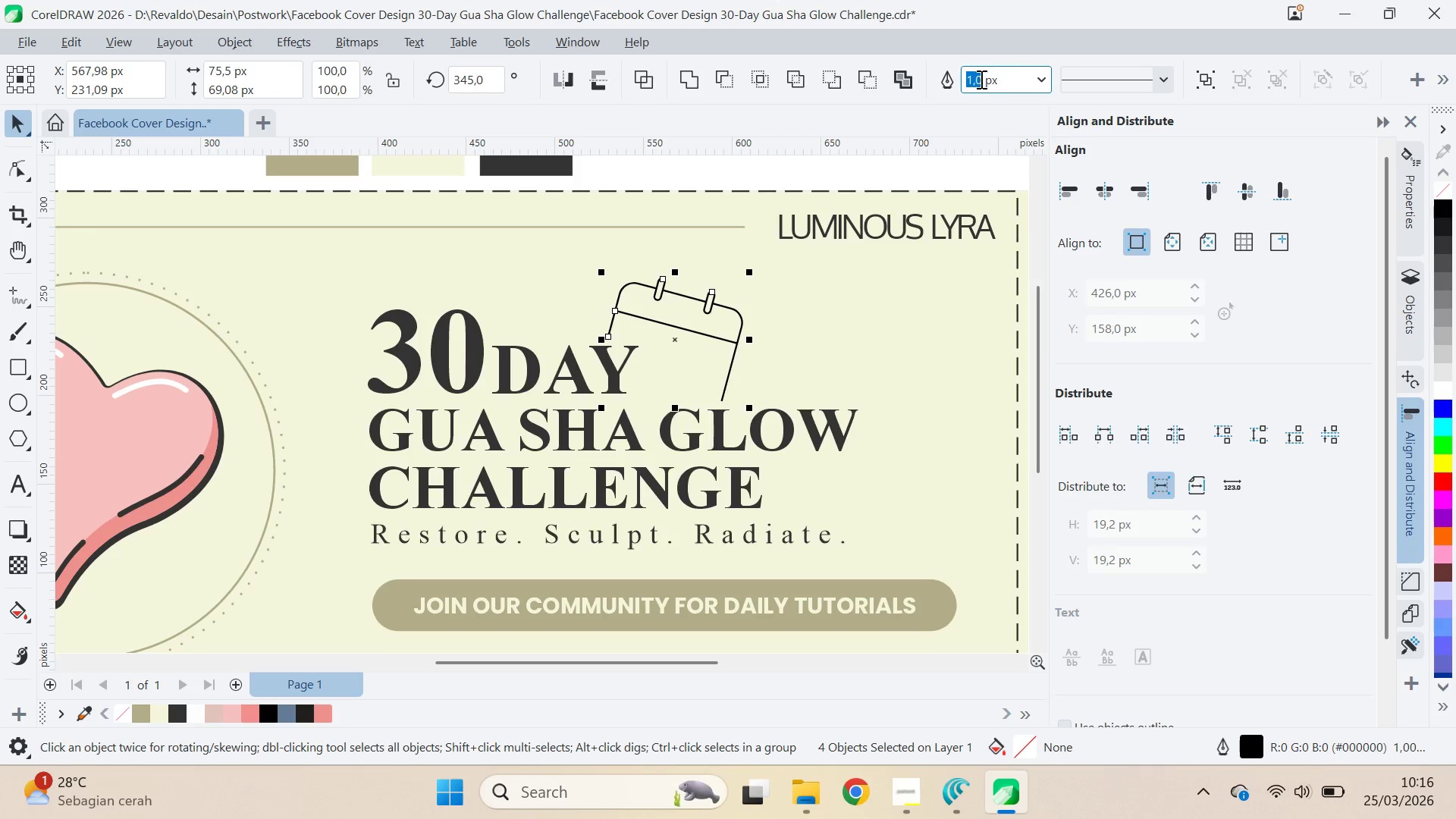 
triple_click([980, 71])
 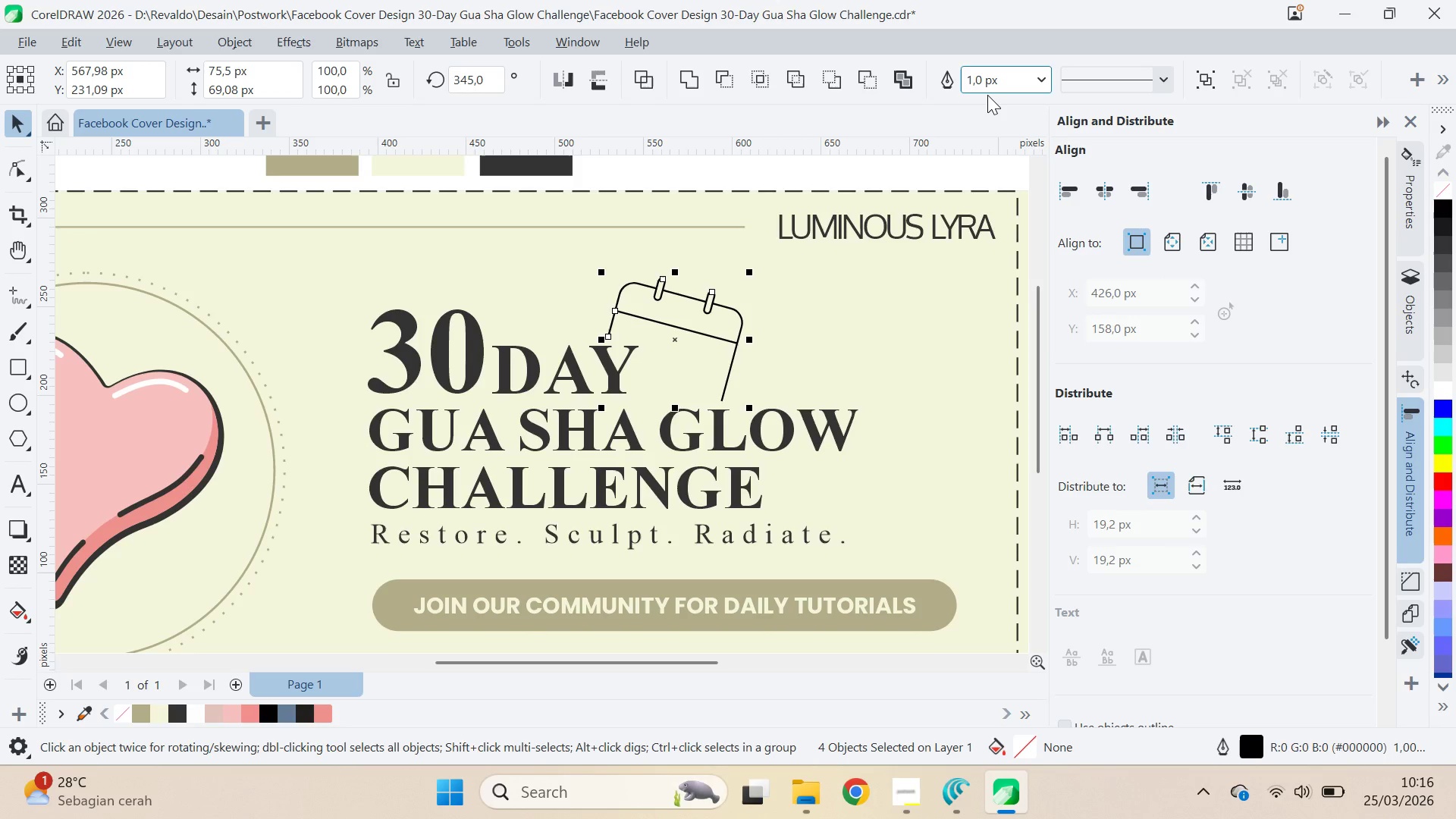 
key(Backspace)
 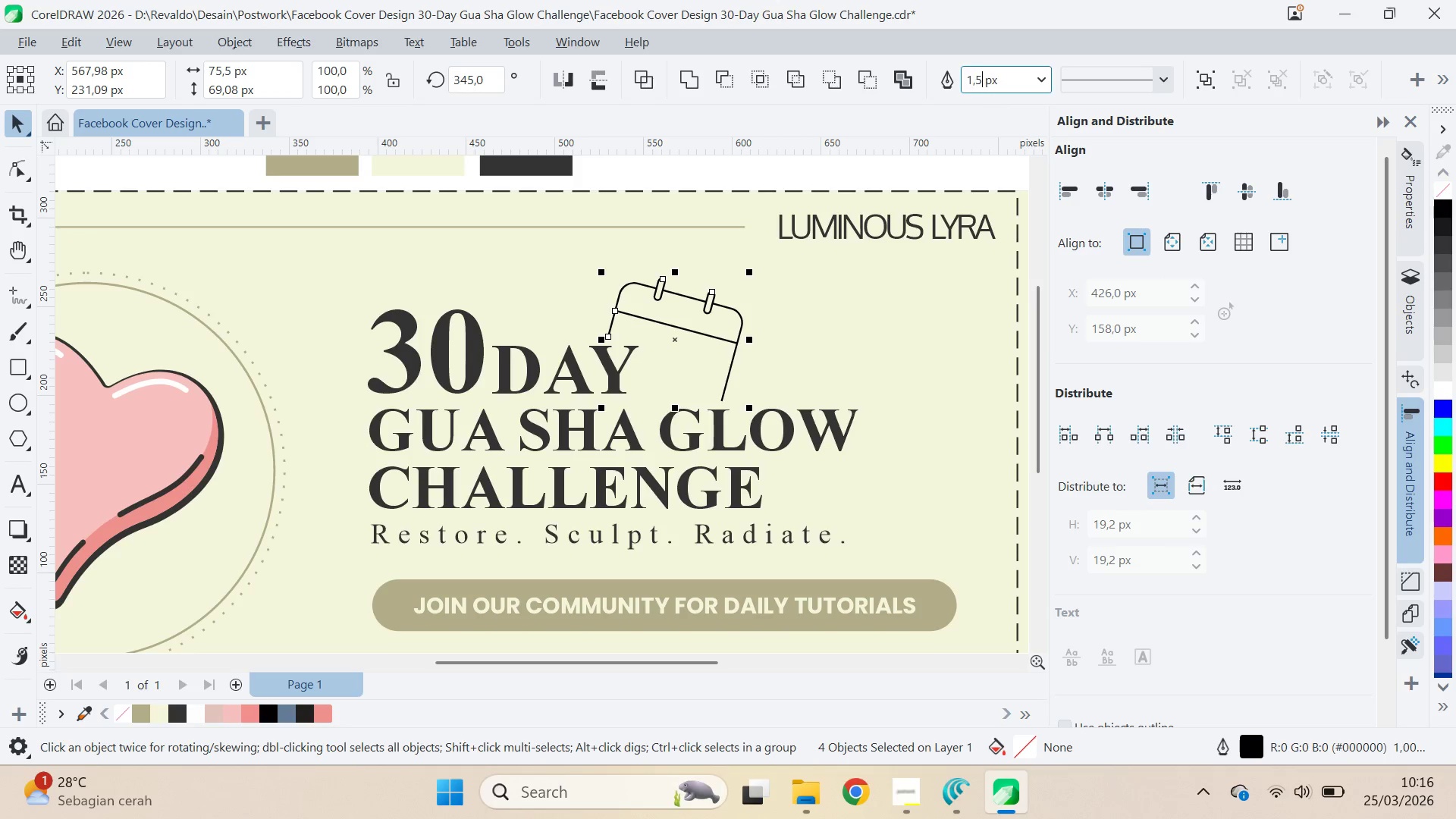 
key(5)
 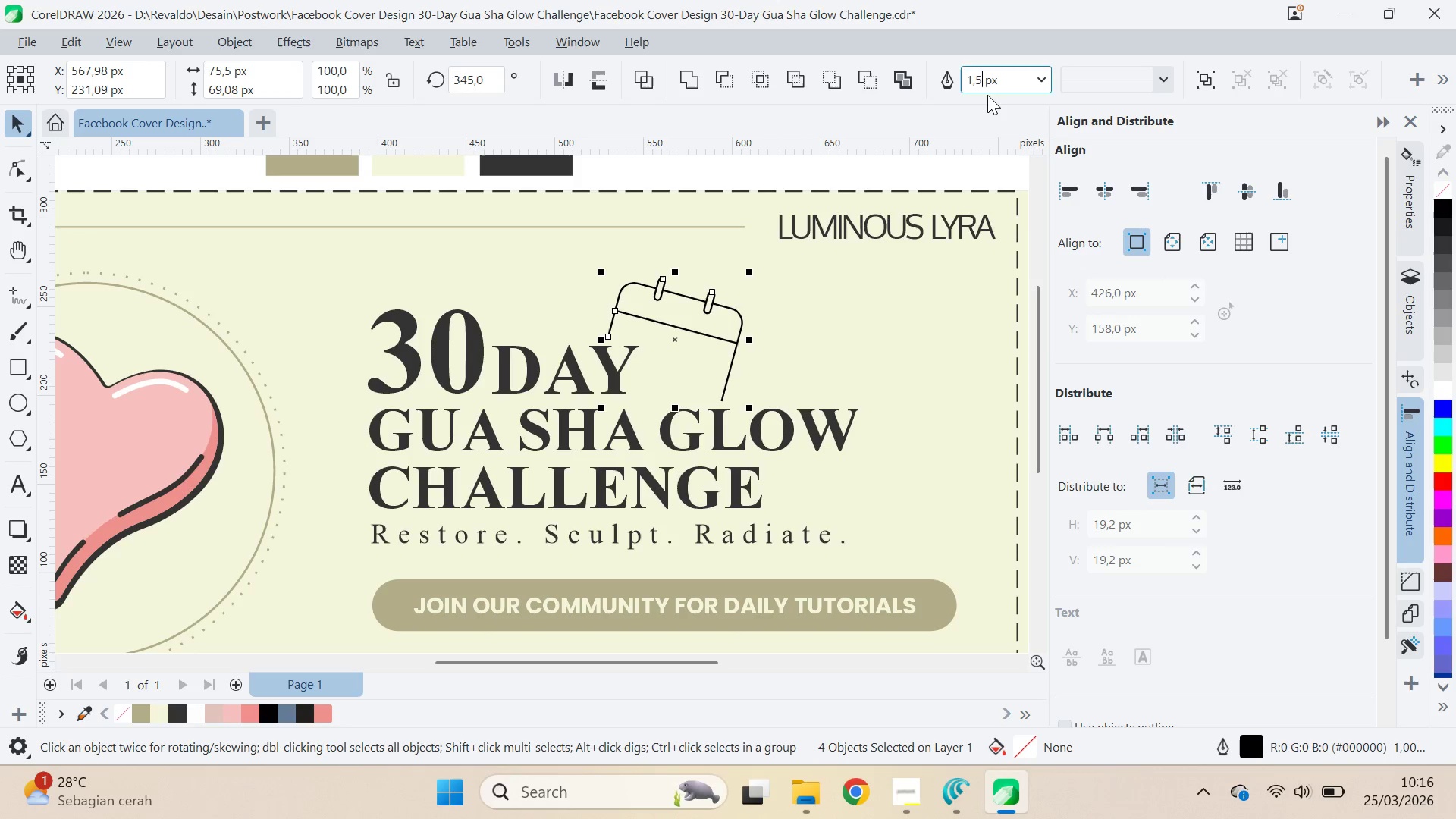 
key(Enter)
 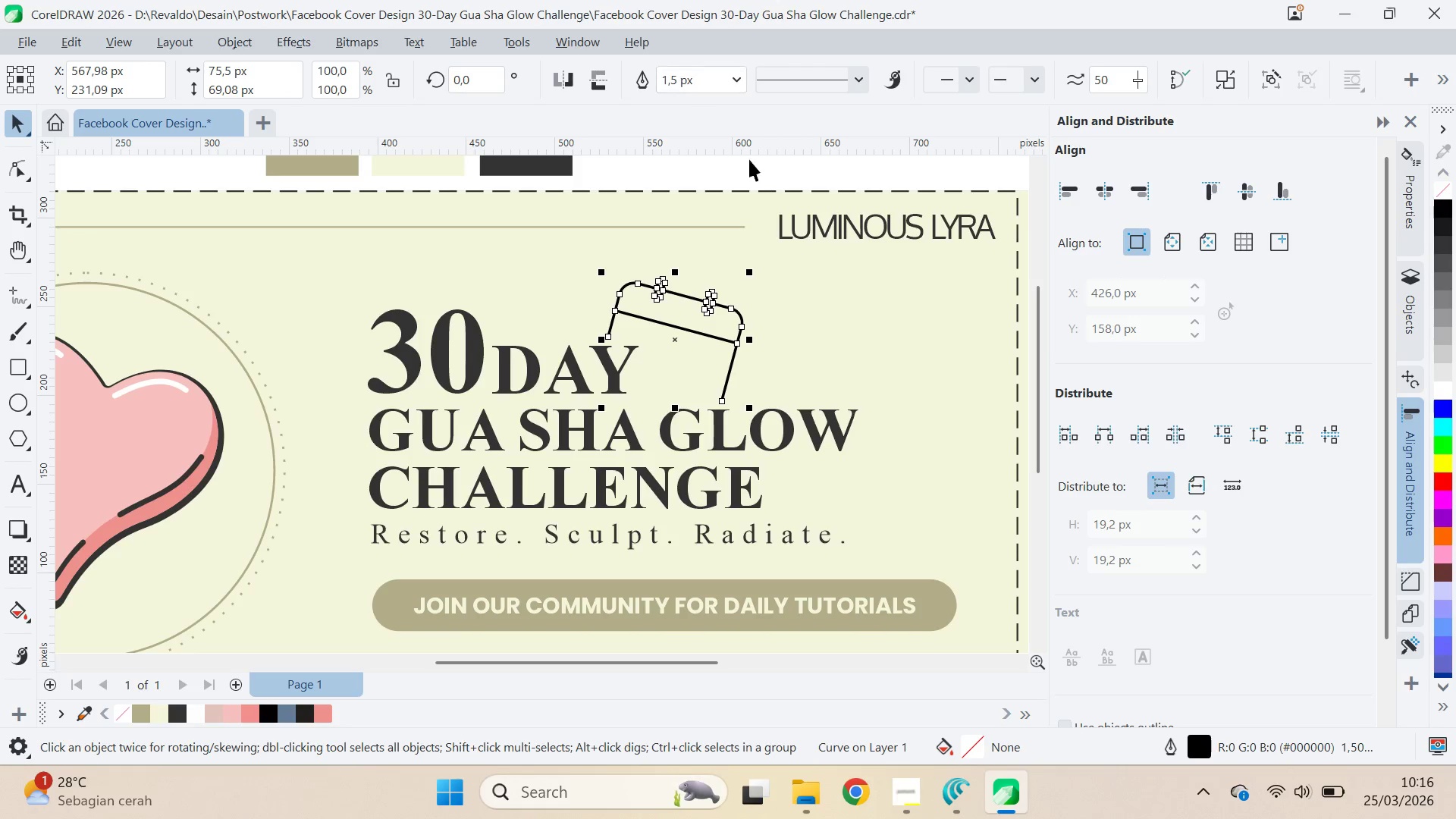 
scroll: coordinate [684, 270], scroll_direction: up, amount: 1.0
 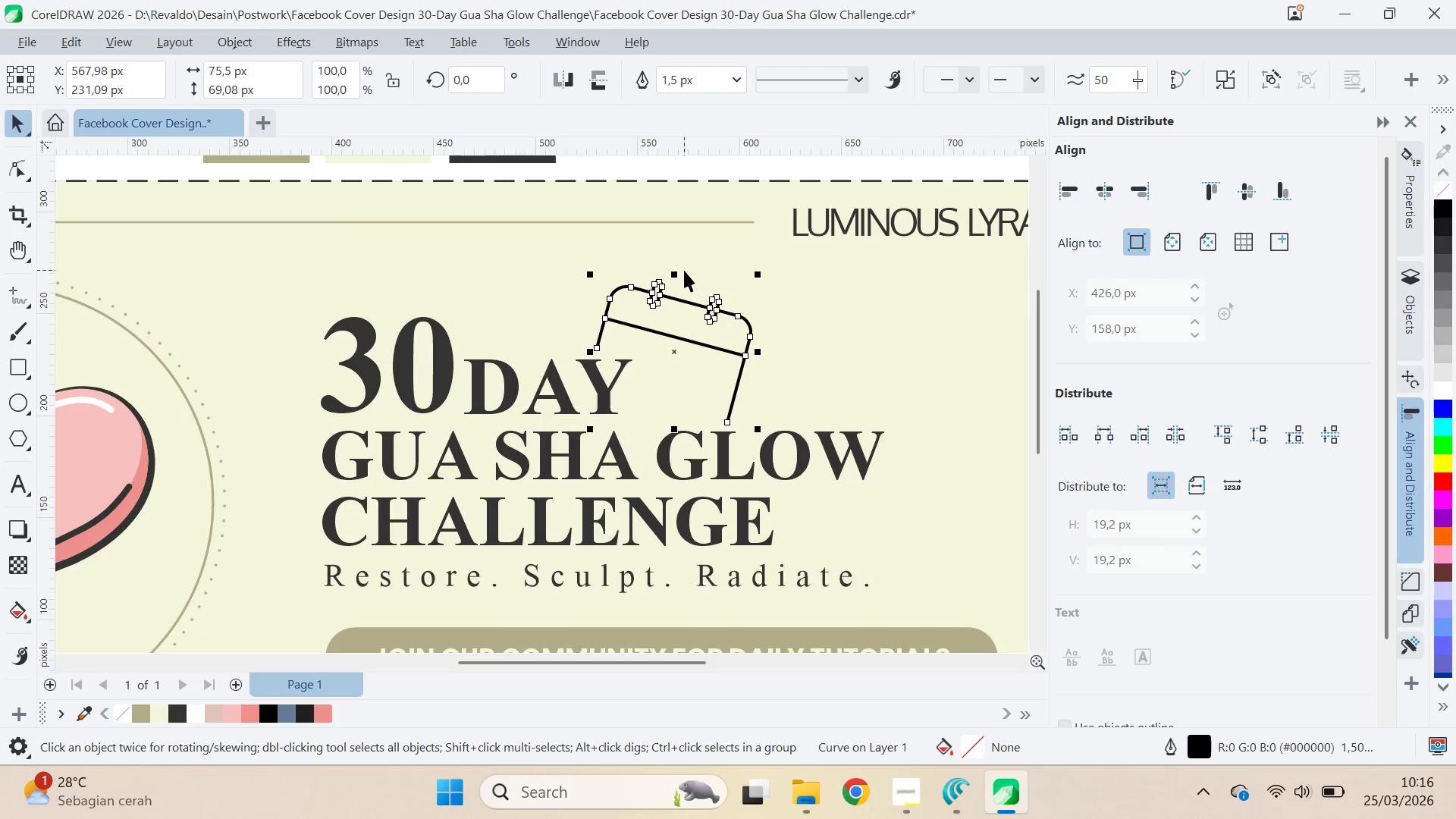 
key(Control+Shift+Q)
 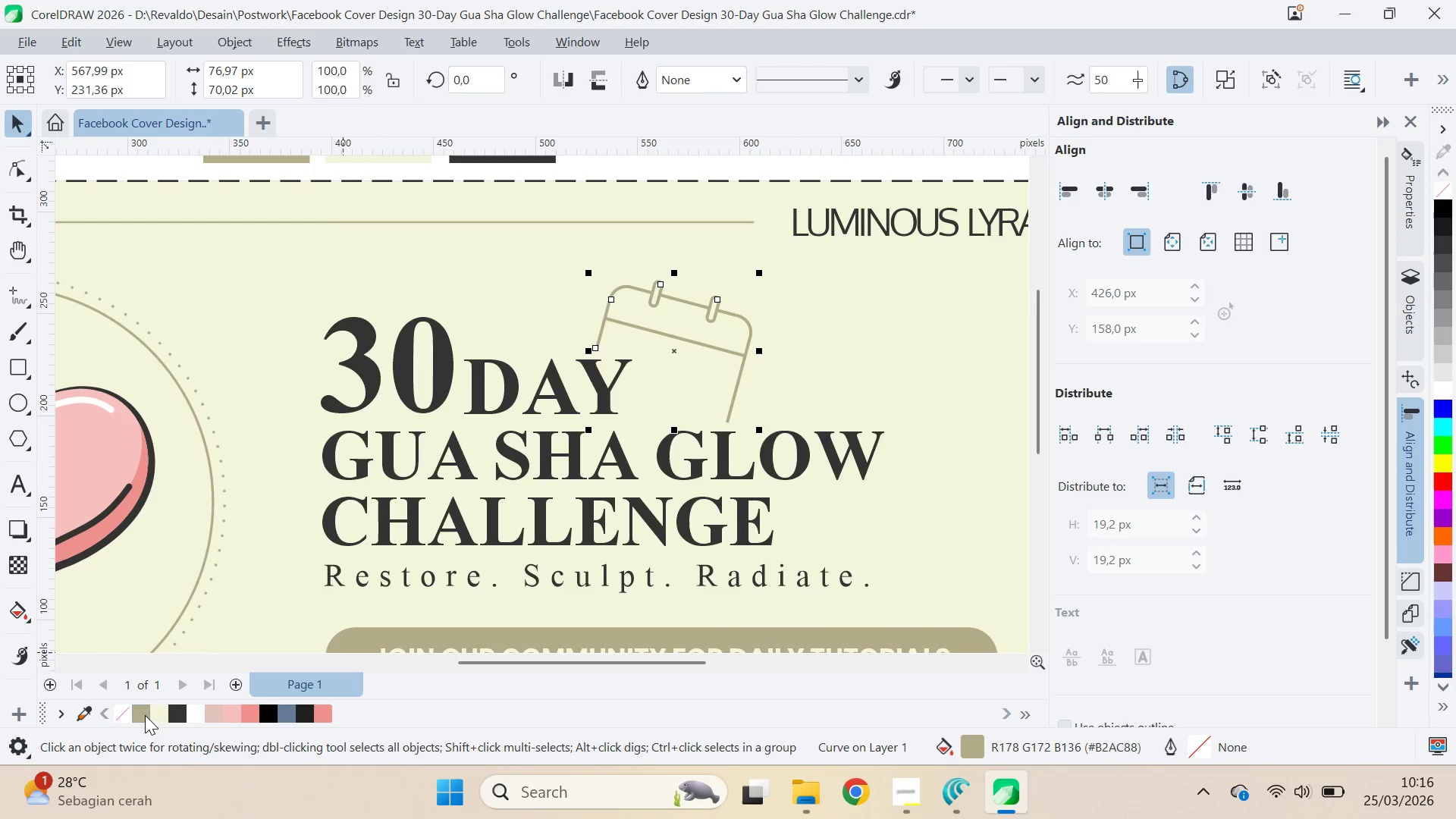 
key(Q)
 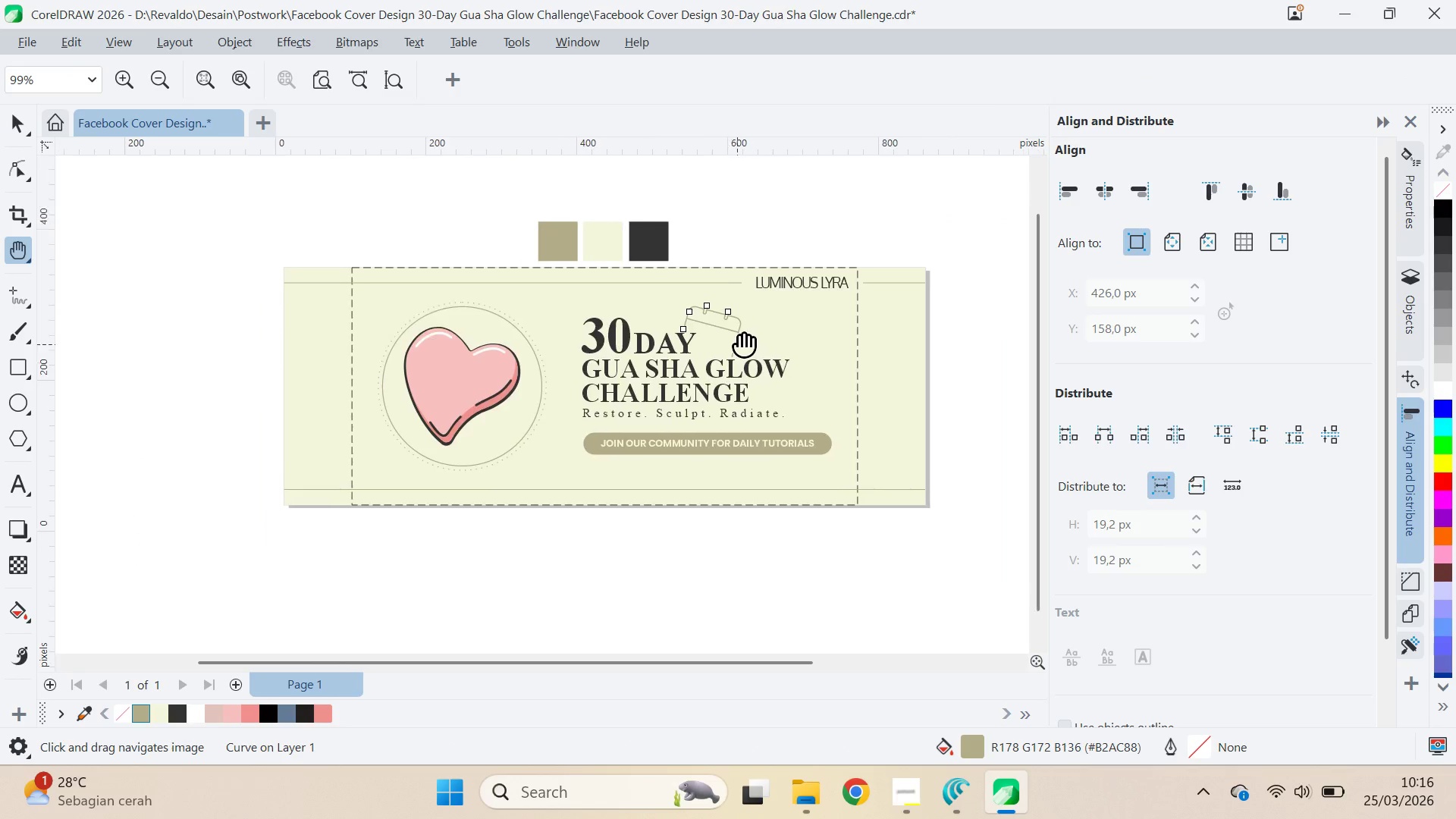 
left_click_drag(start_coordinate=[724, 374], to_coordinate=[746, 306])
 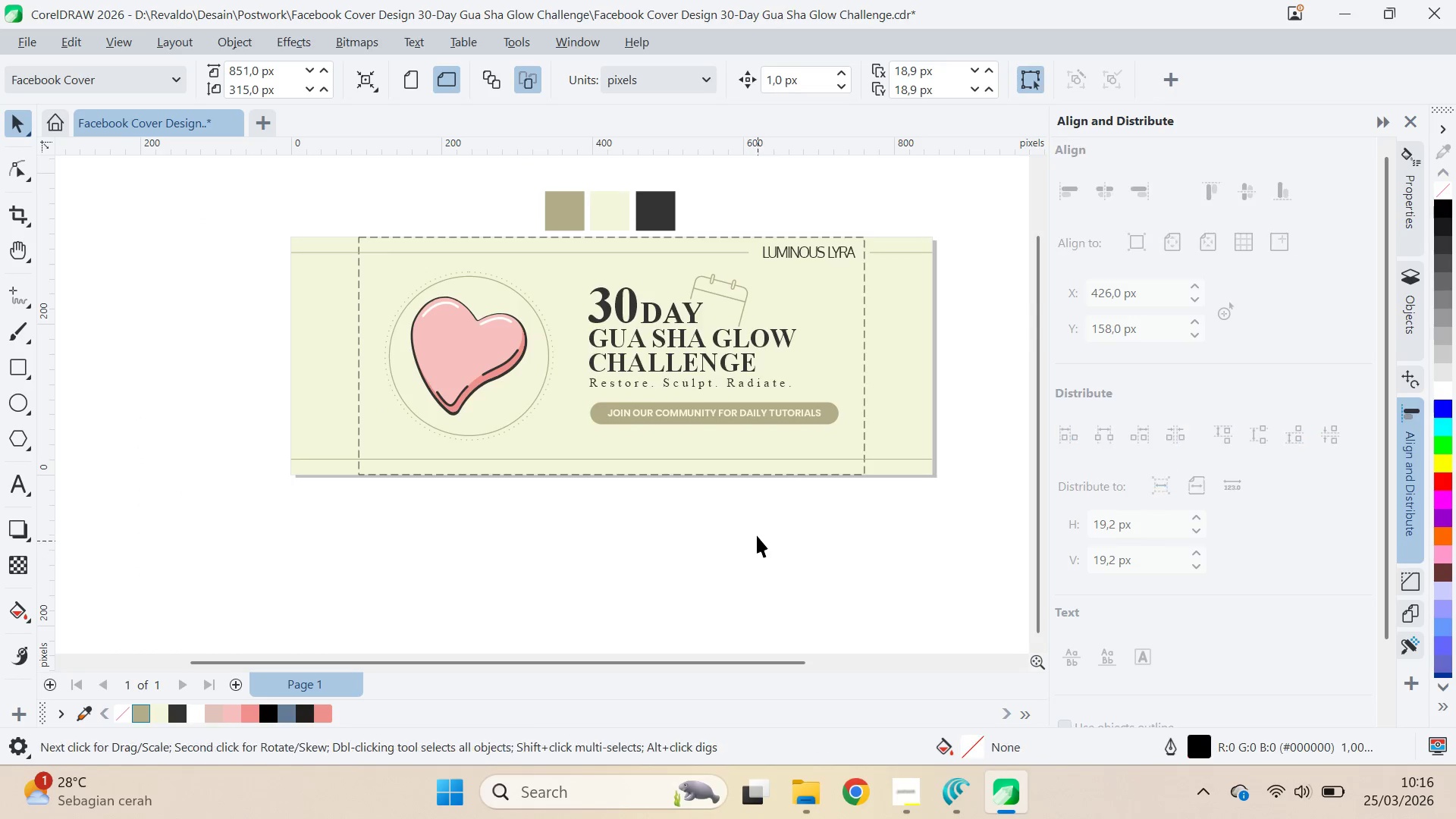 
scroll: coordinate [720, 375], scroll_direction: down, amount: 7.0
 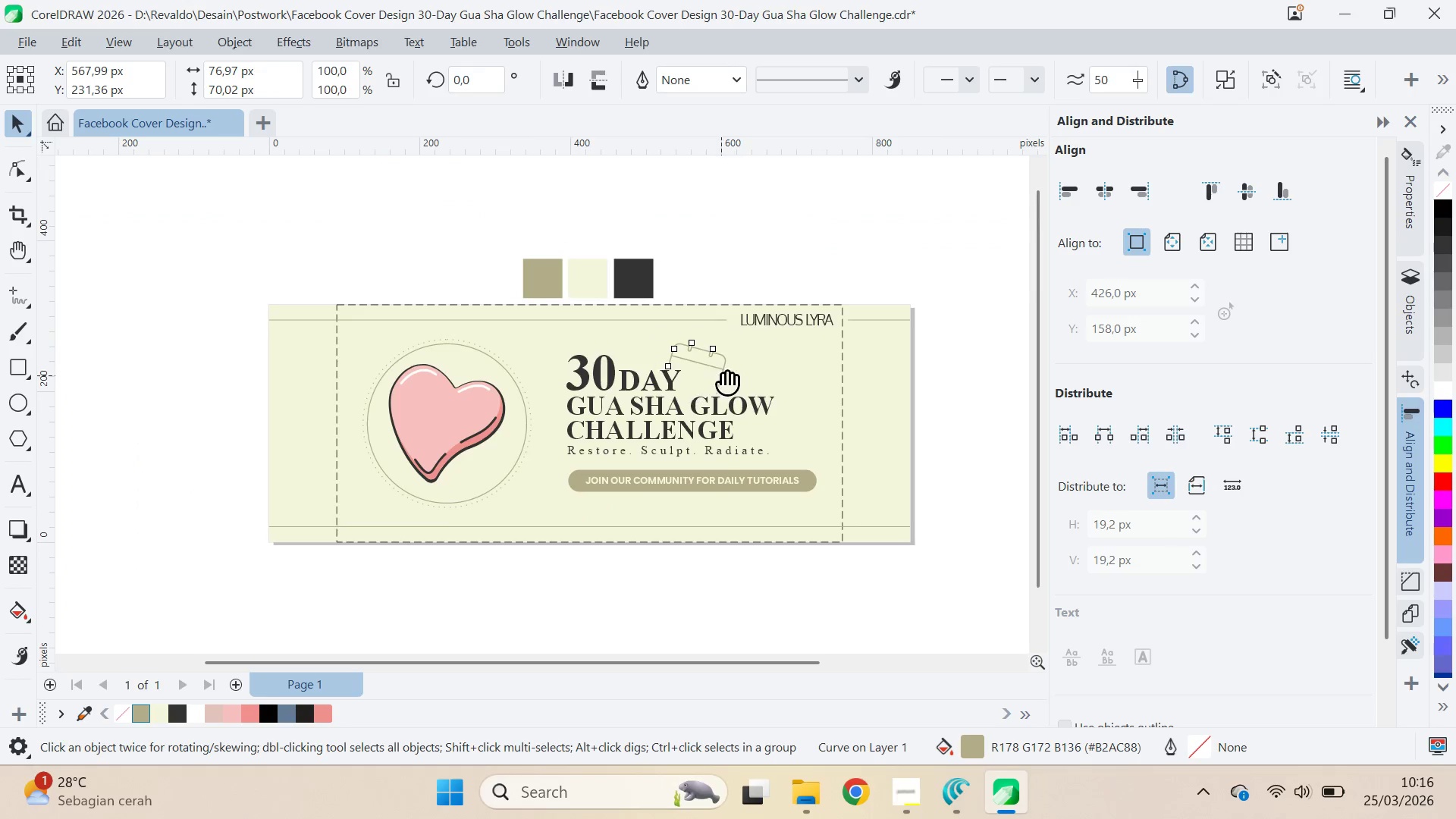 
key(V)
 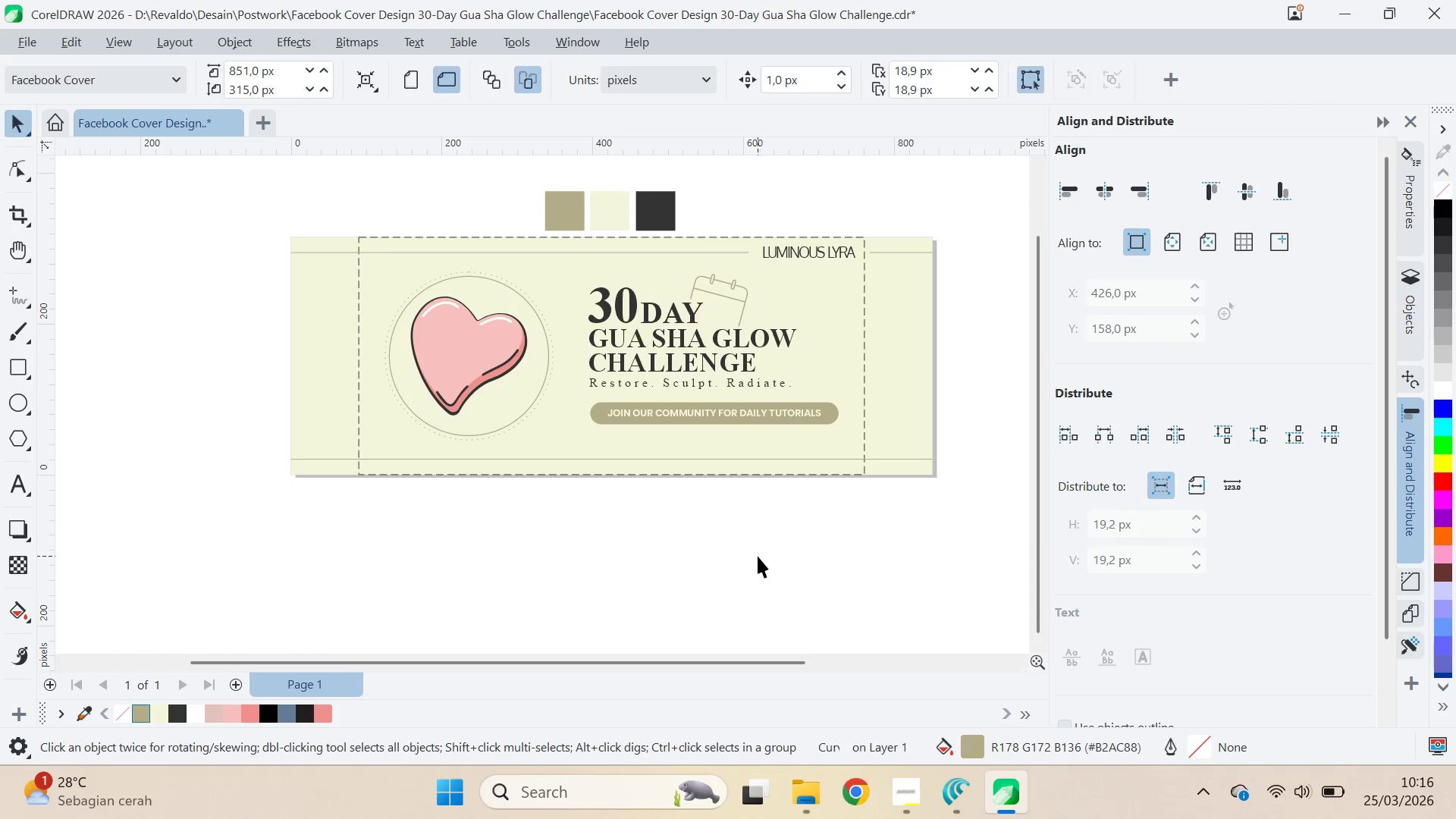 
key(Control+S)
 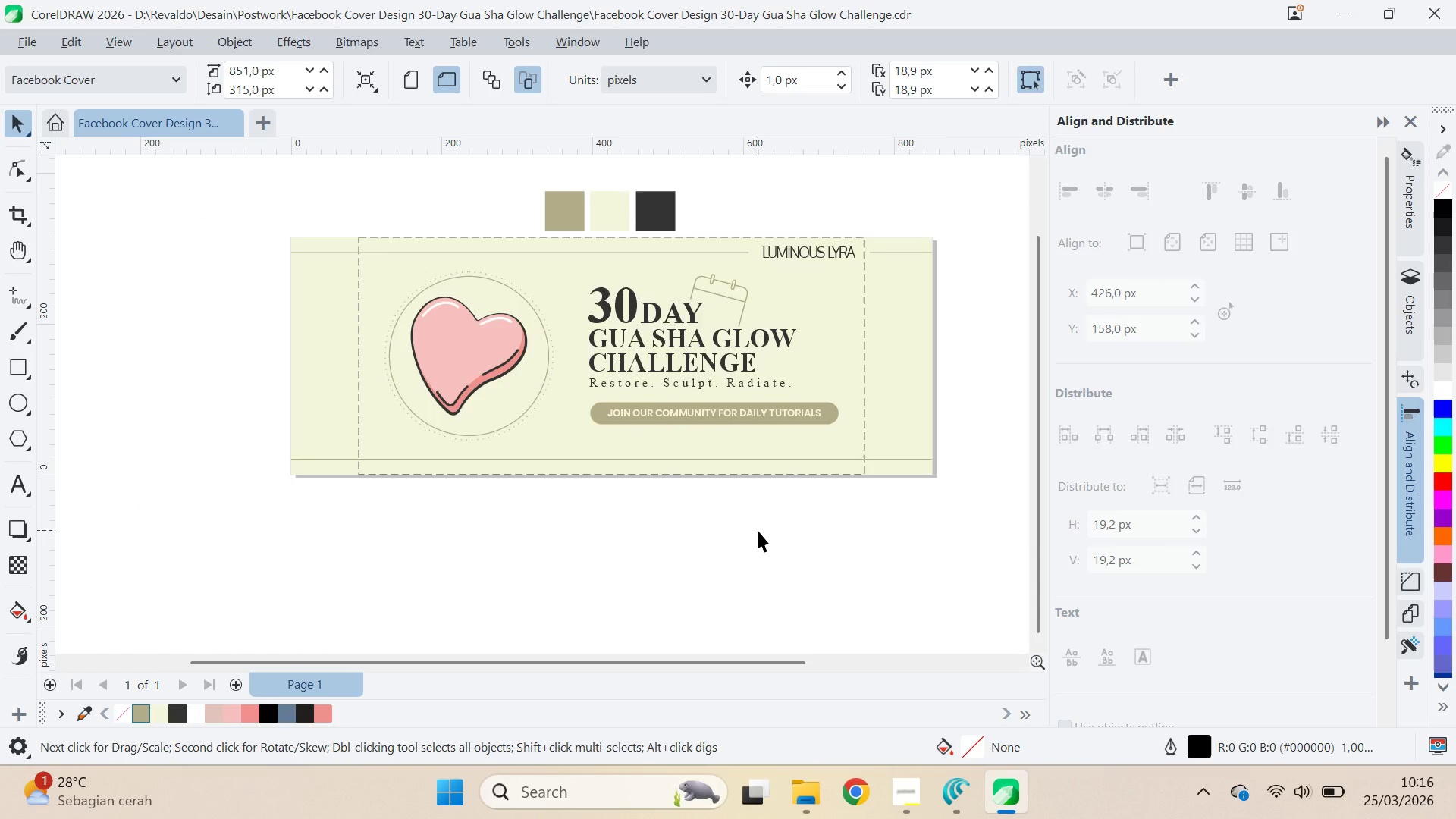 
key(Alt+AltLeft)
 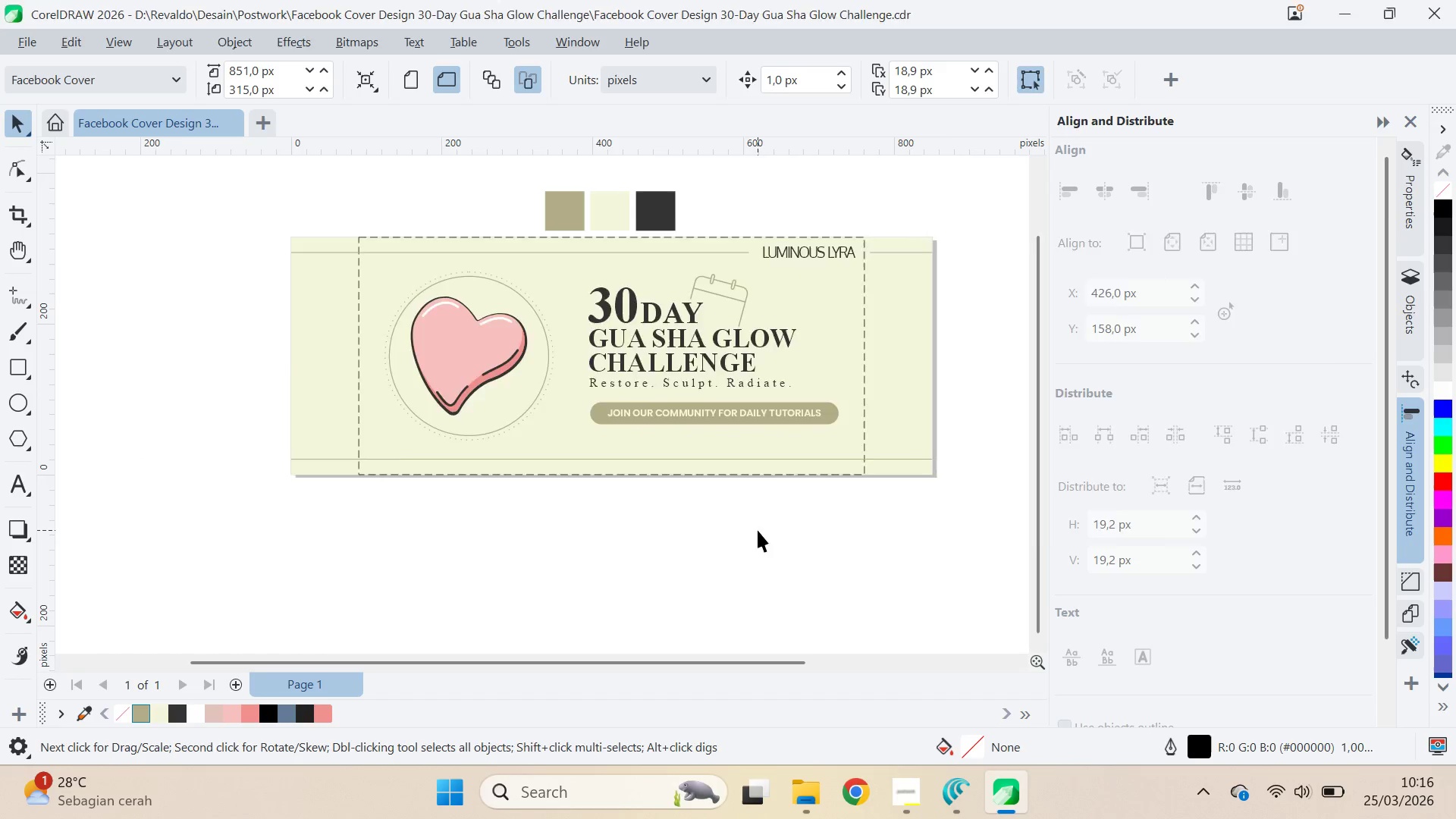 
key(Alt+Tab)
 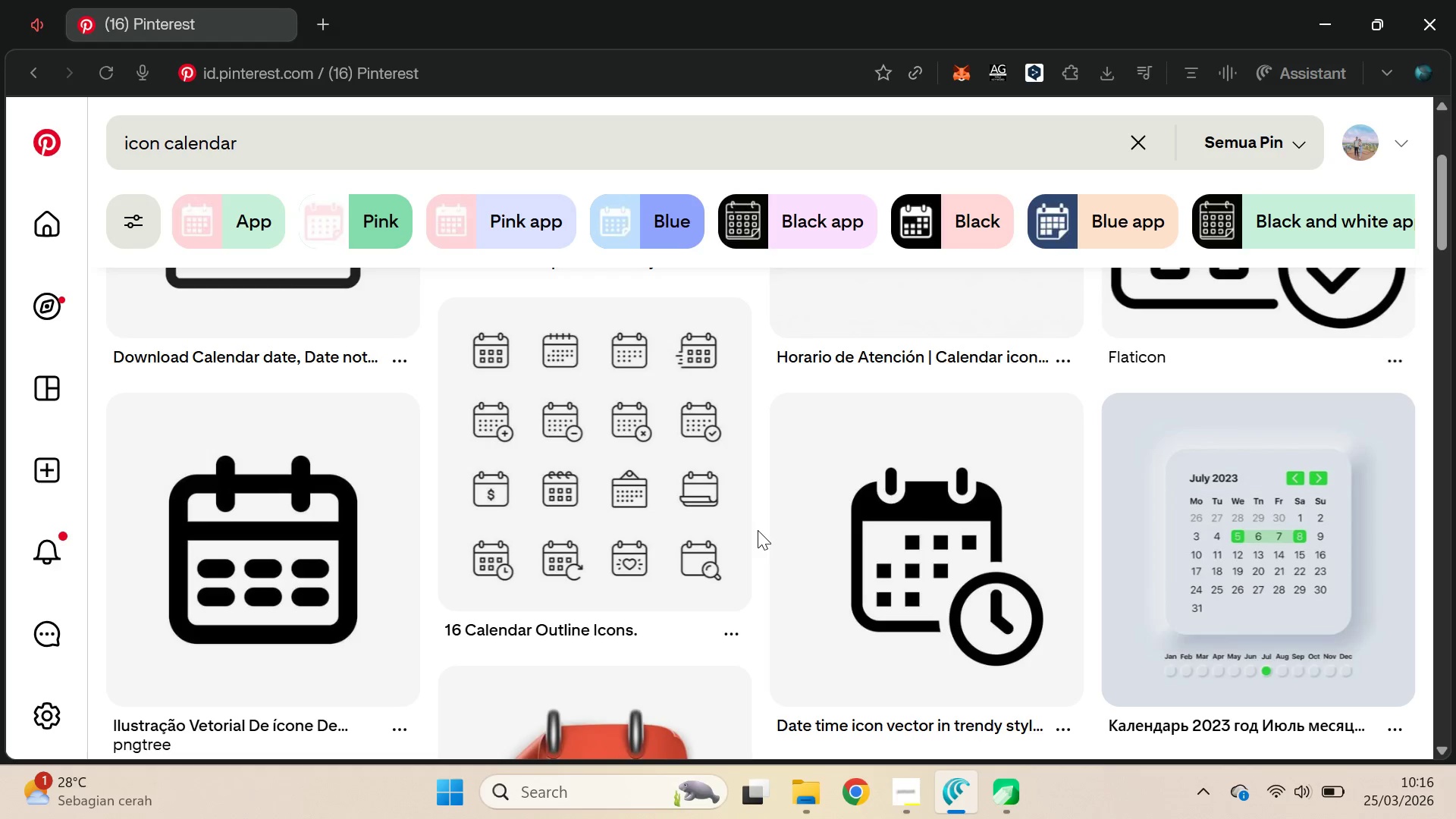 
key(Alt+Tab)
 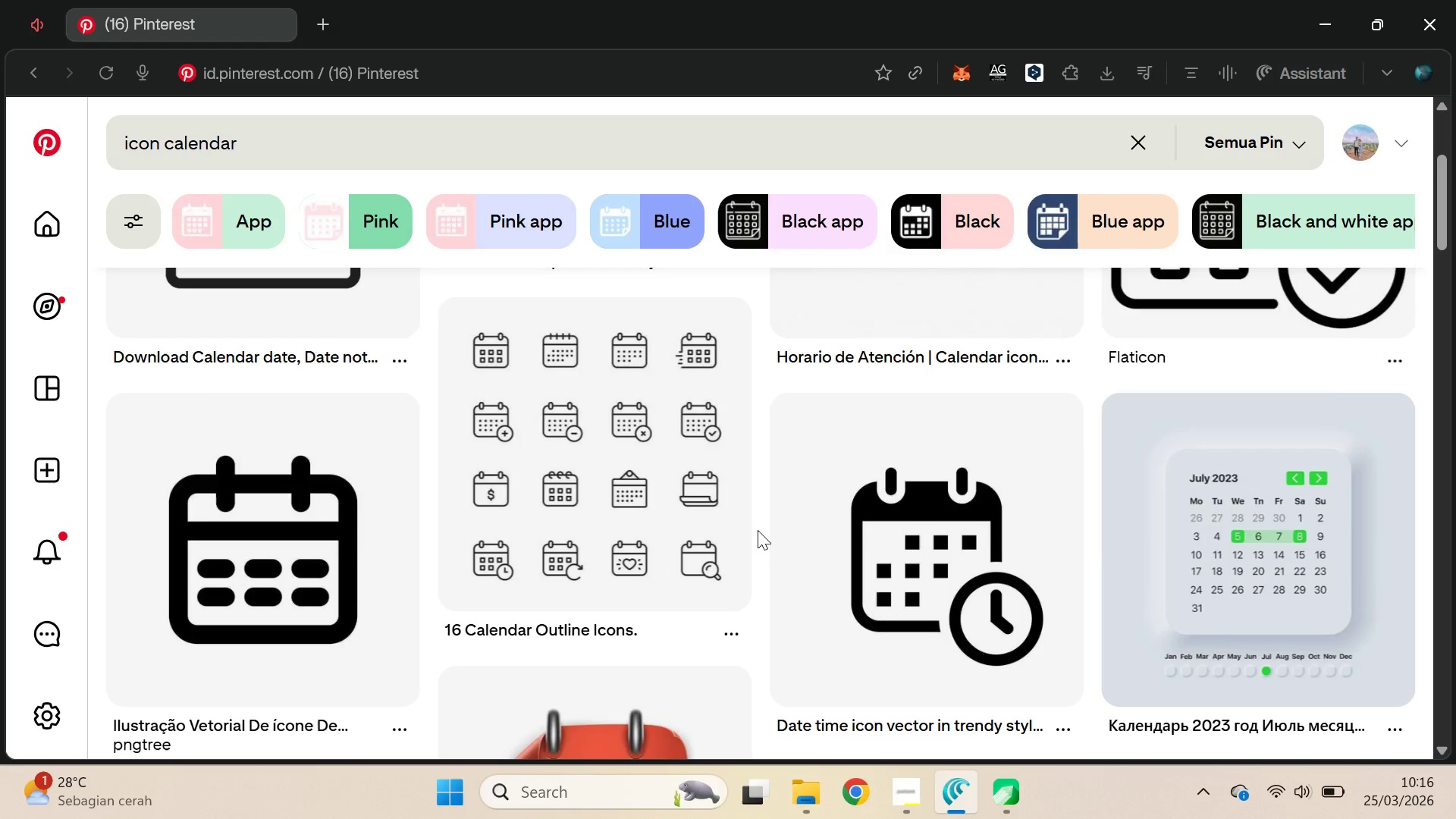 
key(Alt+Tab)